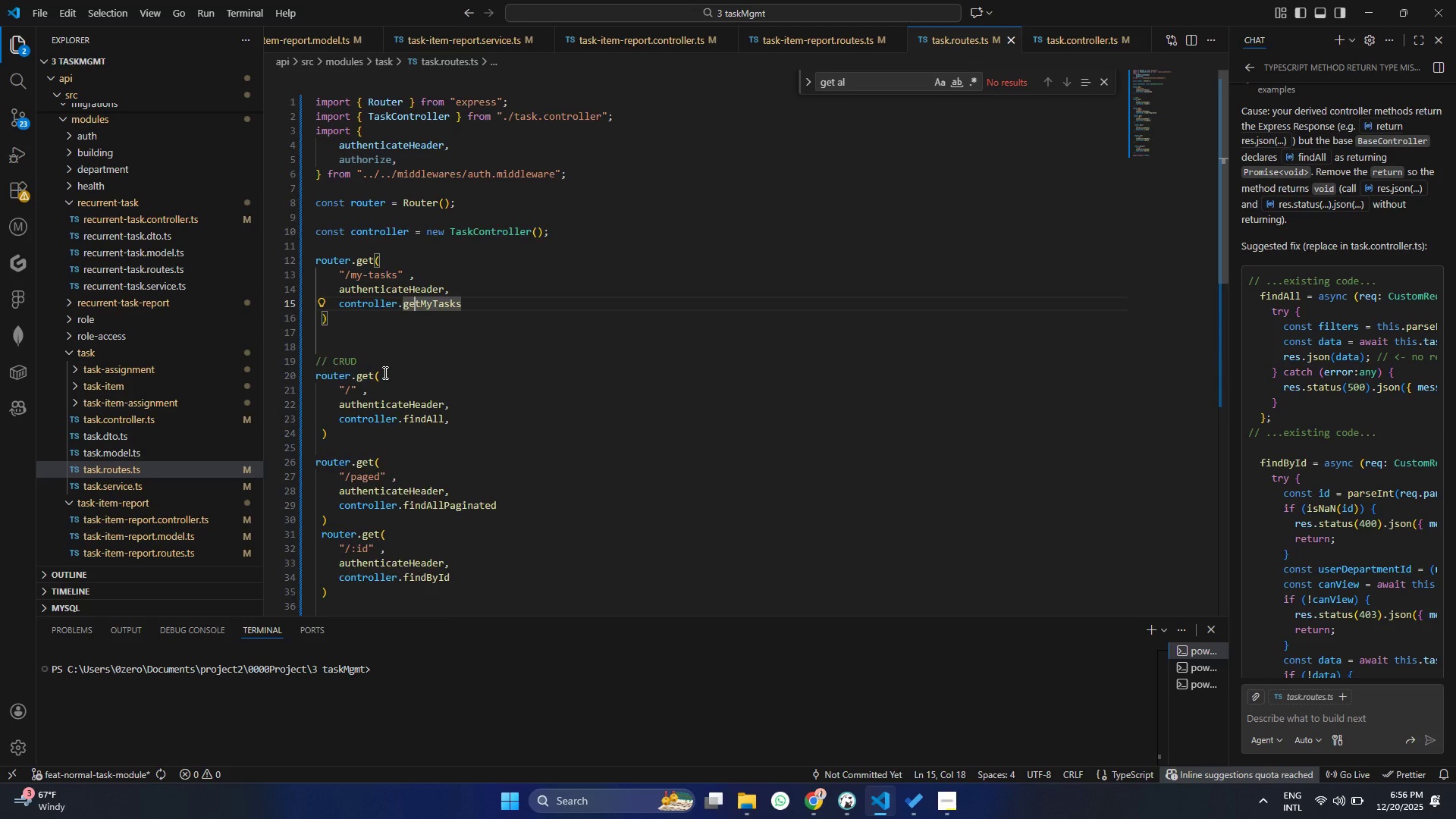 
scroll: coordinate [384, 372], scroll_direction: down, amount: 1.0
 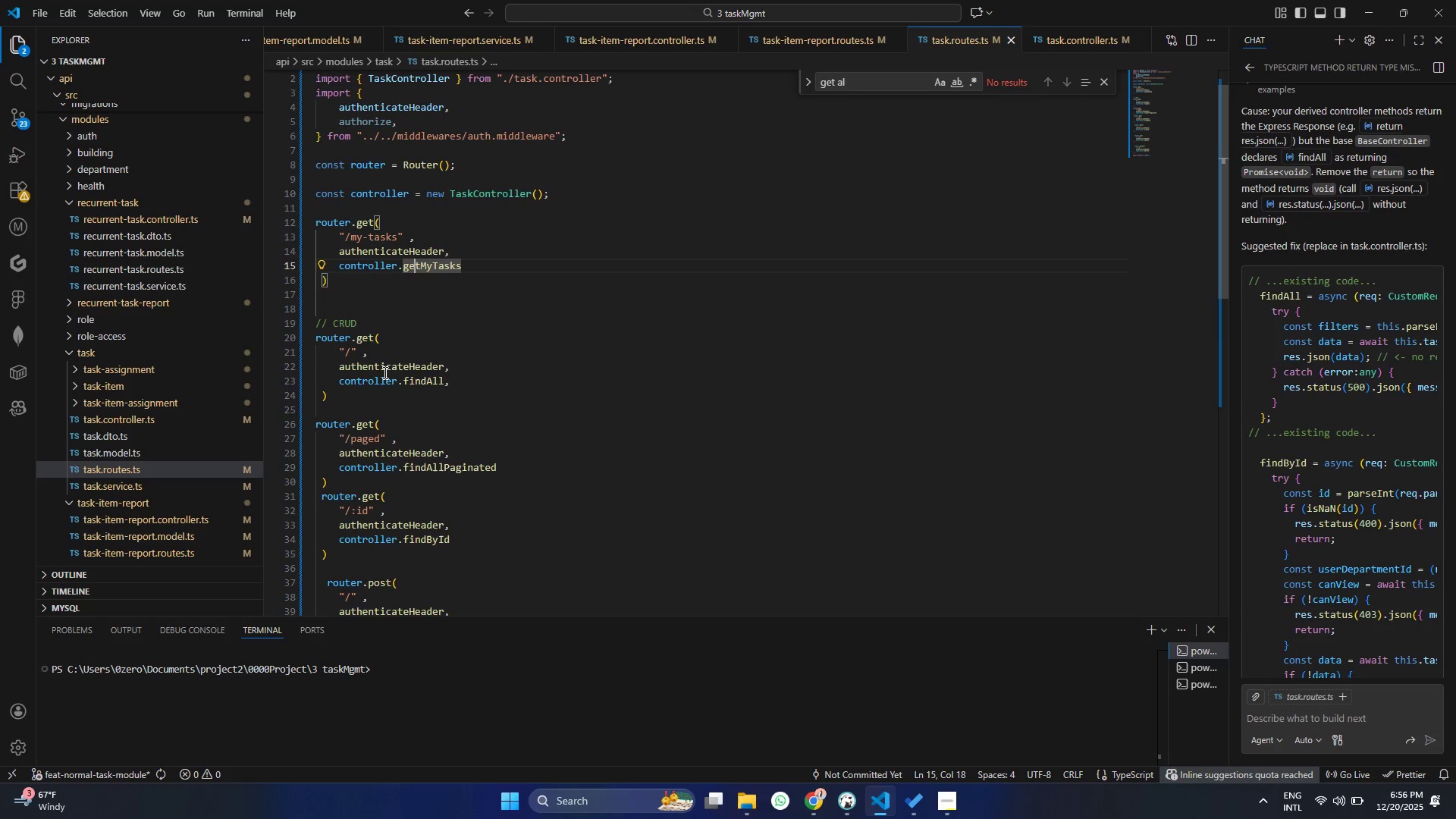 
left_click([384, 372])
 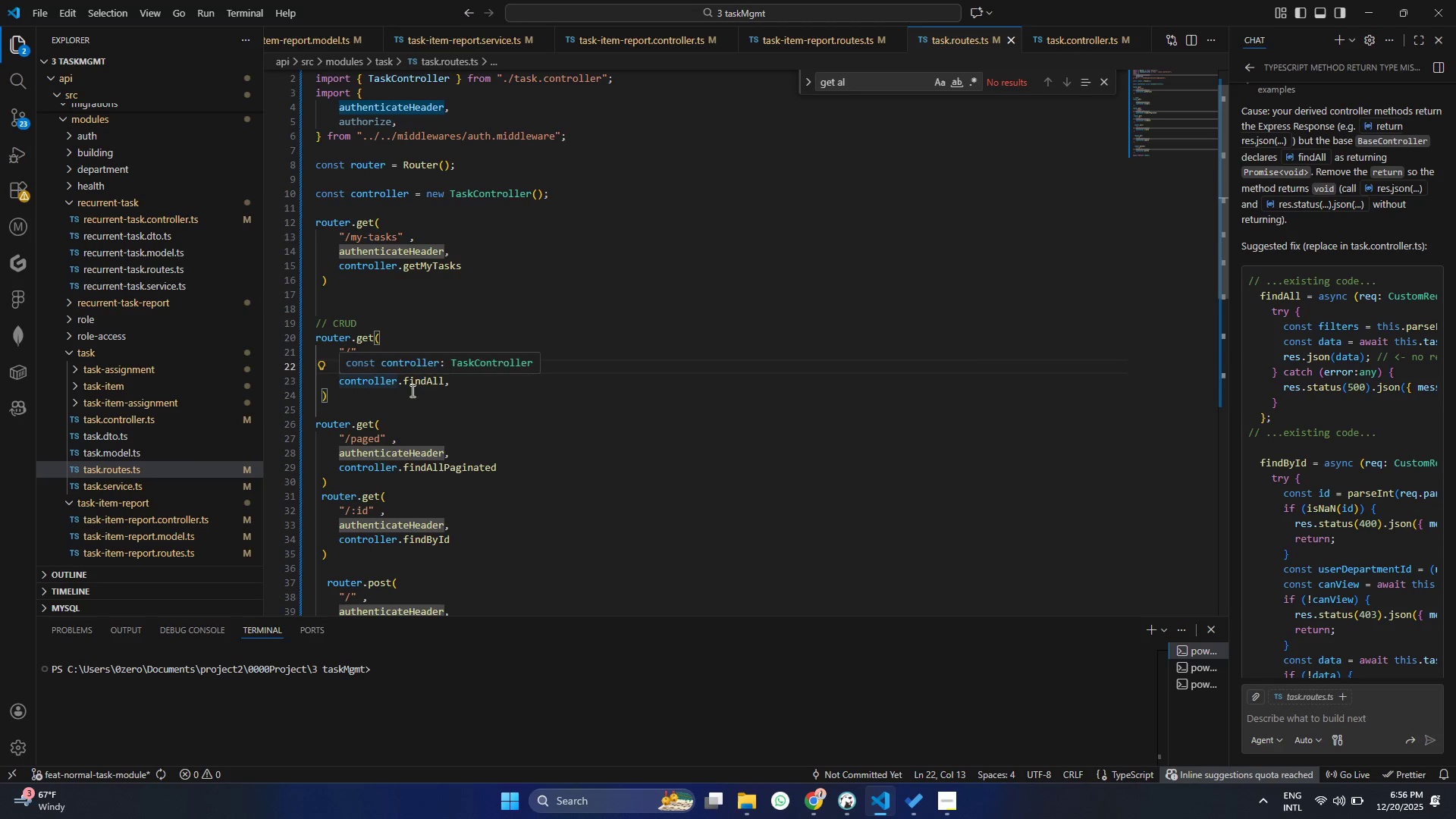 
left_click([387, 375])
 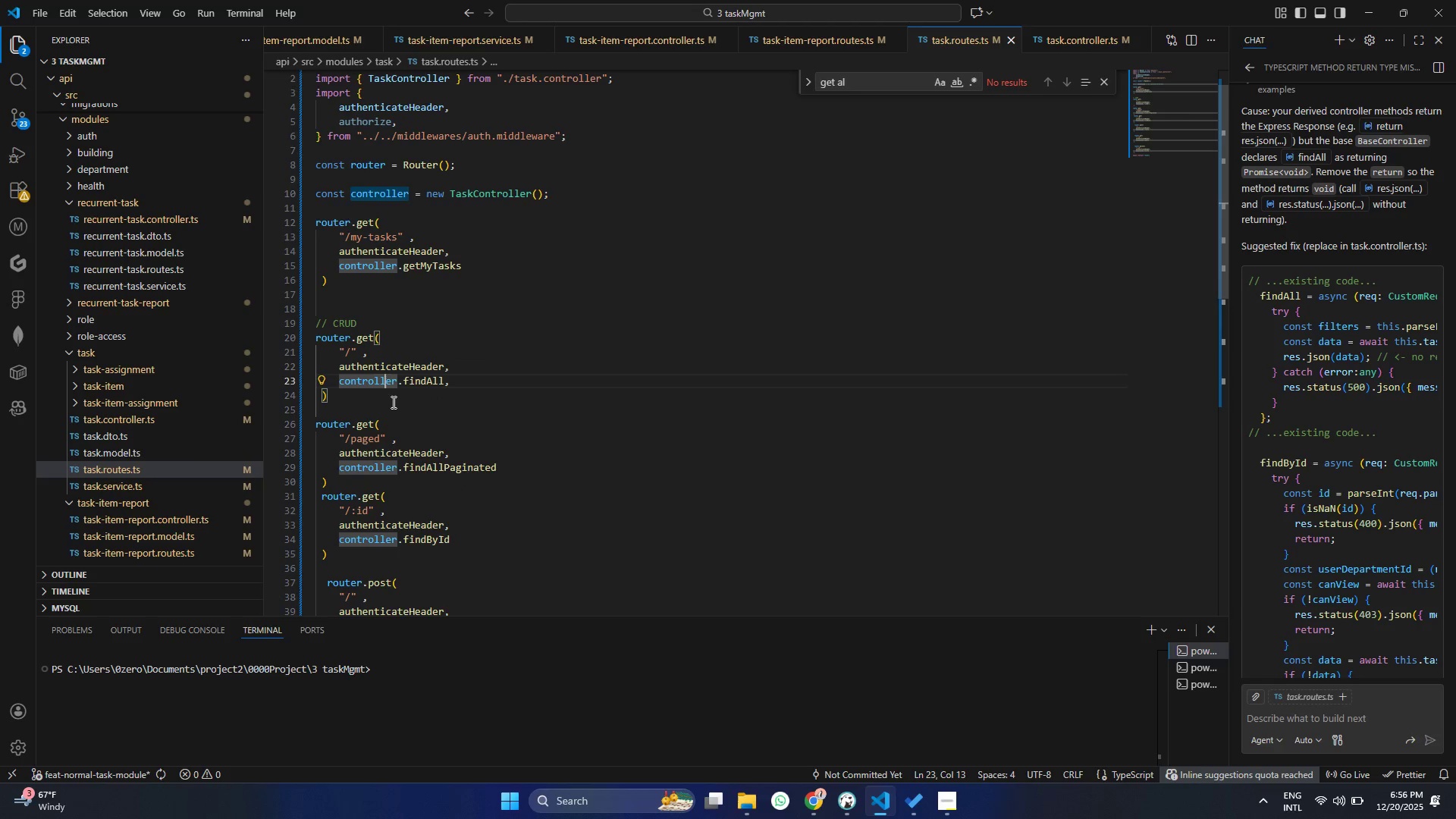 
left_click_drag(start_coordinate=[364, 404], to_coordinate=[297, 339])
 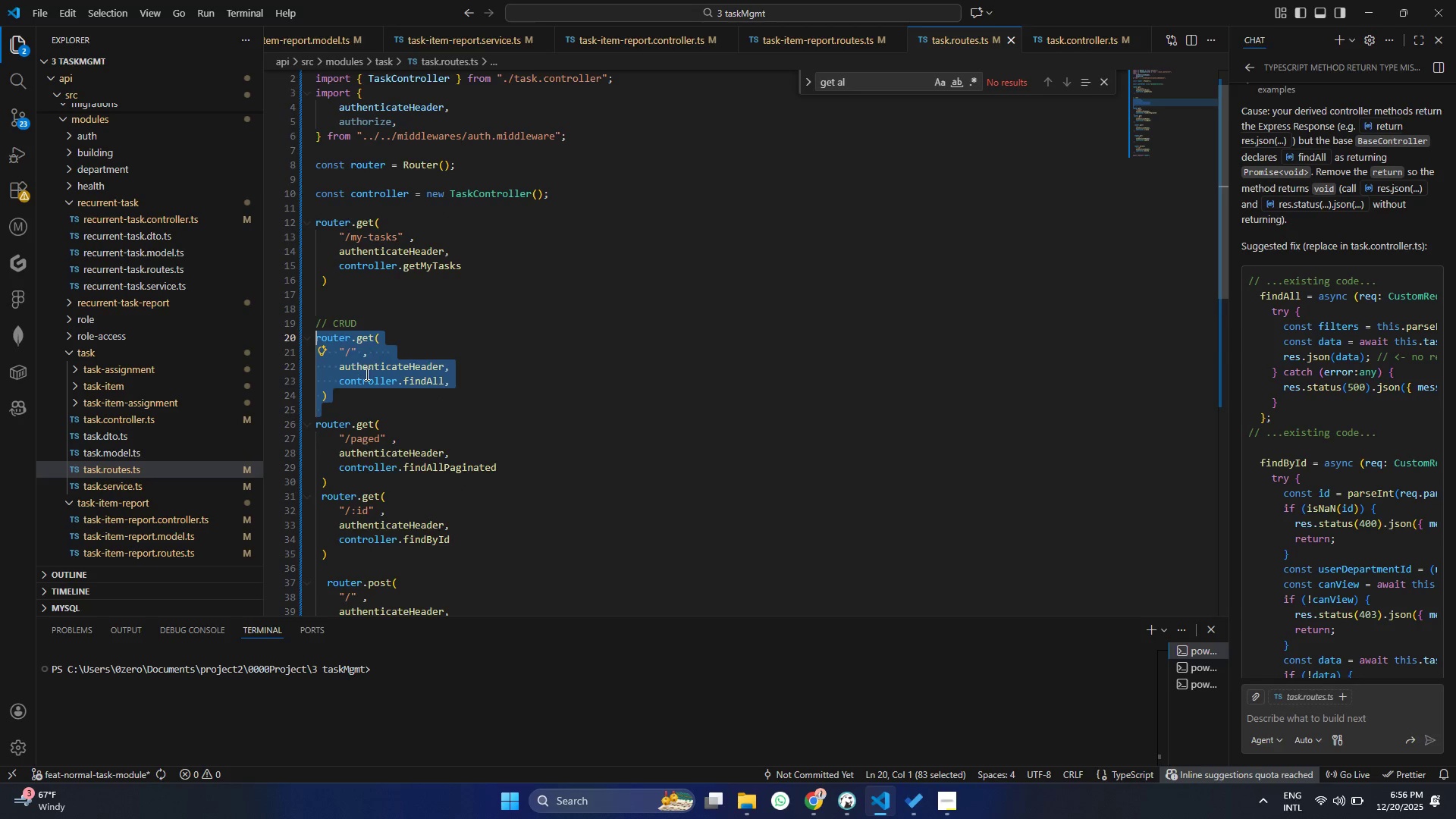 
scroll: coordinate [350, 404], scroll_direction: down, amount: 3.0
 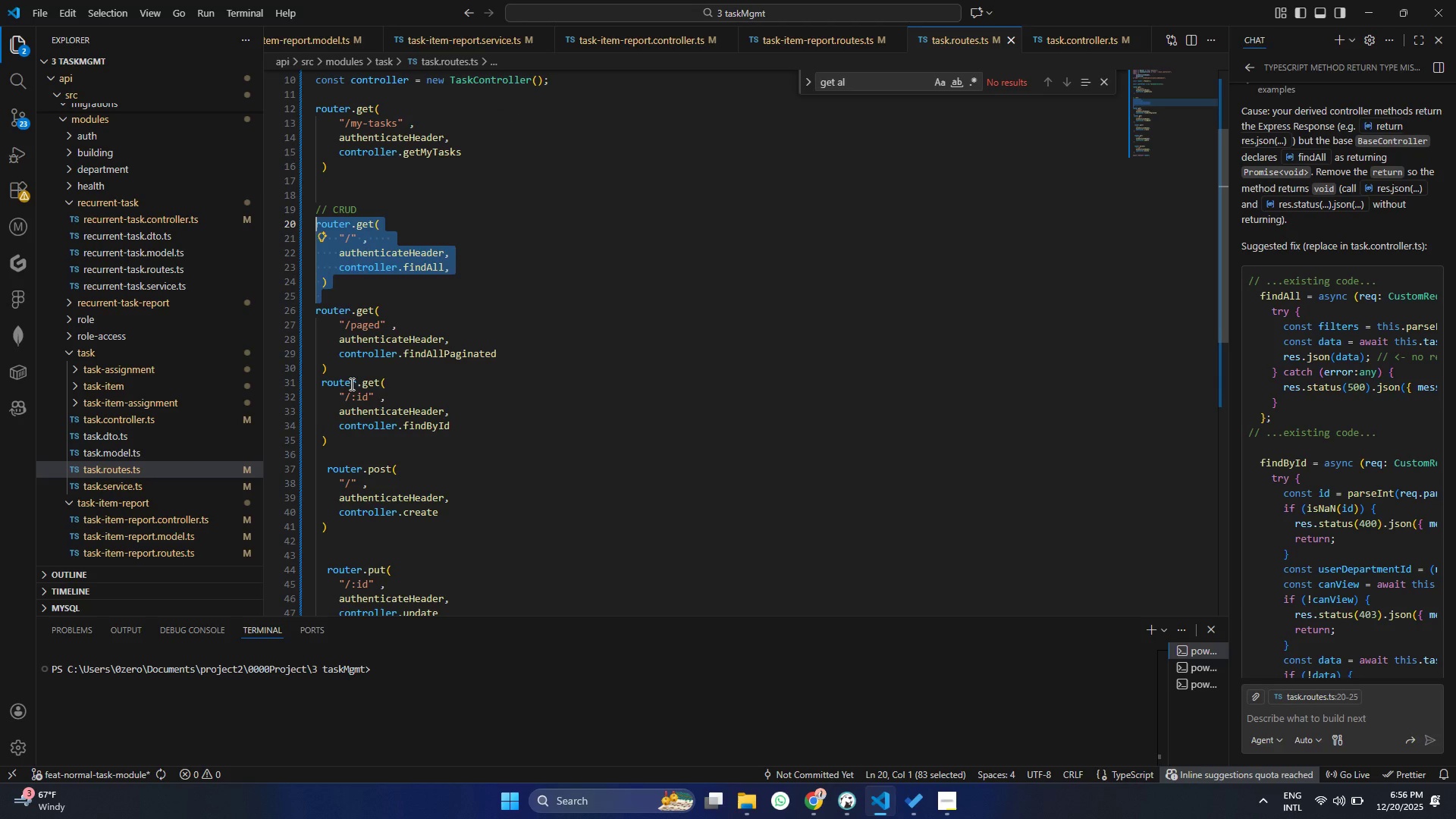 
left_click_drag(start_coordinate=[353, 374], to_coordinate=[300, 314])
 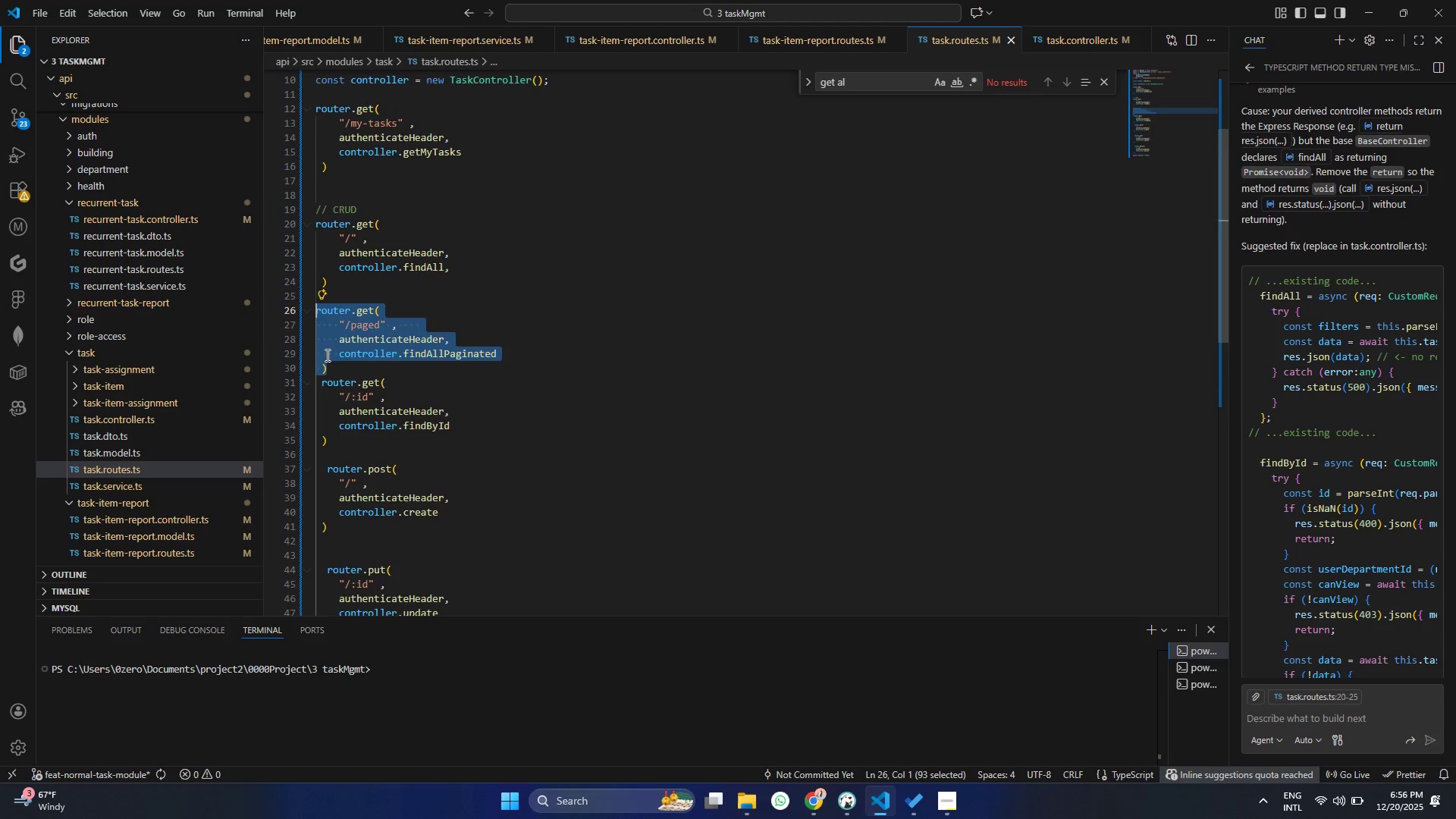 
scroll: coordinate [326, 355], scroll_direction: down, amount: 2.0
 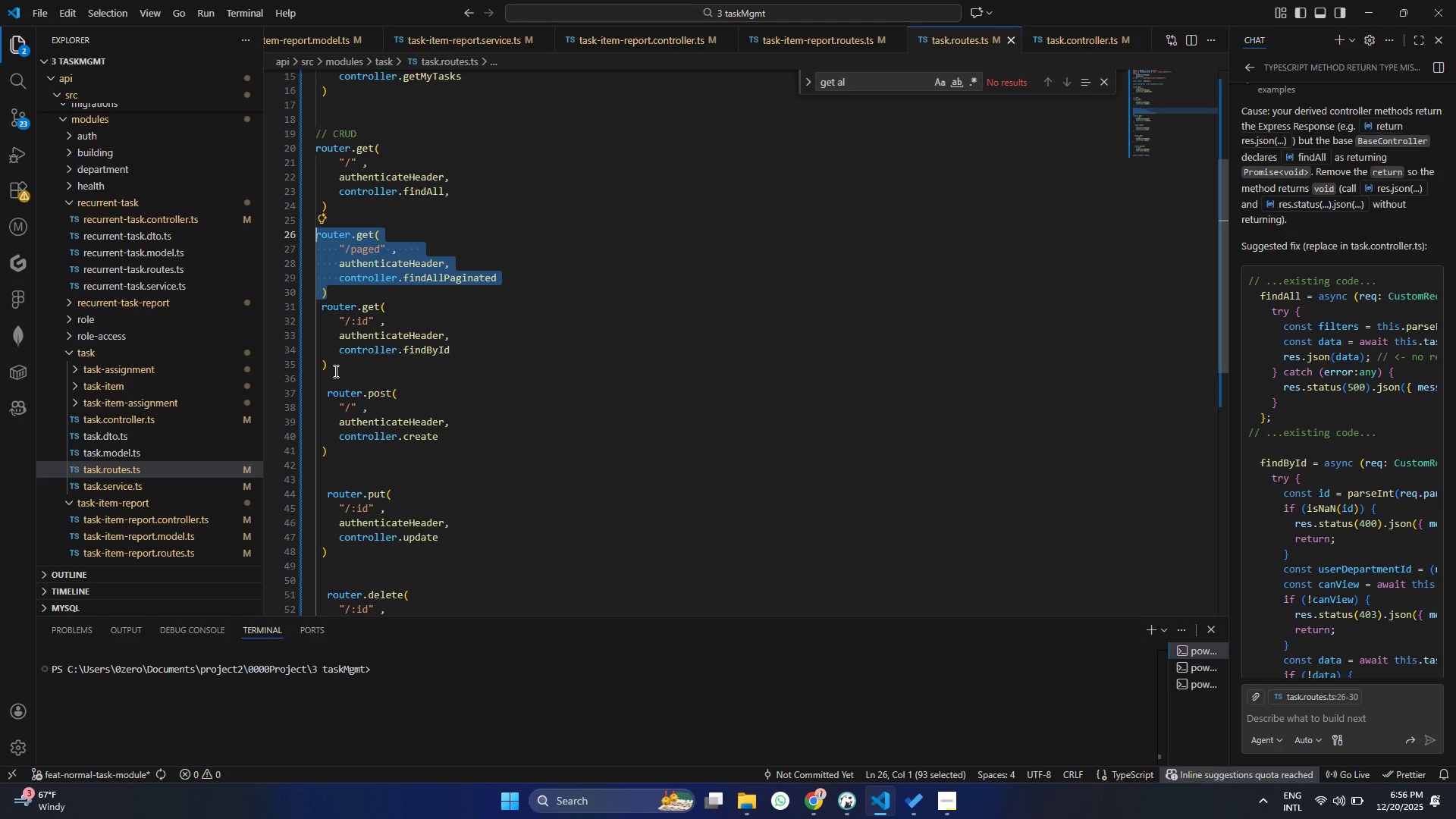 
left_click_drag(start_coordinate=[334, 371], to_coordinate=[319, 328])
 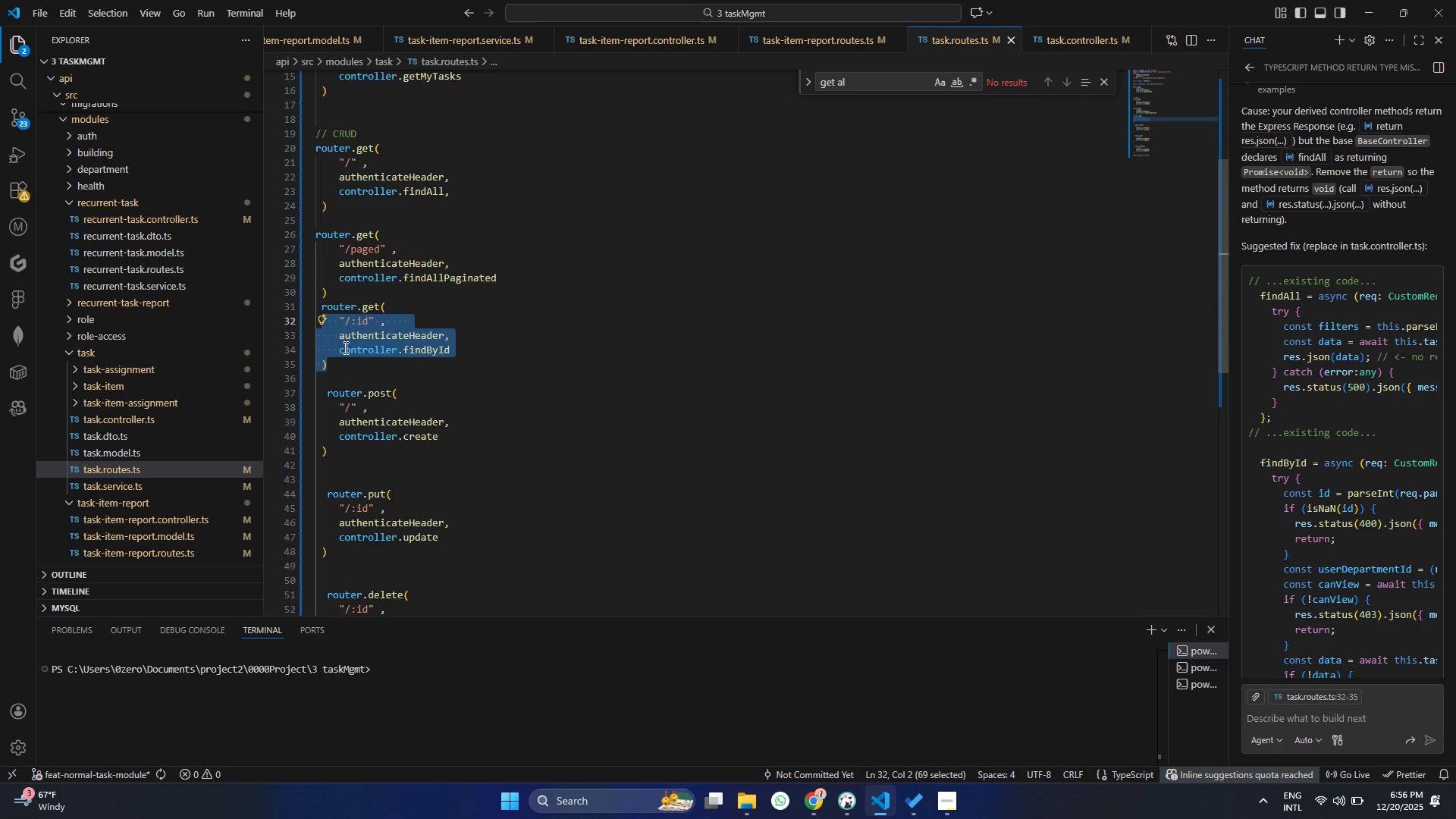 
scroll: coordinate [344, 347], scroll_direction: down, amount: 3.0
 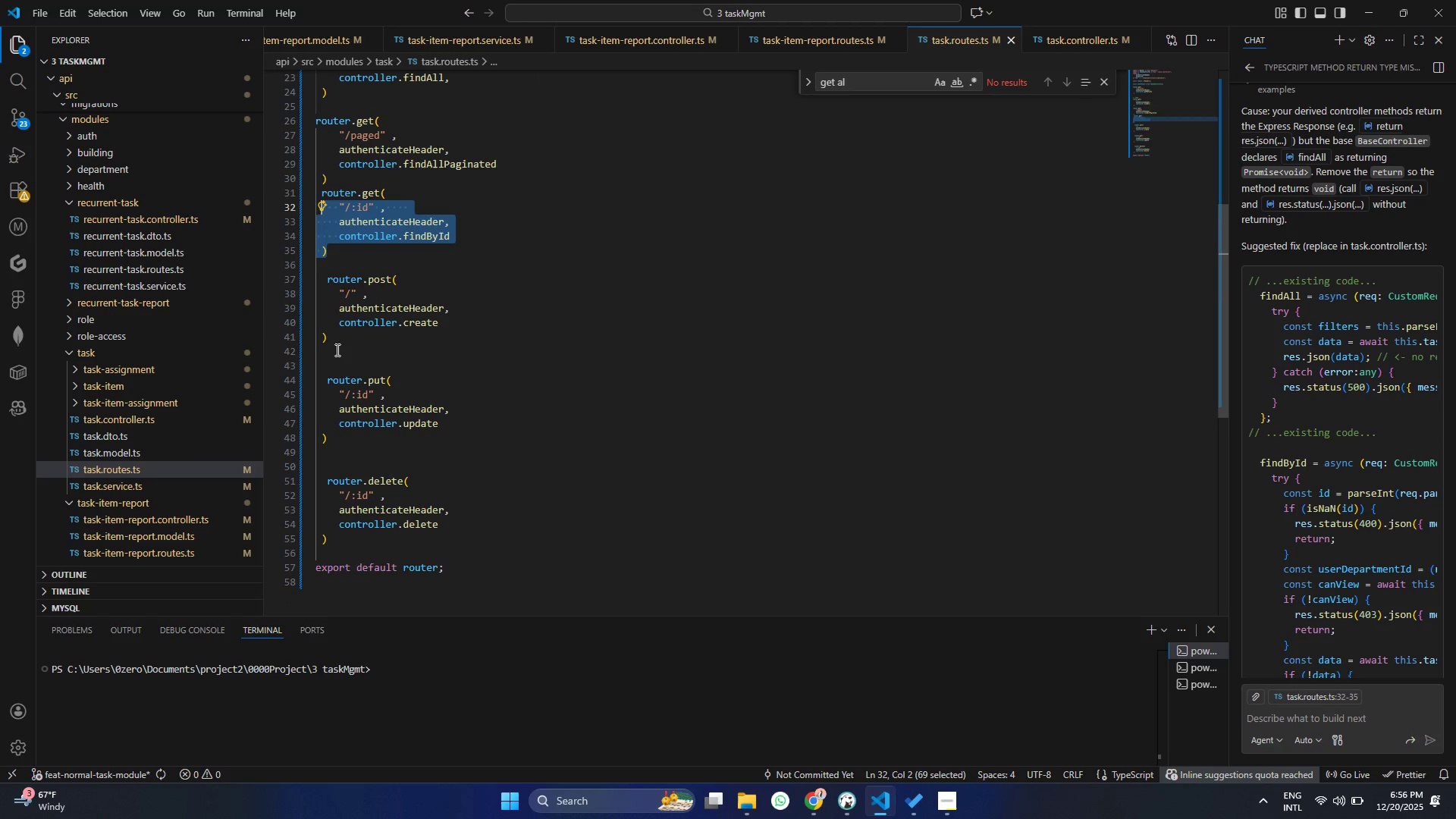 
left_click_drag(start_coordinate=[334, 350], to_coordinate=[305, 277])
 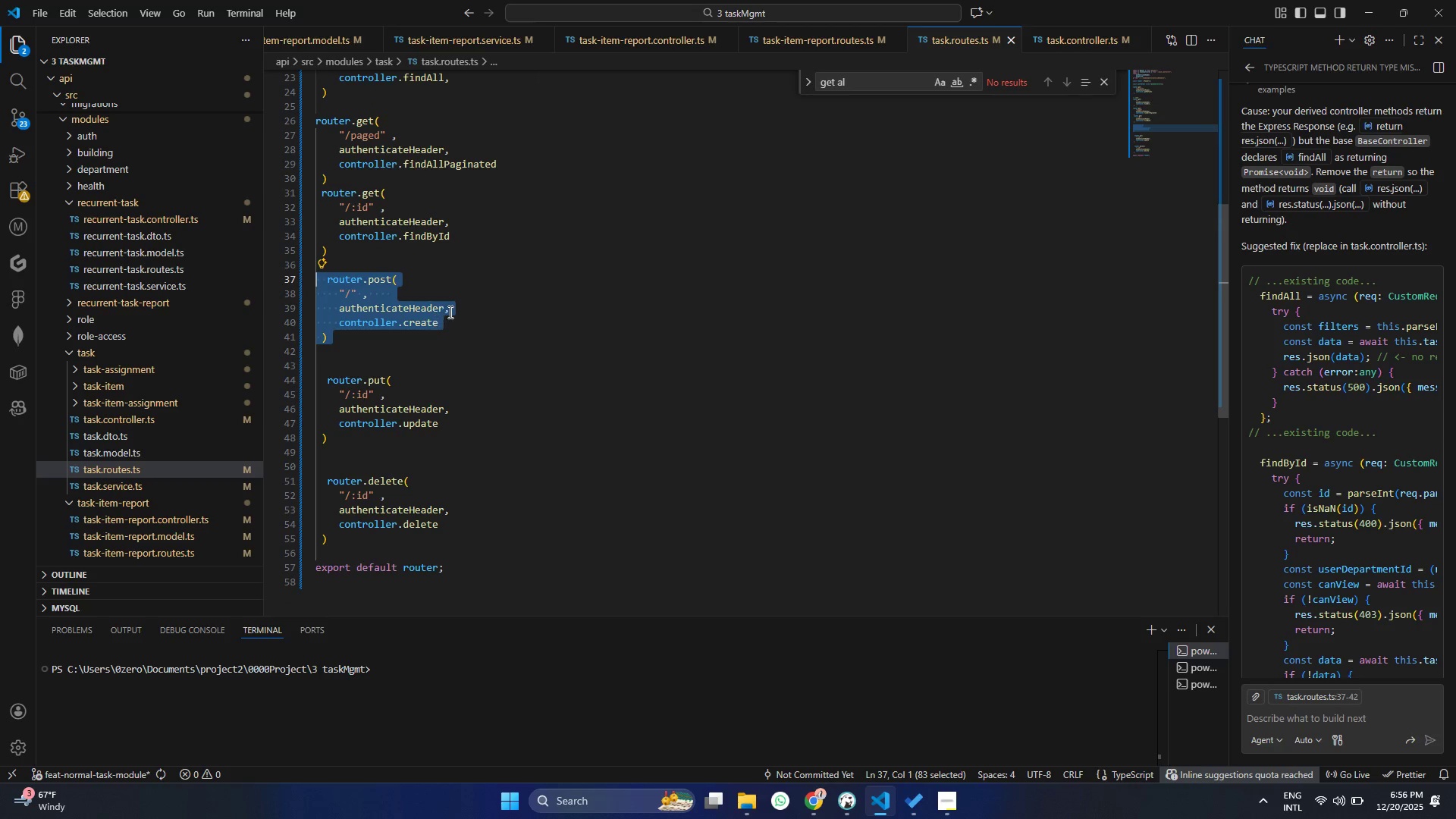 
double_click([414, 318])
 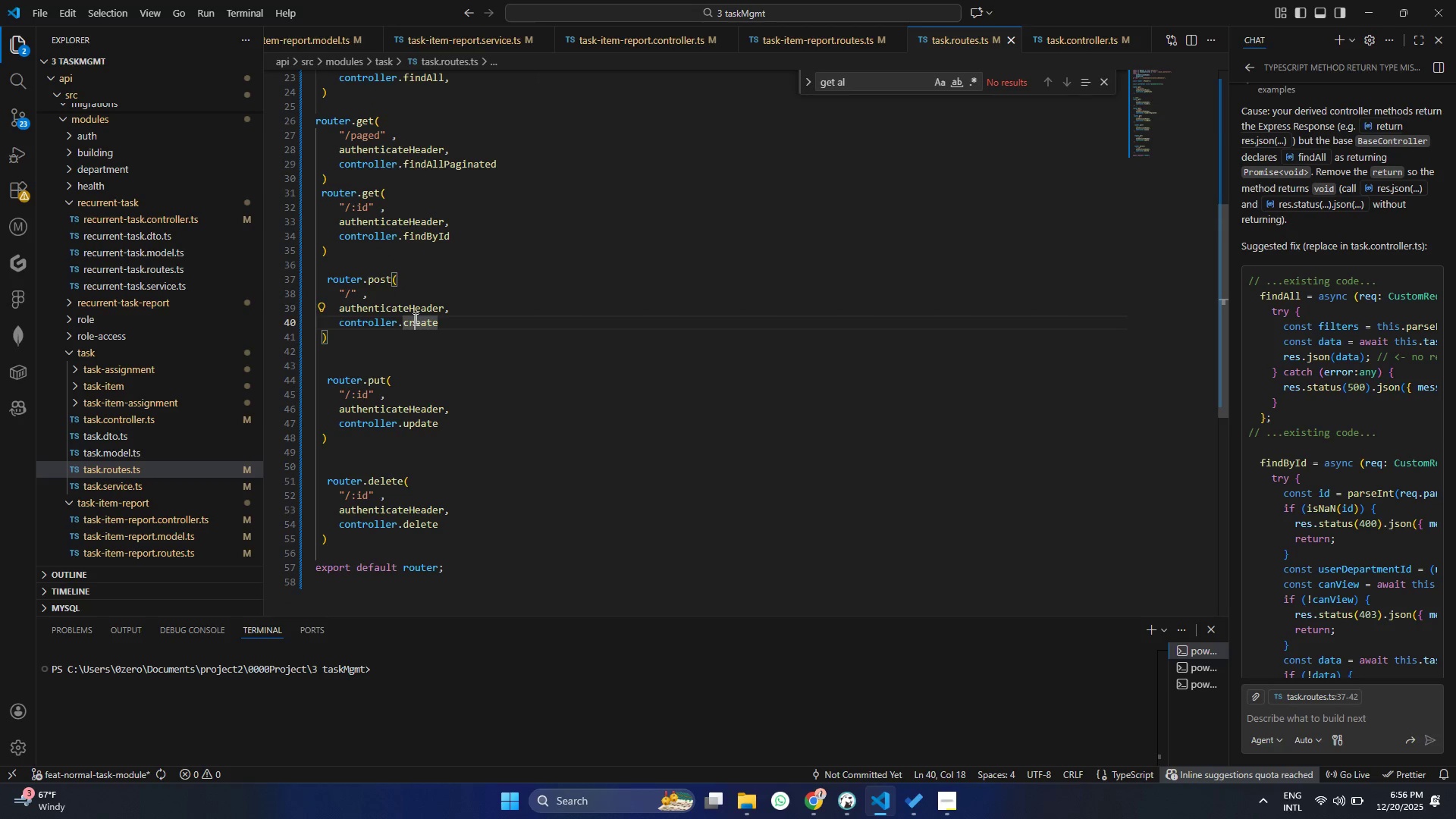 
triple_click([414, 318])
 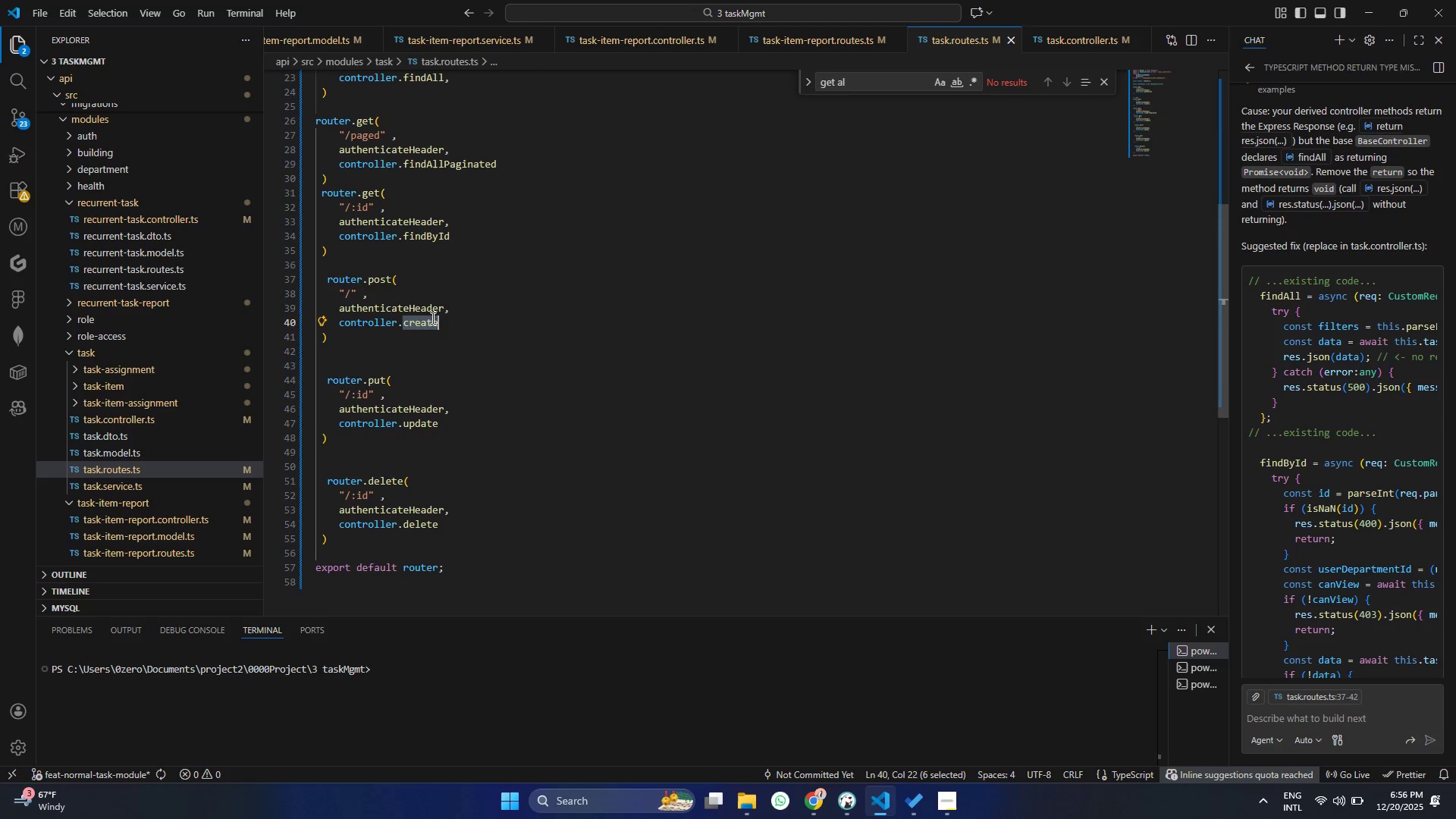 
type(cre)
 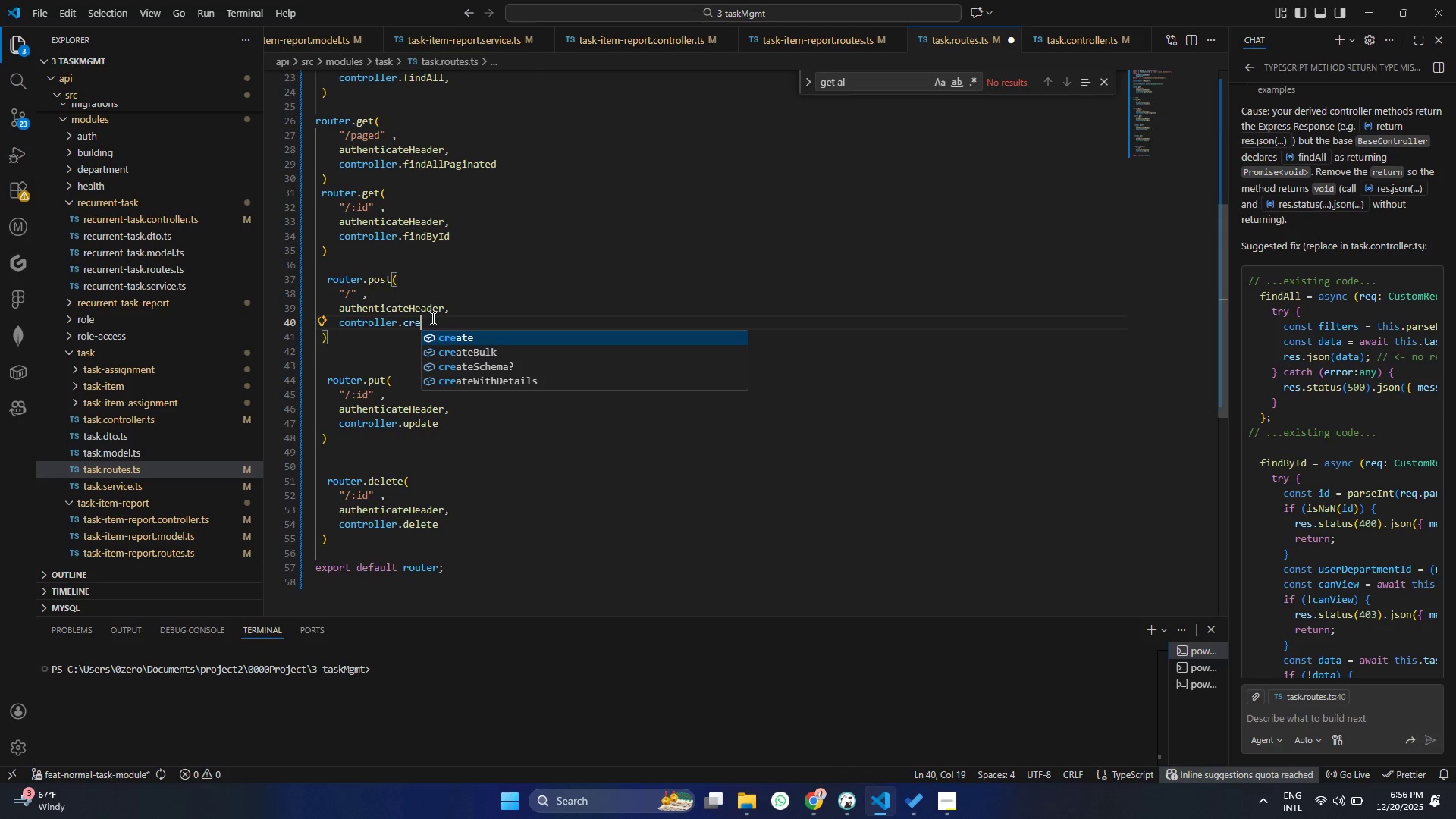 
key(ArrowDown)
 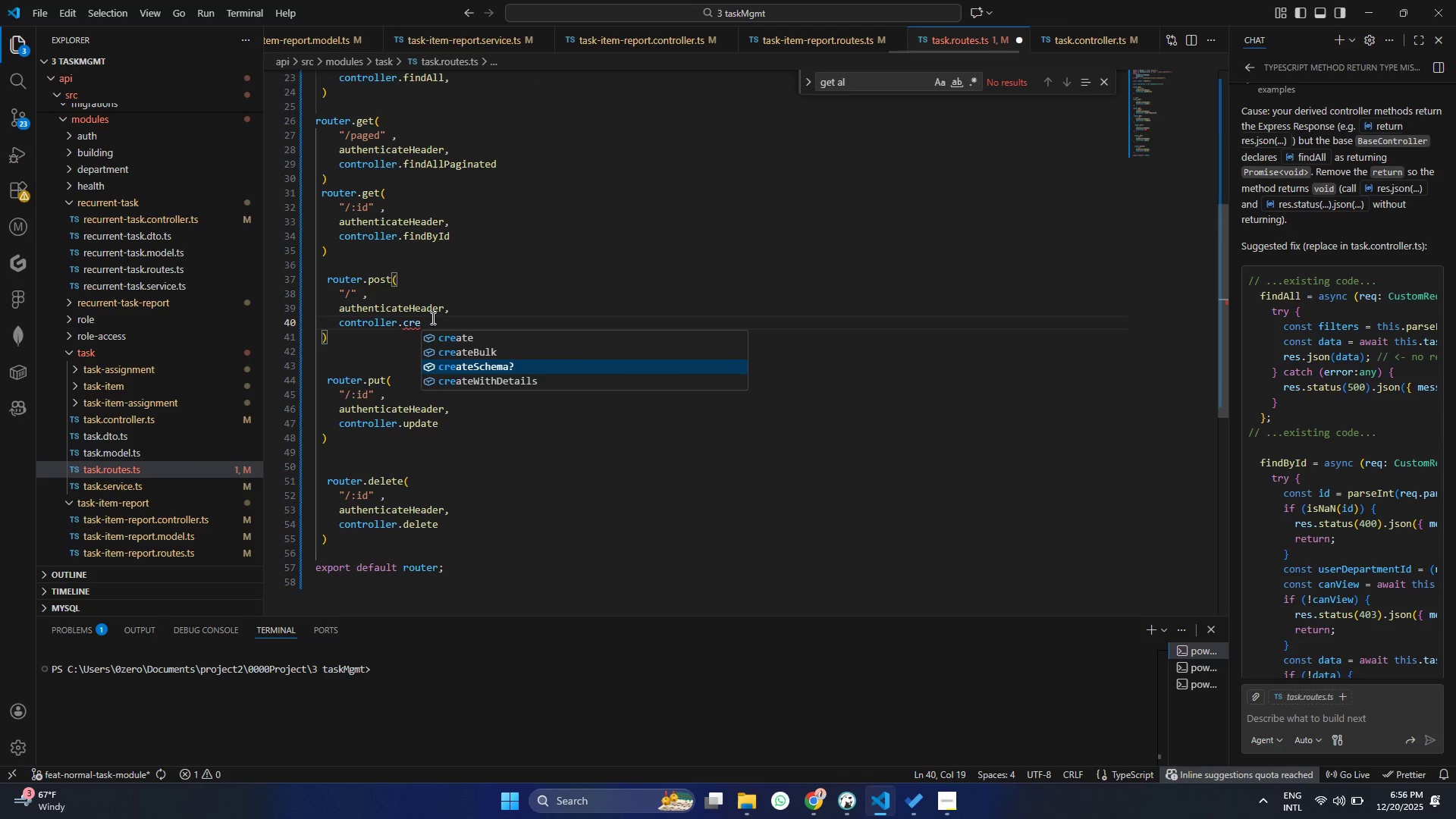 
key(ArrowDown)
 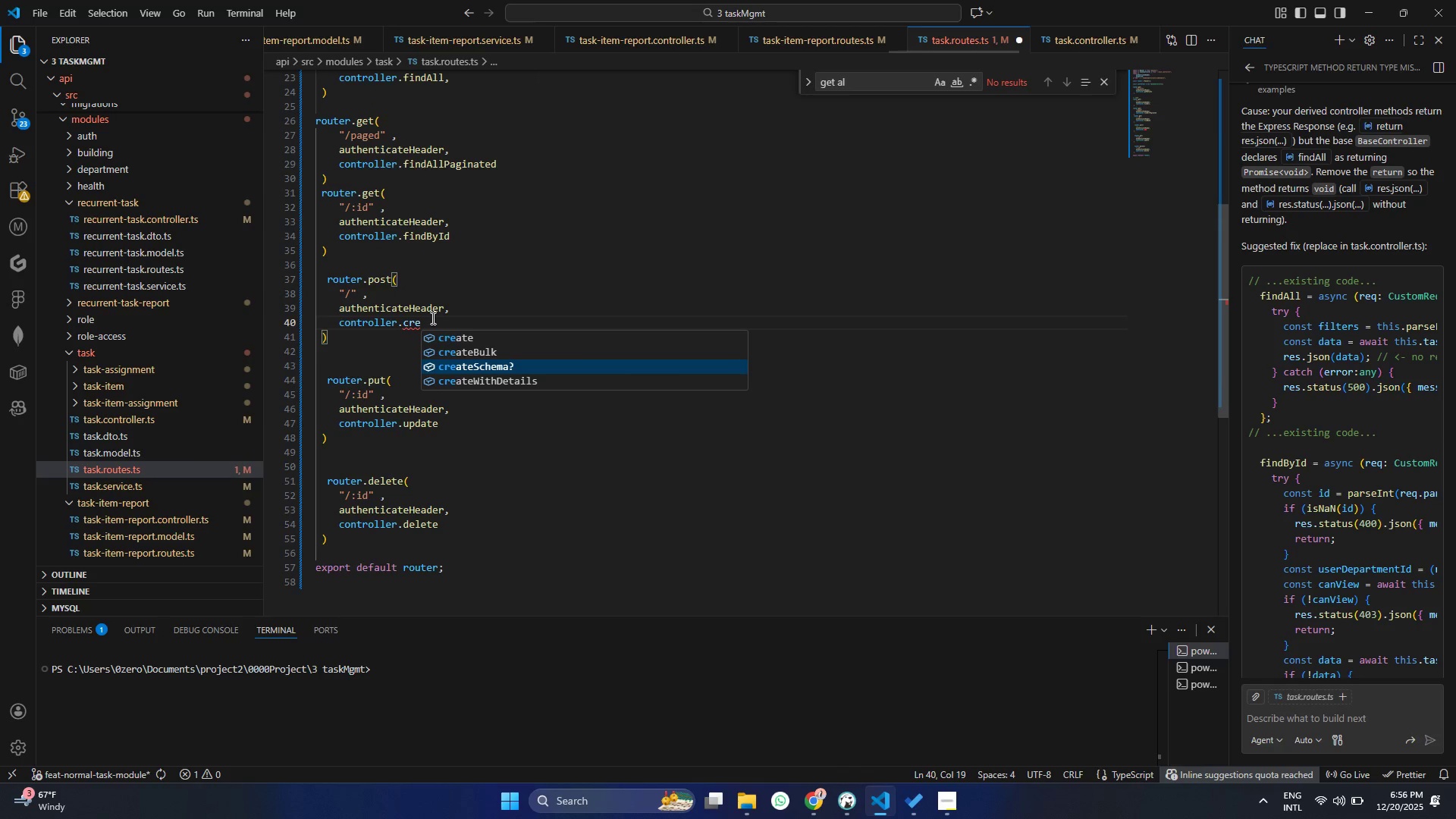 
key(ArrowDown)
 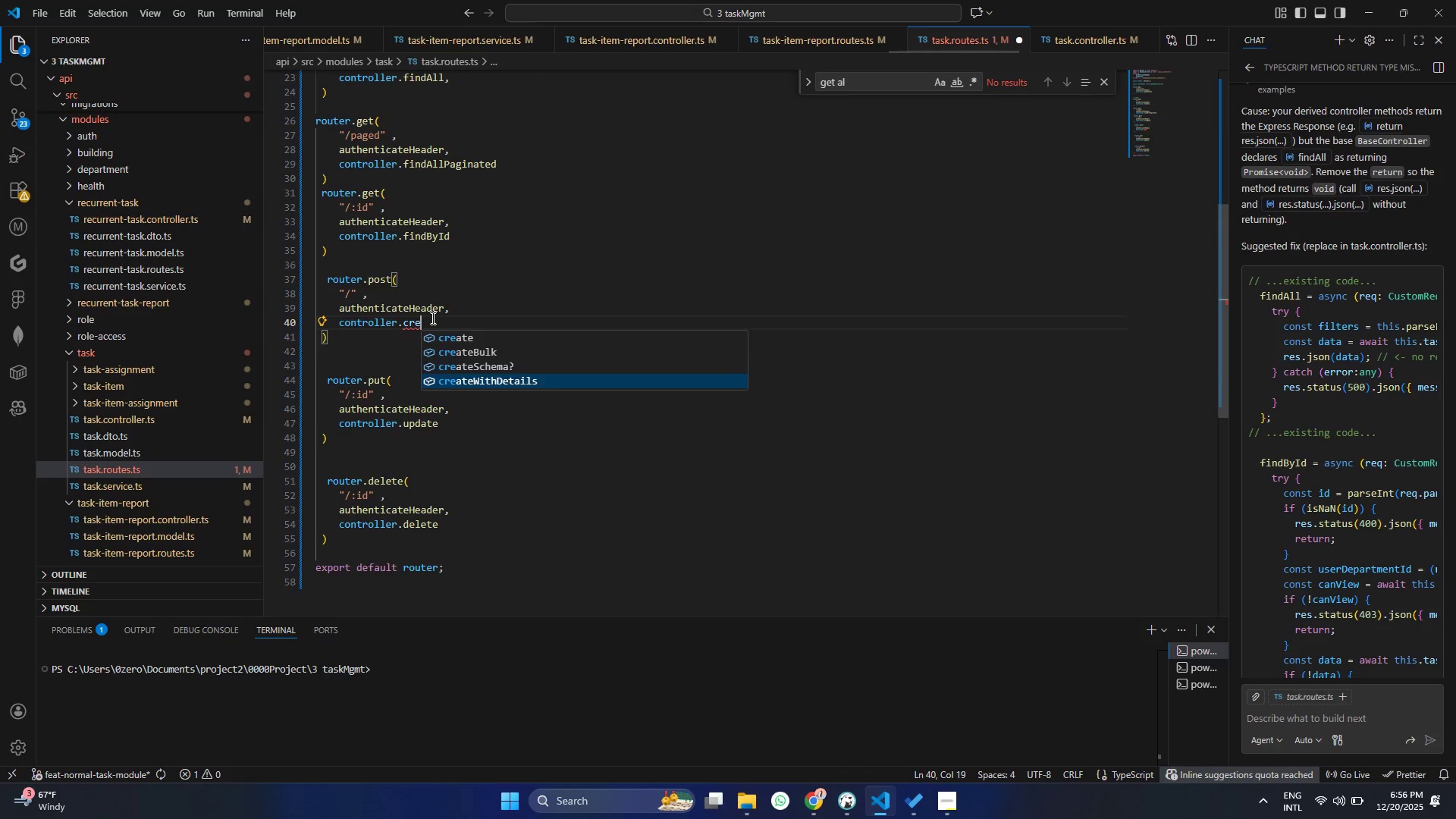 
key(Enter)
 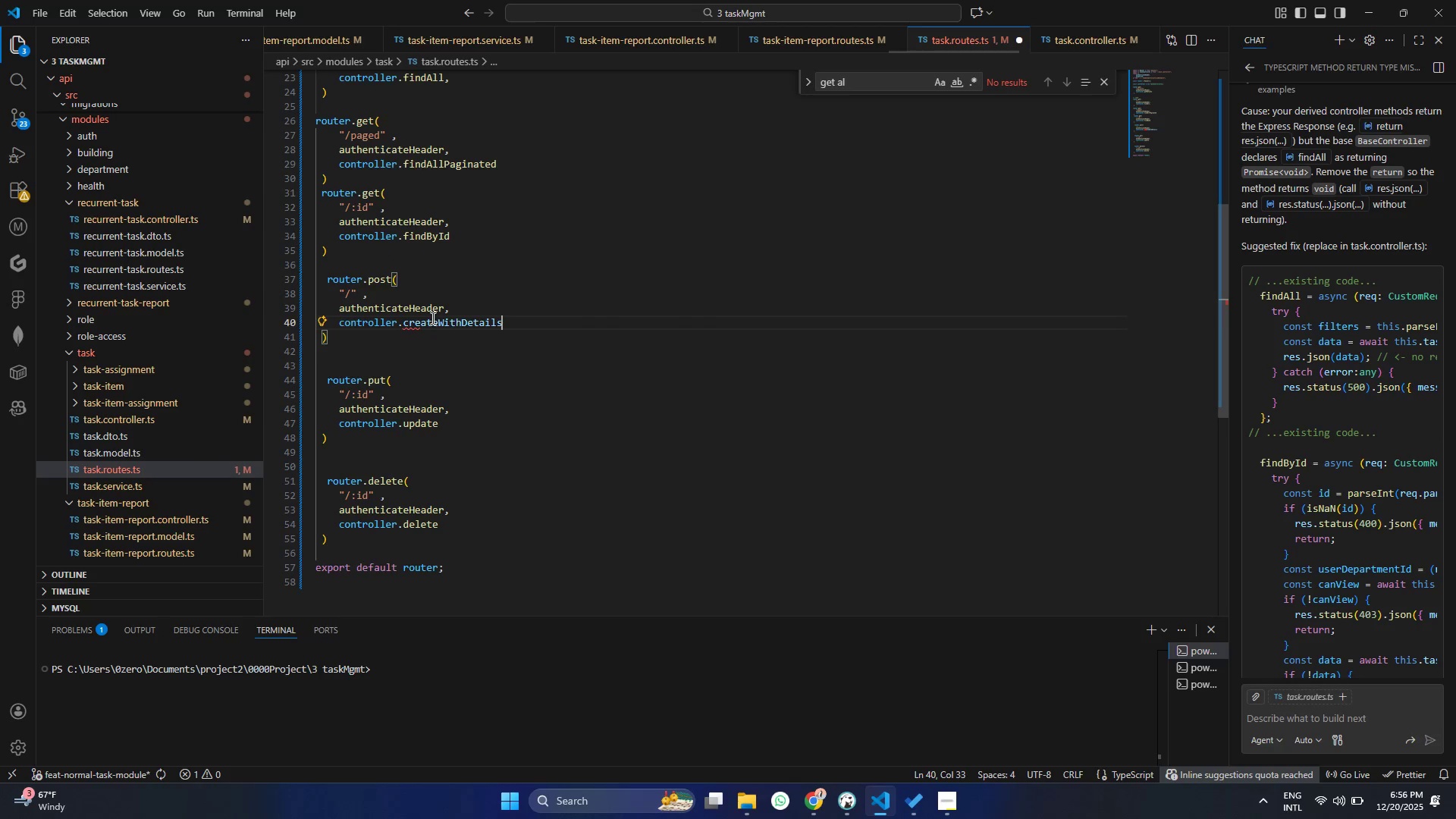 
key(Control+ControlLeft)
 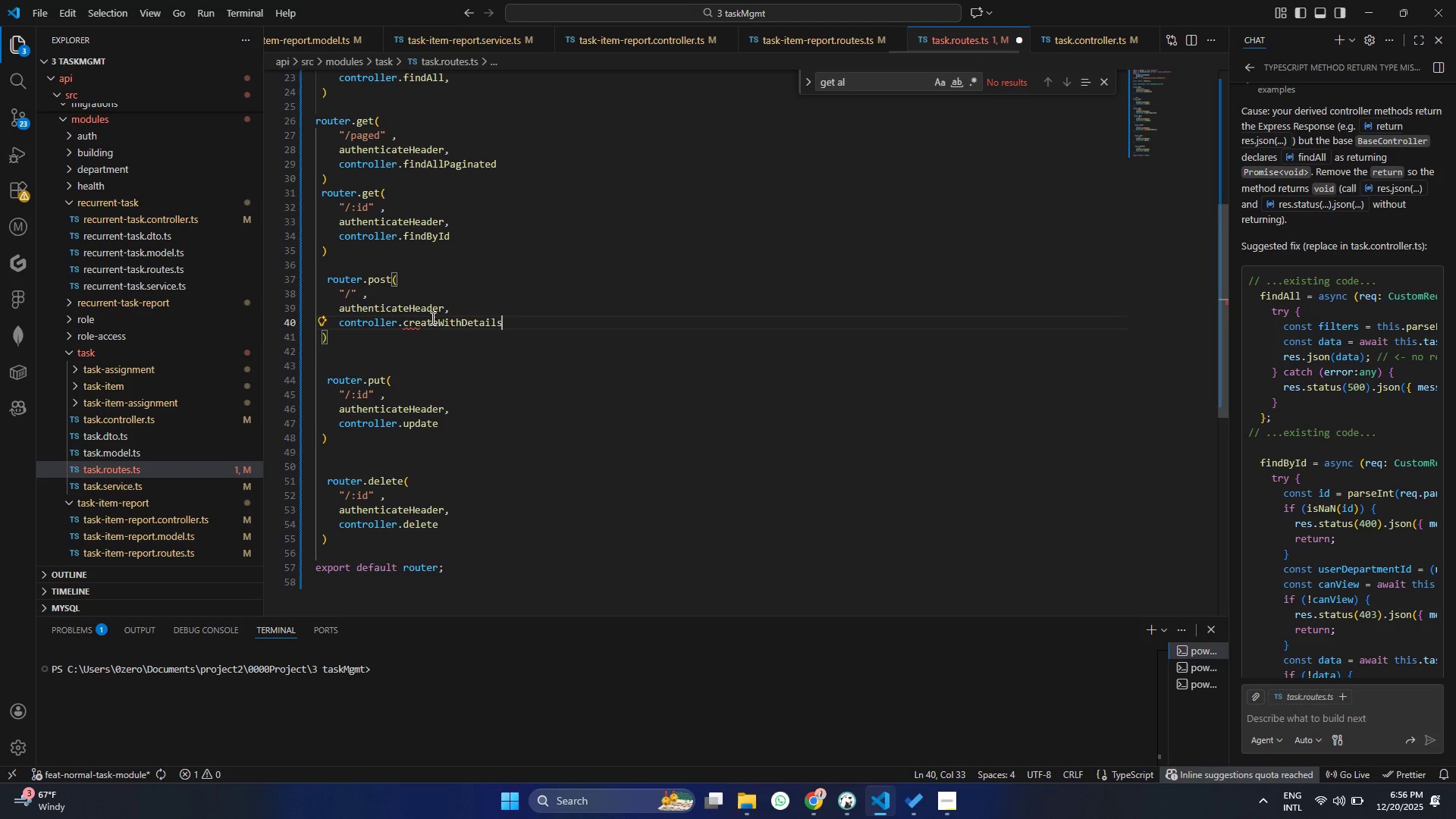 
key(Control+S)
 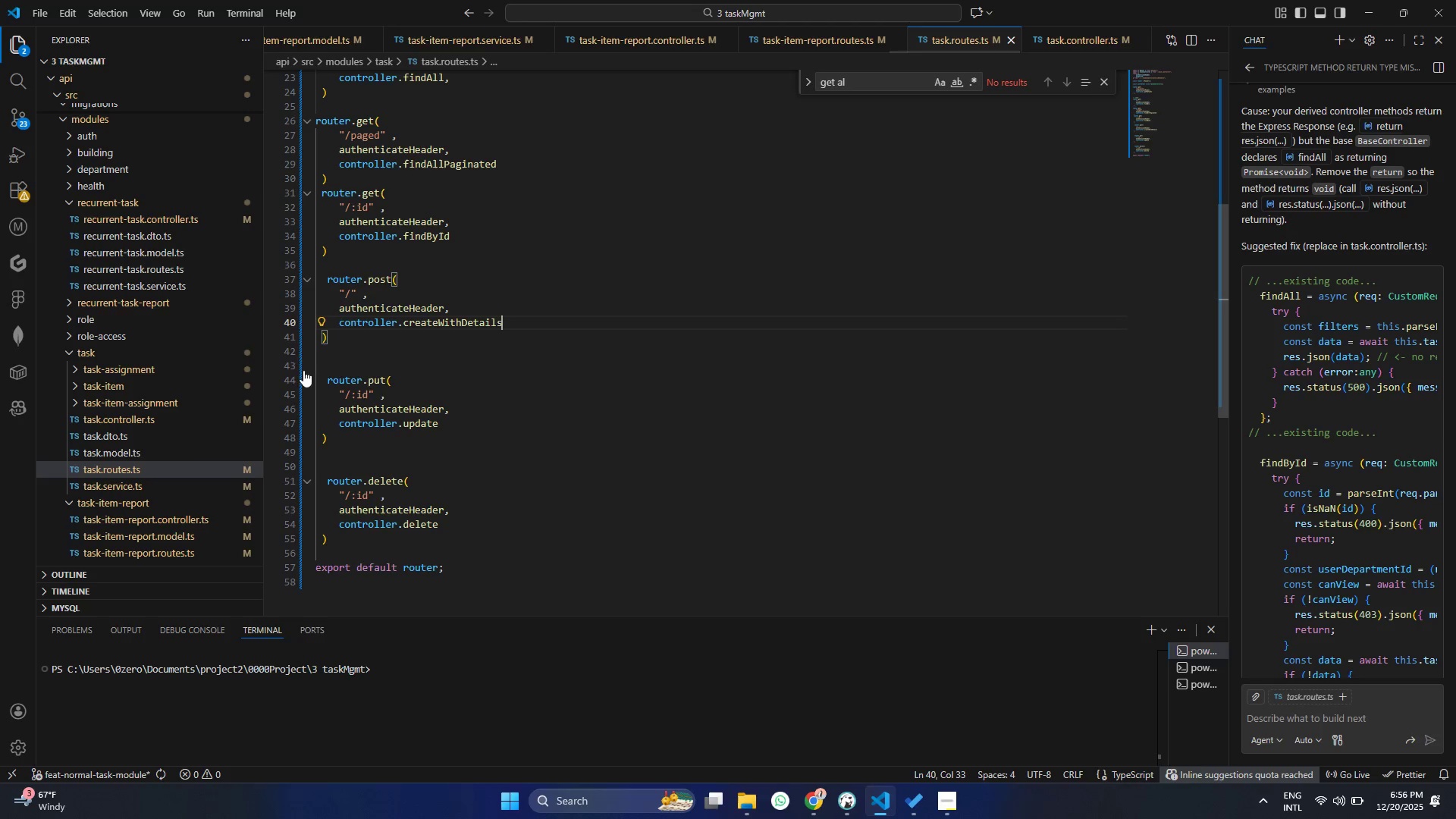 
left_click_drag(start_coordinate=[332, 345], to_coordinate=[313, 282])
 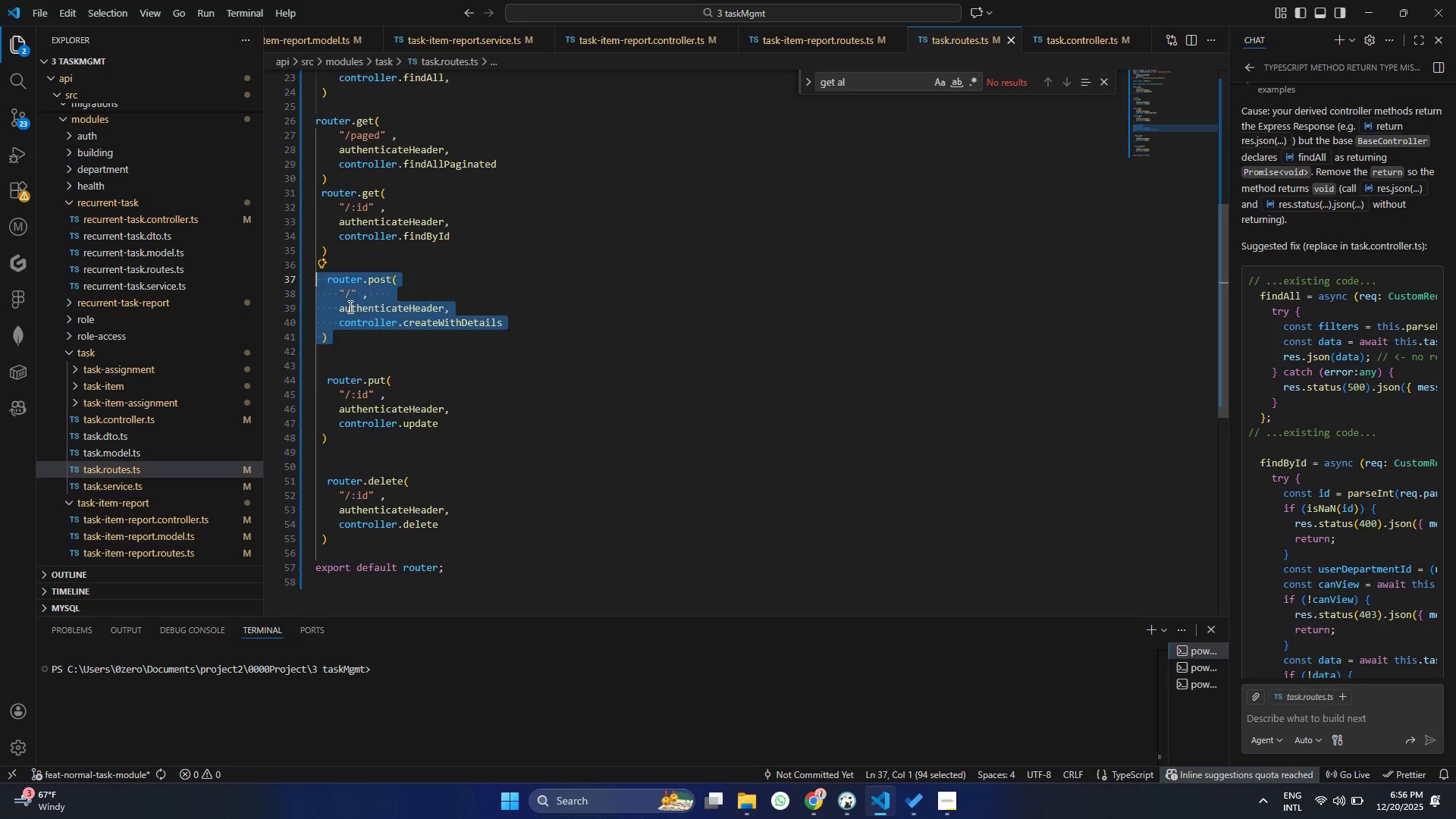 
scroll: coordinate [365, 314], scroll_direction: down, amount: 2.0
 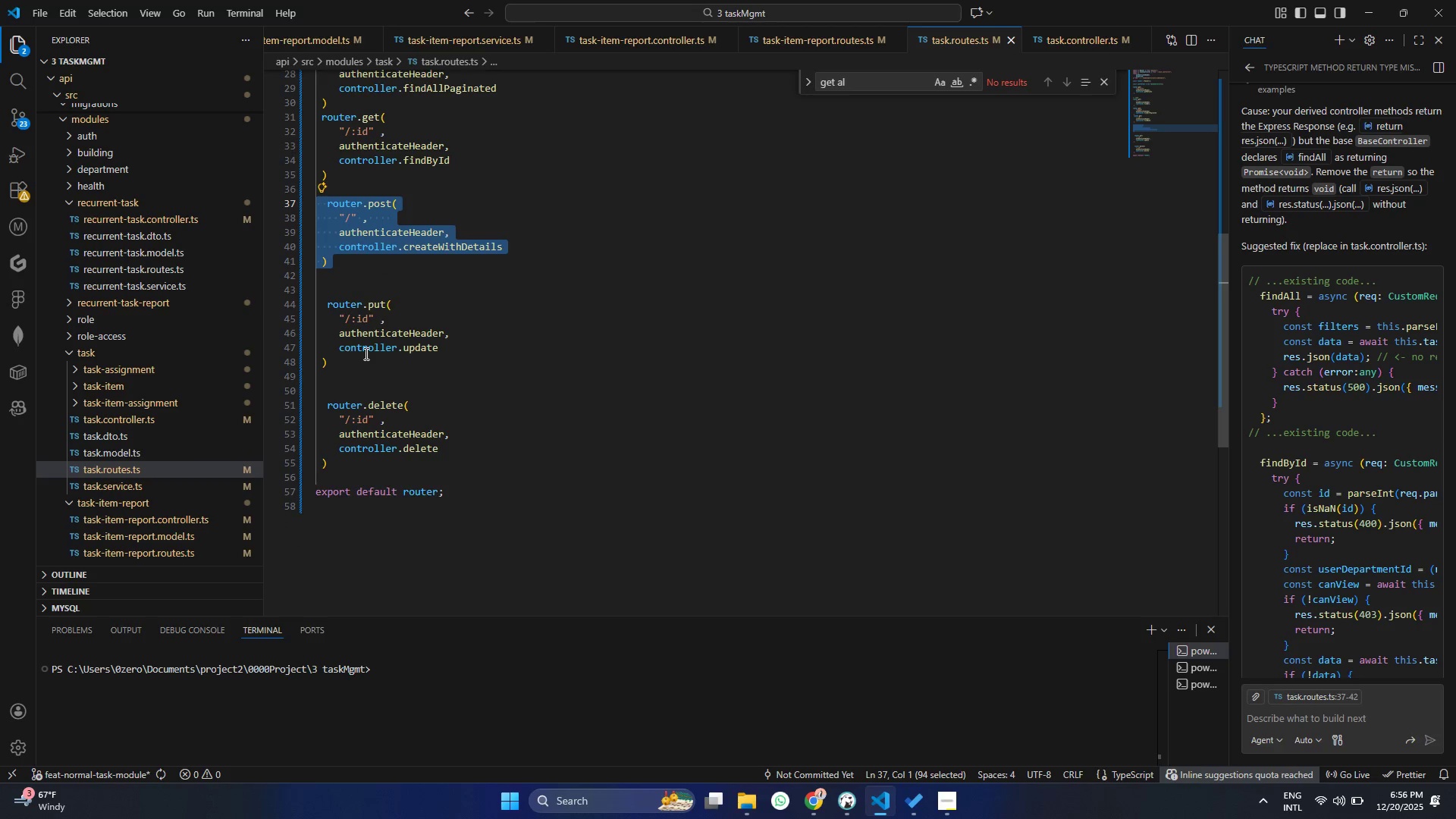 
double_click([384, 344])
 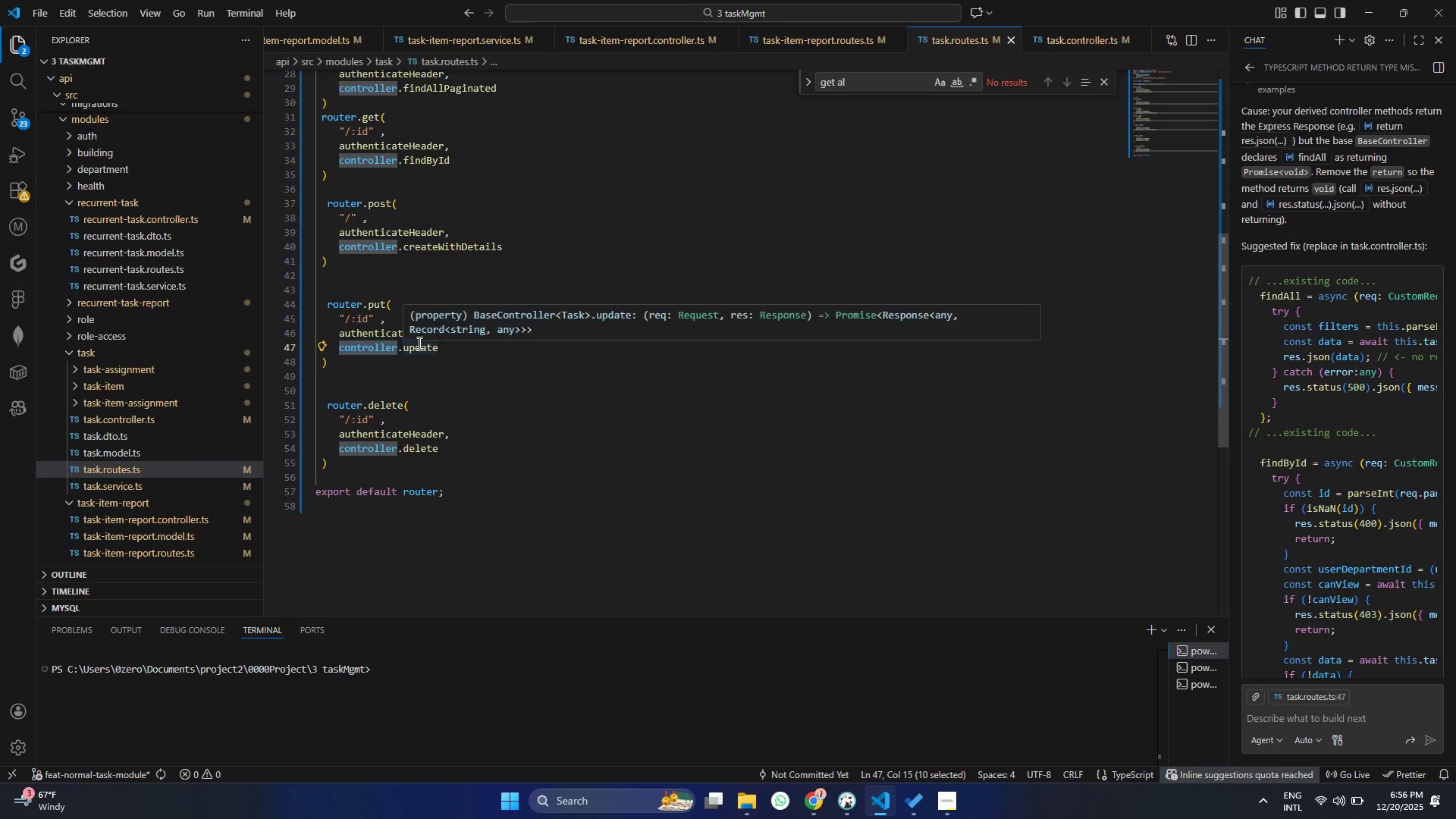 
double_click([418, 343])
 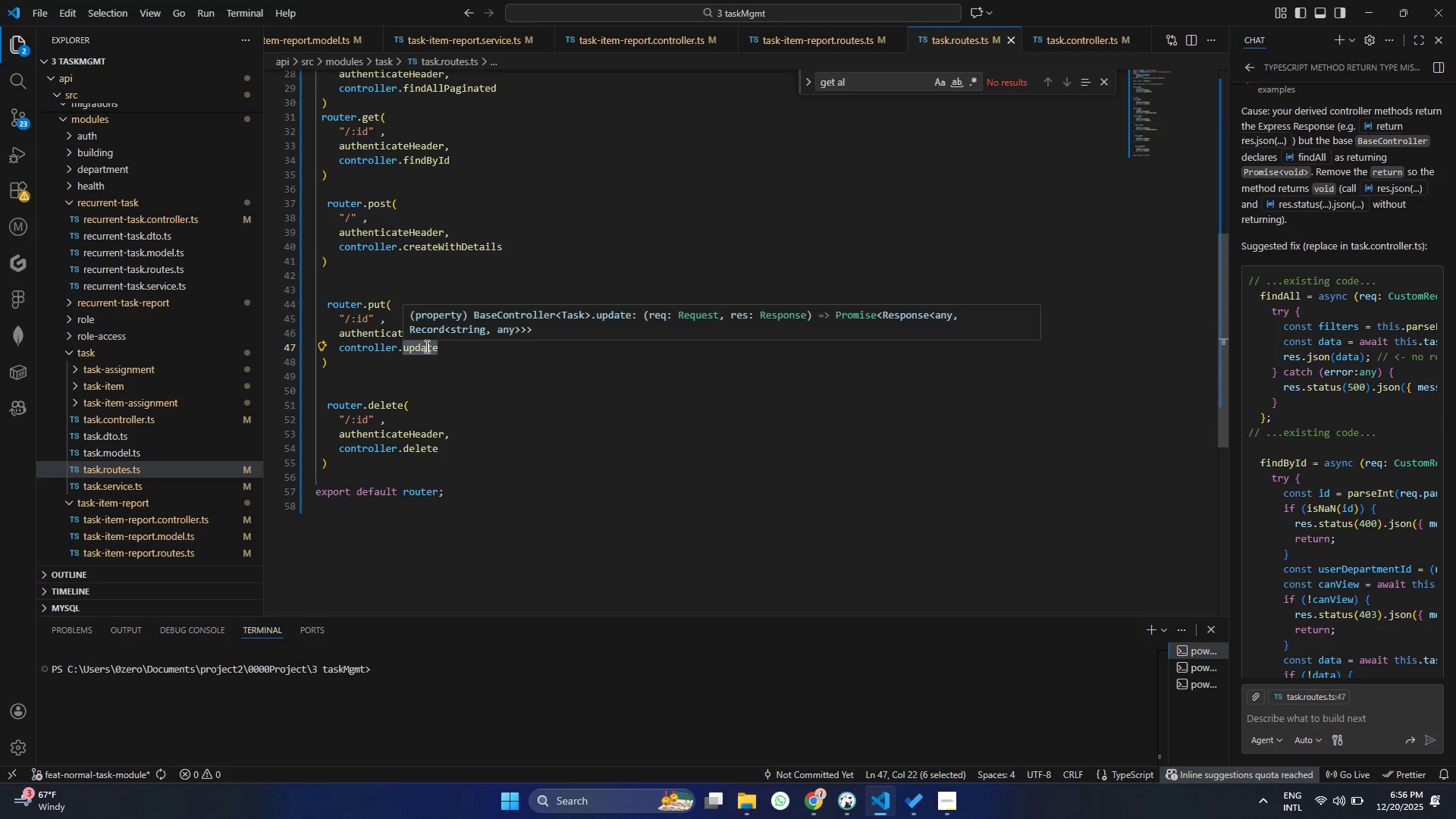 
type(up)
 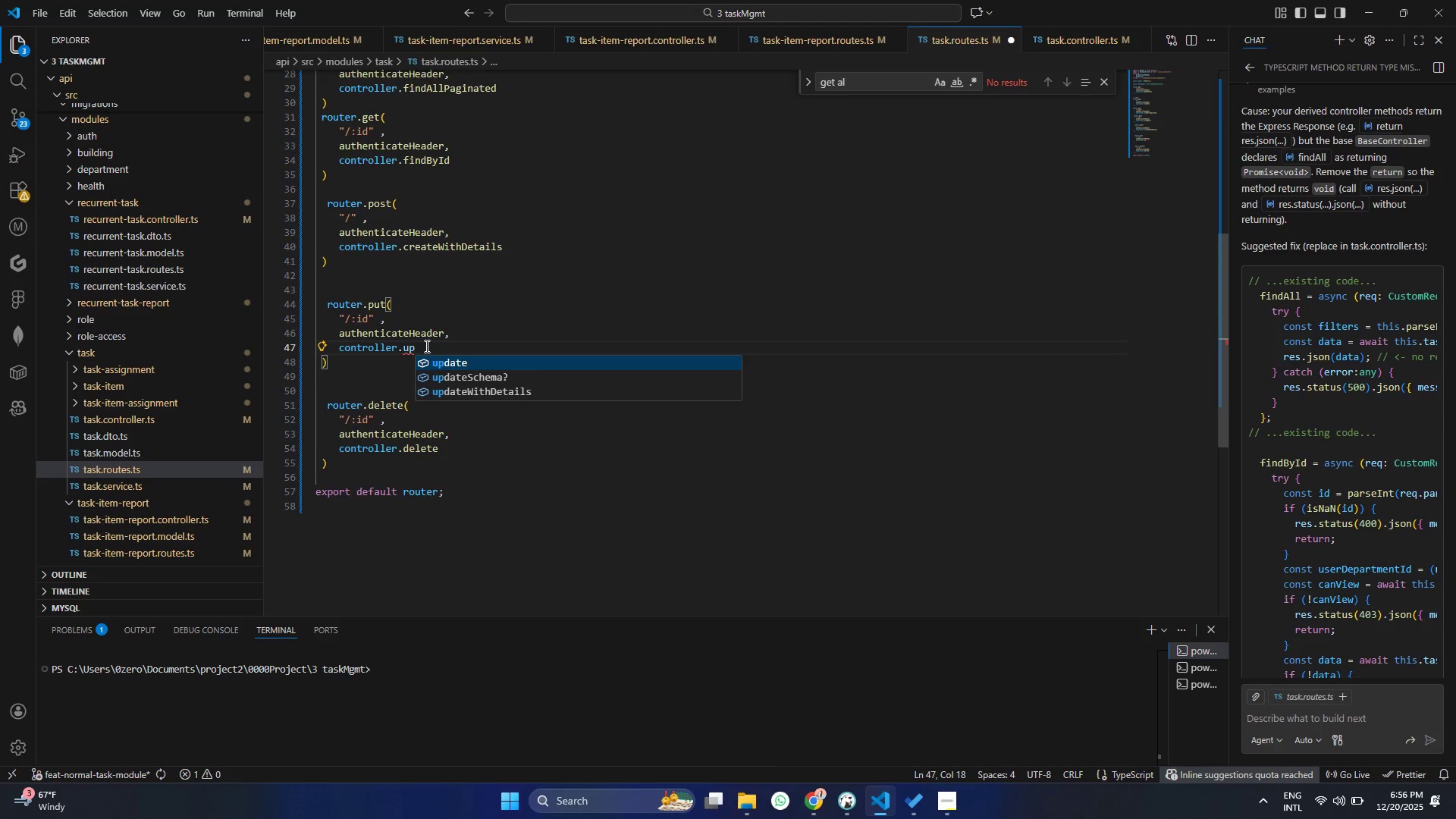 
key(ArrowDown)
 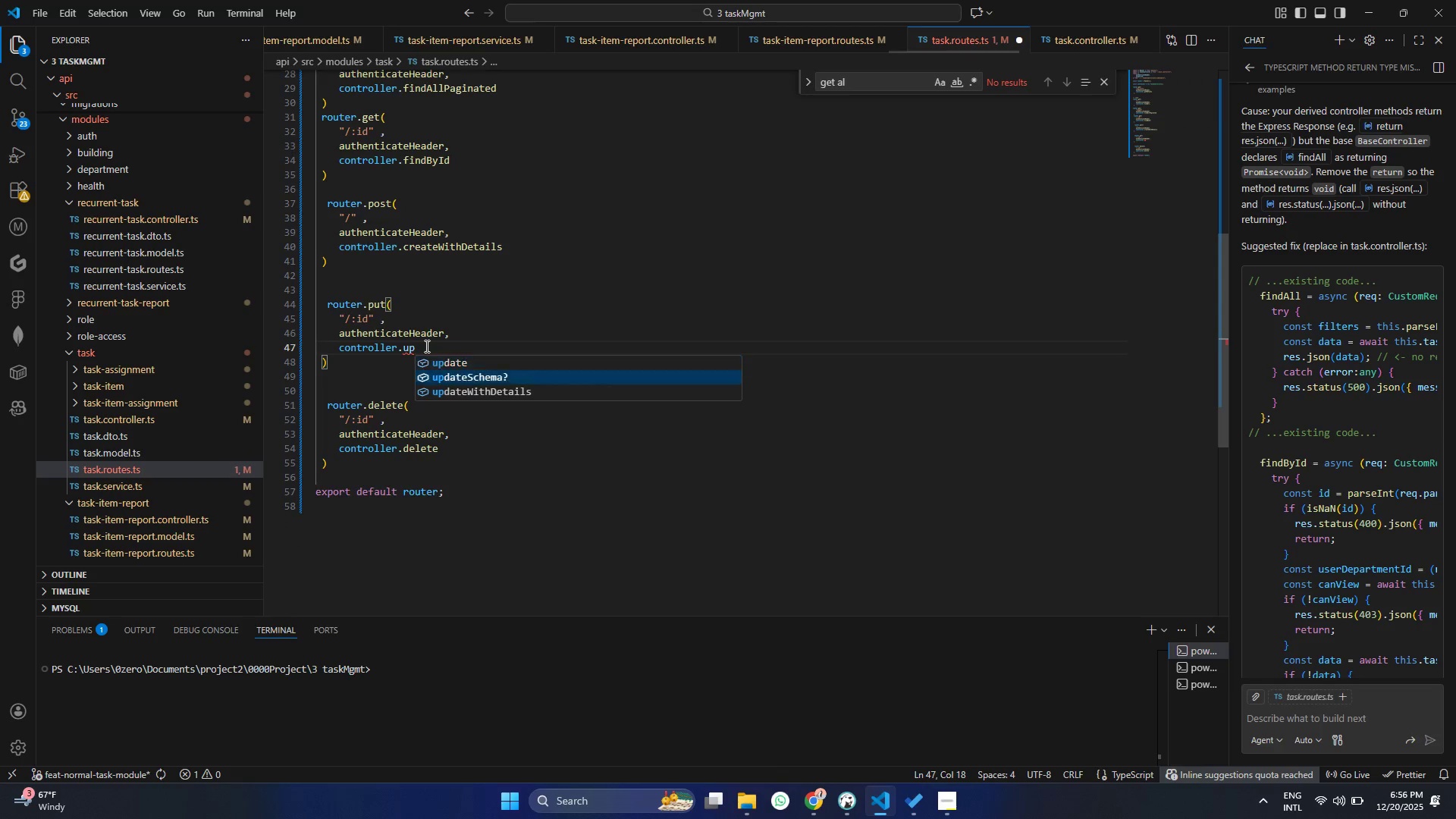 
key(ArrowDown)
 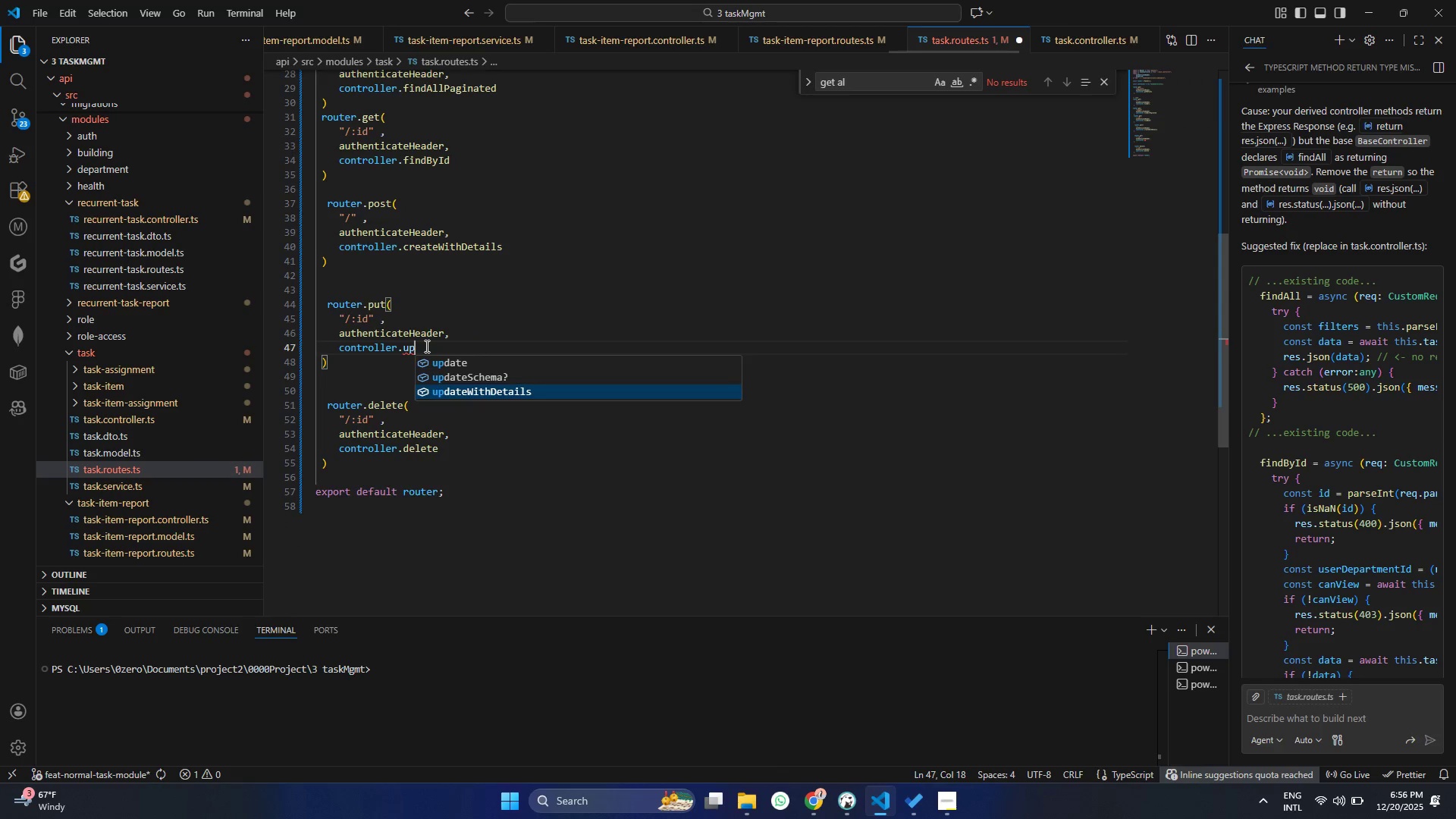 
key(Enter)
 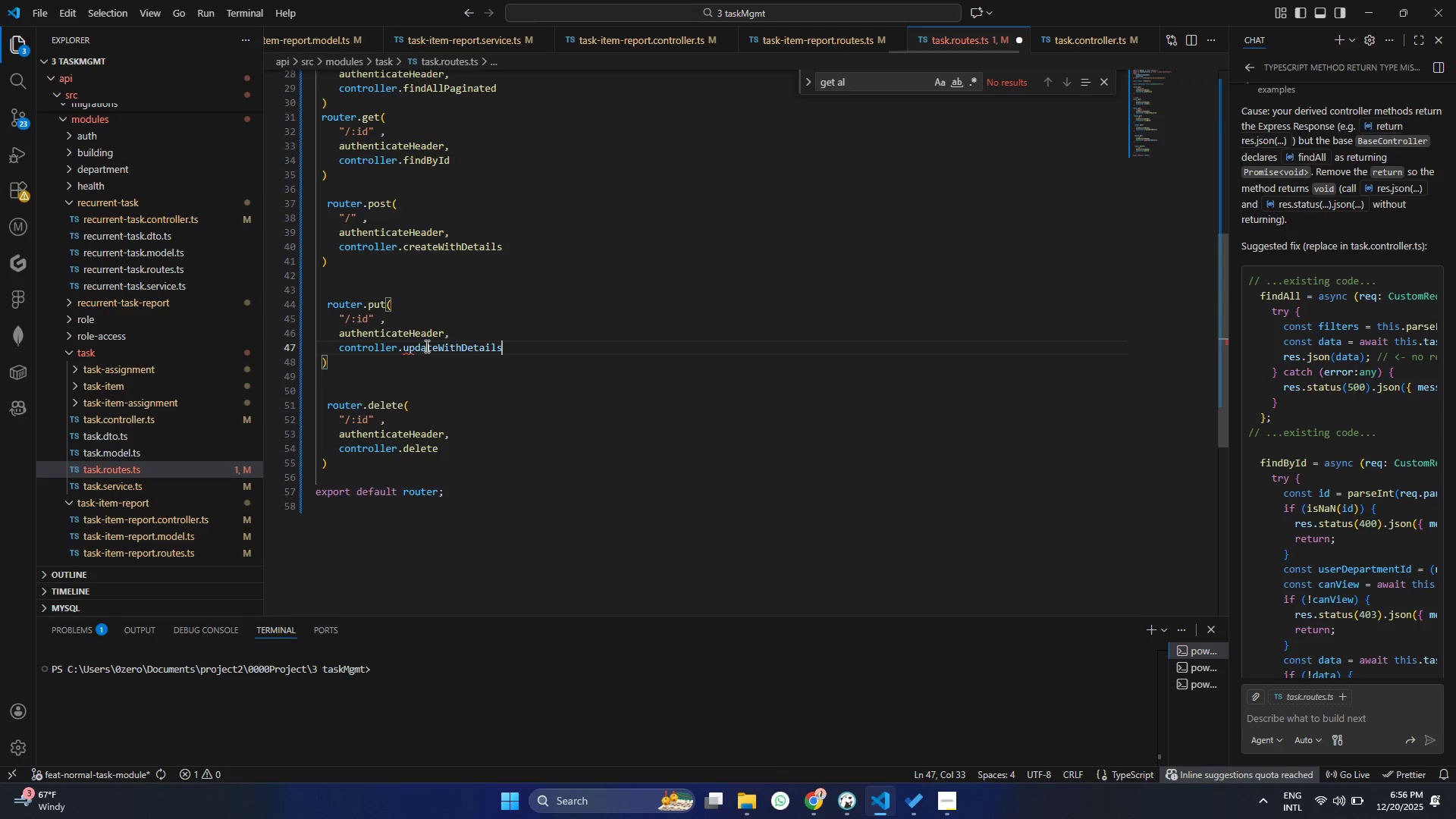 
key(Control+ControlLeft)
 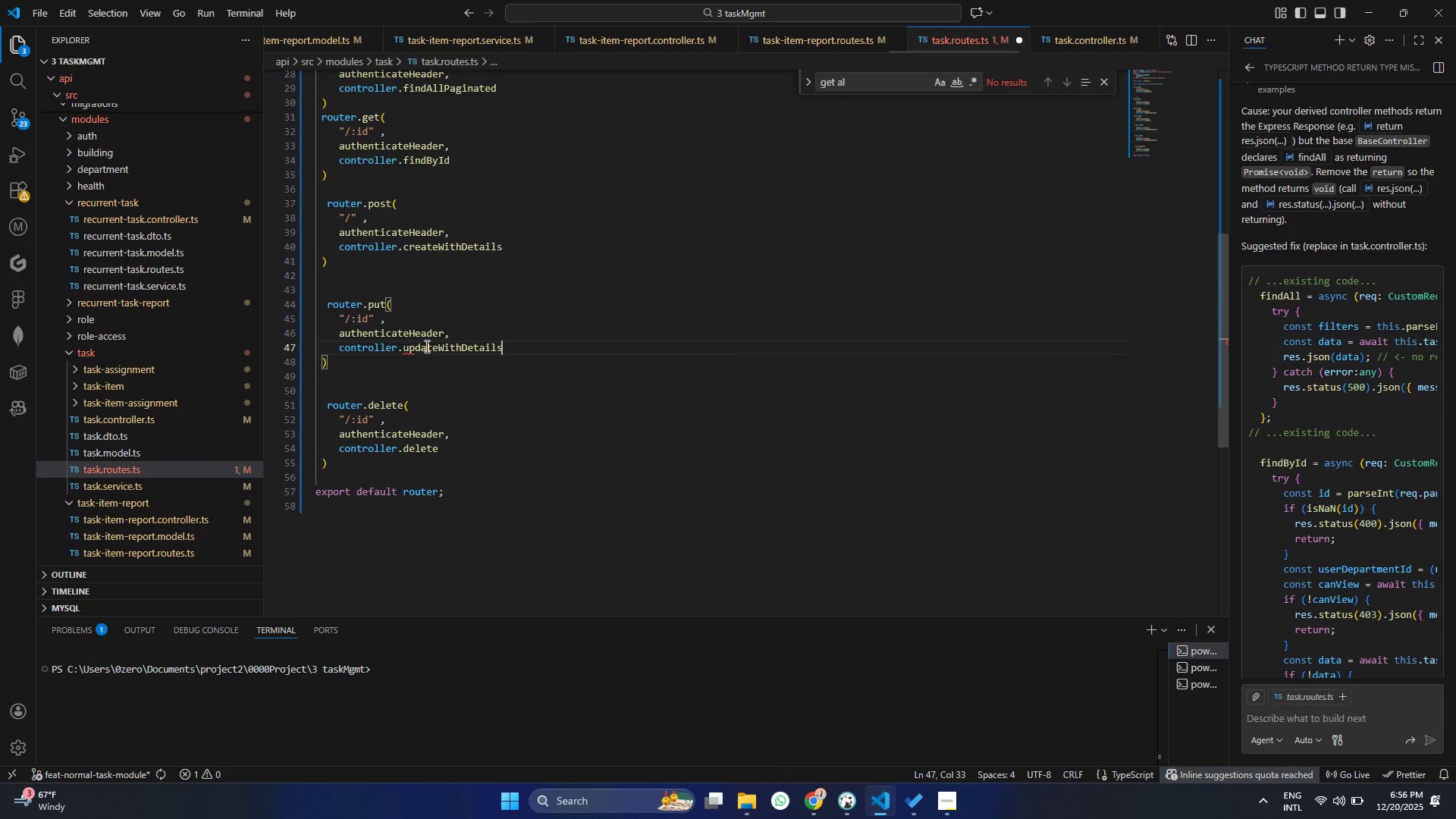 
key(Control+S)
 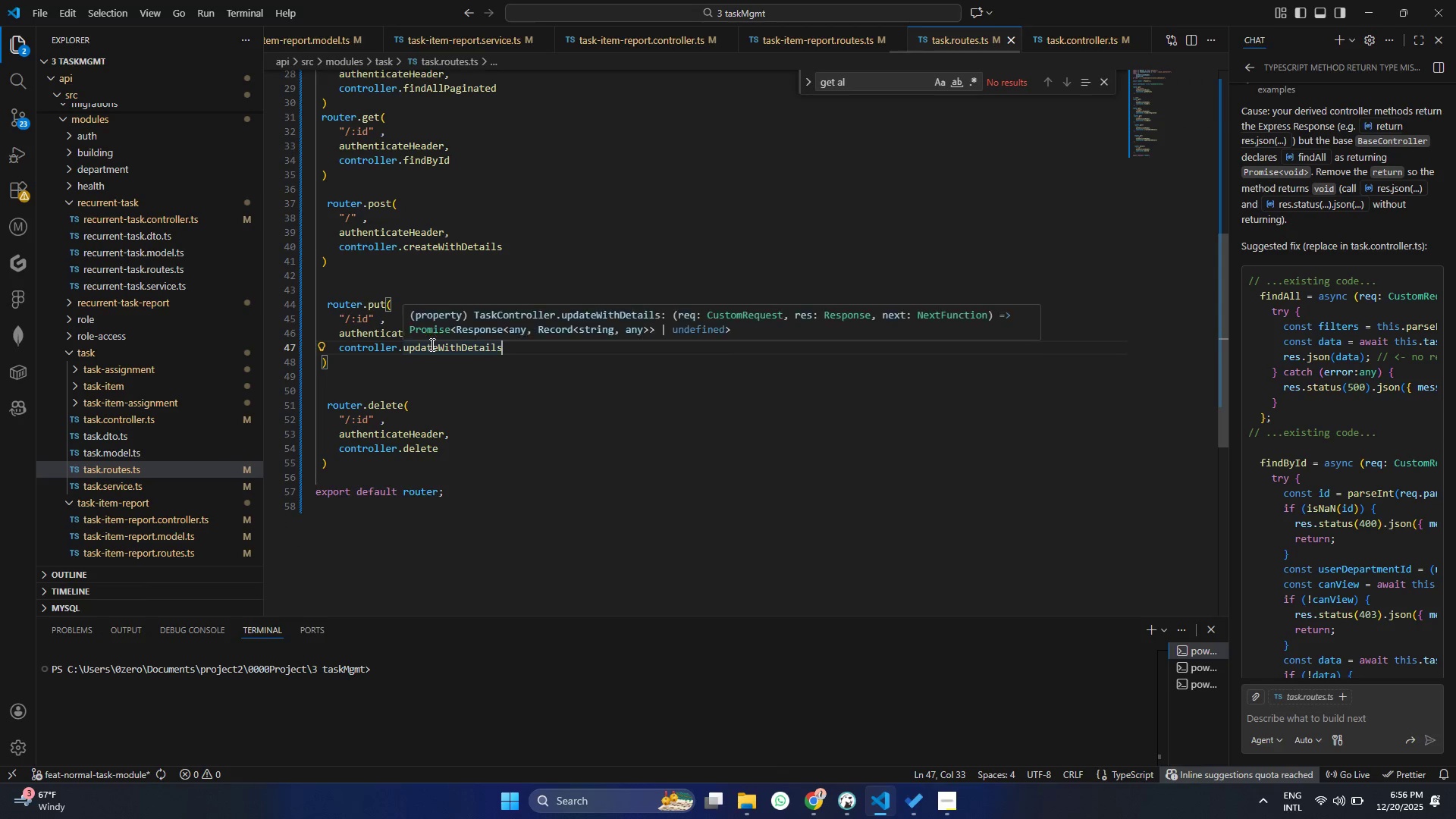 
left_click([364, 376])
 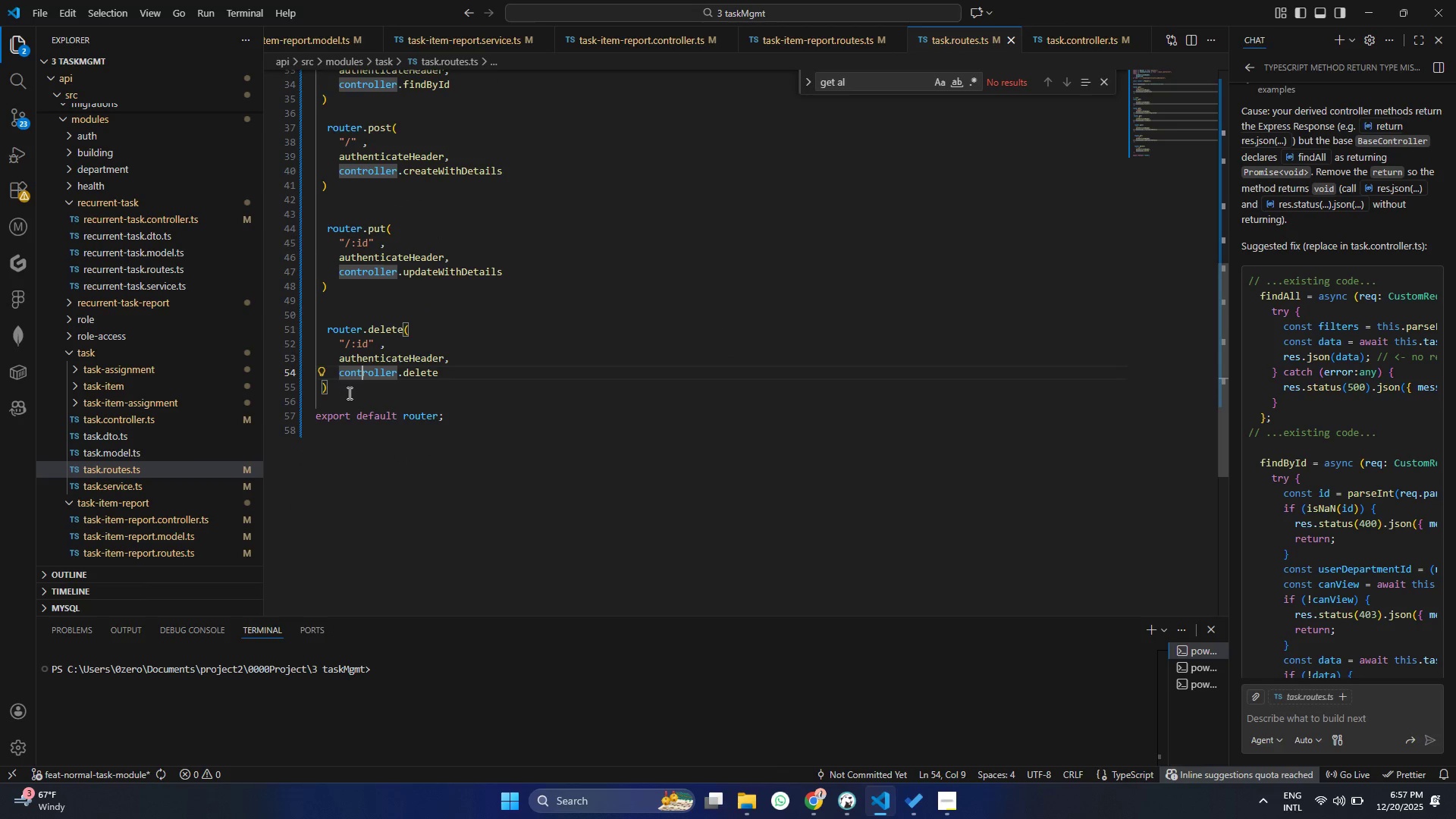 
scroll: coordinate [437, 347], scroll_direction: down, amount: 2.0
 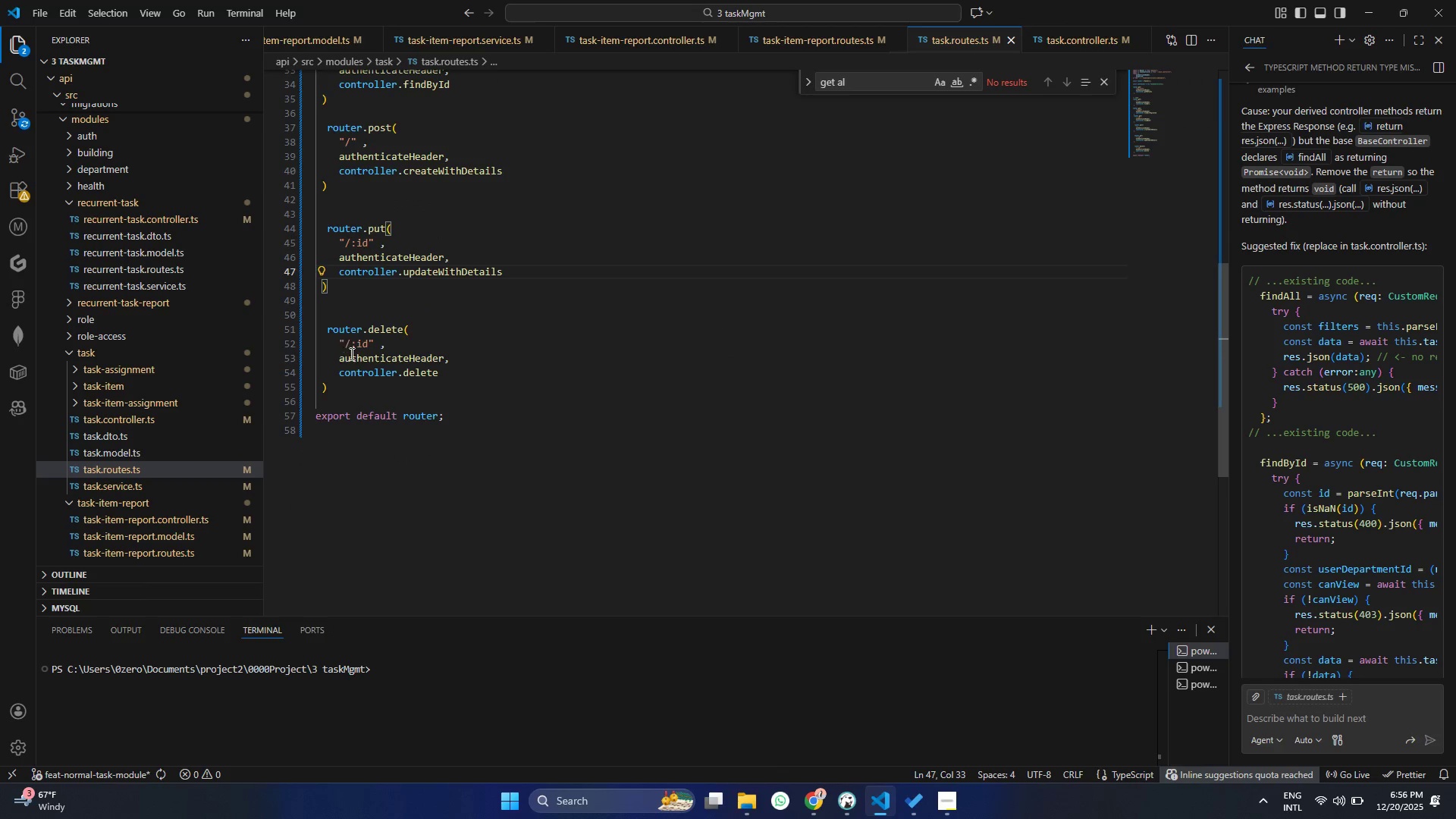 
left_click_drag(start_coordinate=[344, 395], to_coordinate=[312, 322])
 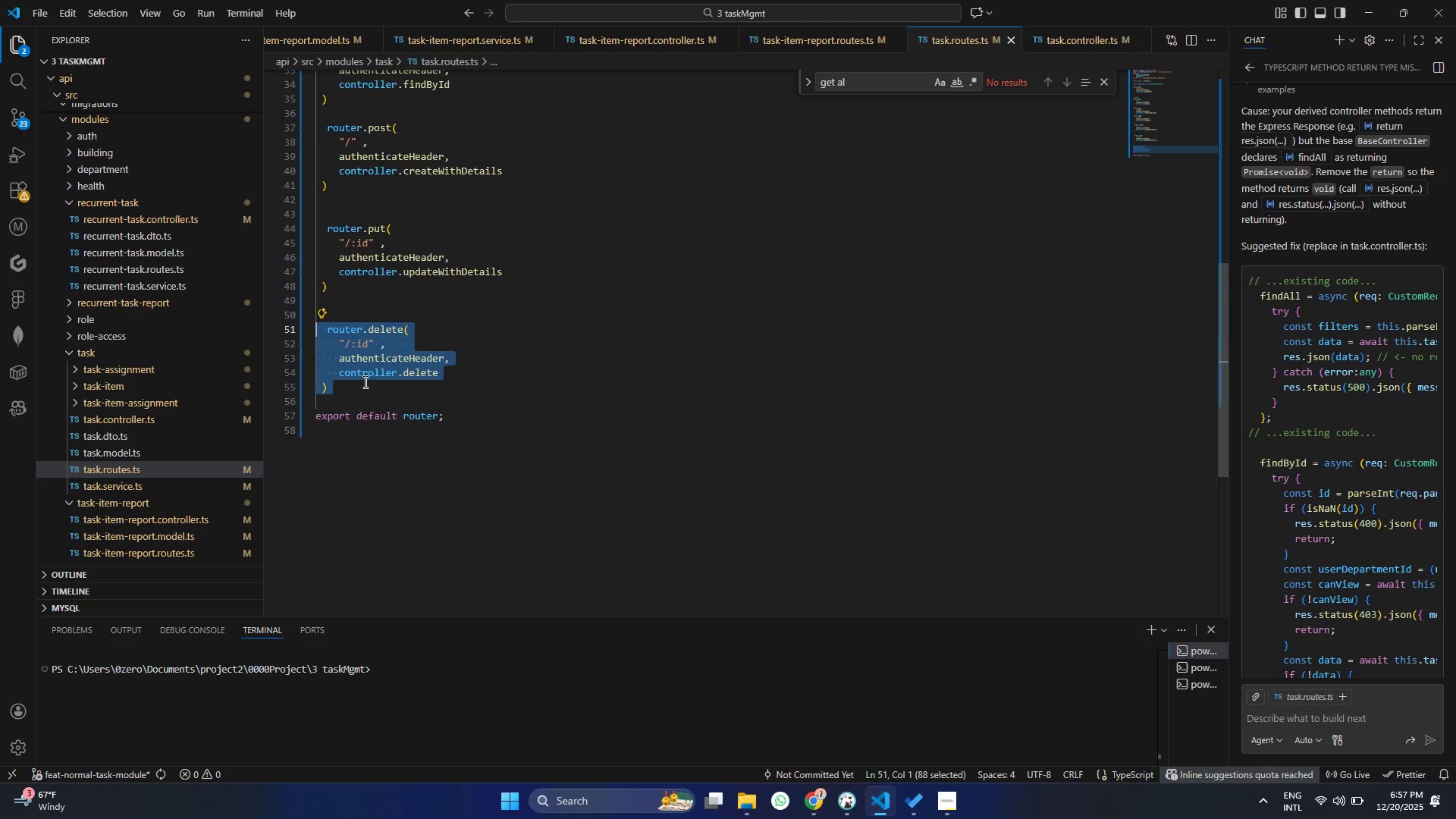 
scroll: coordinate [384, 394], scroll_direction: up, amount: 12.0
 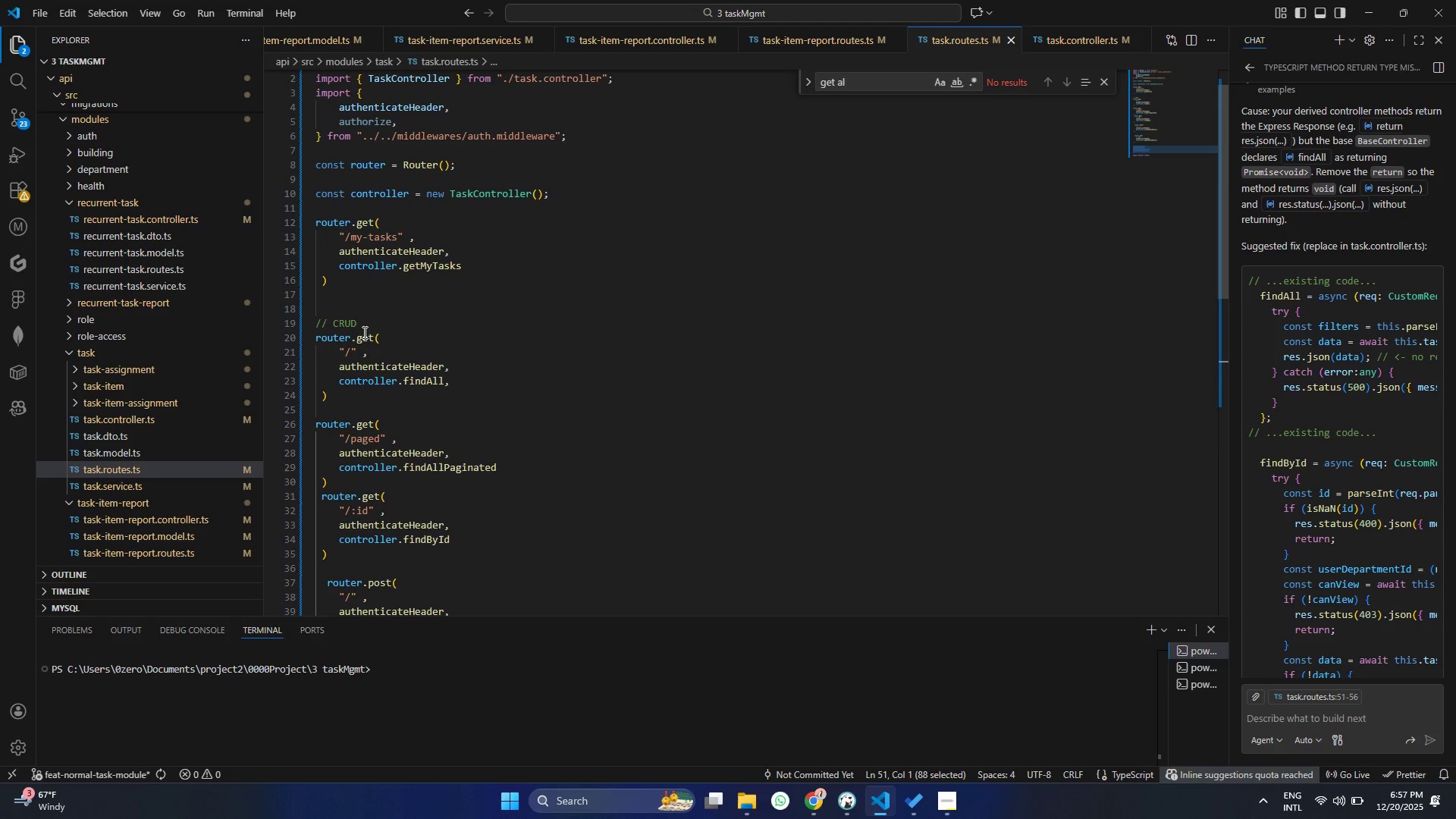 
left_click([367, 328])
 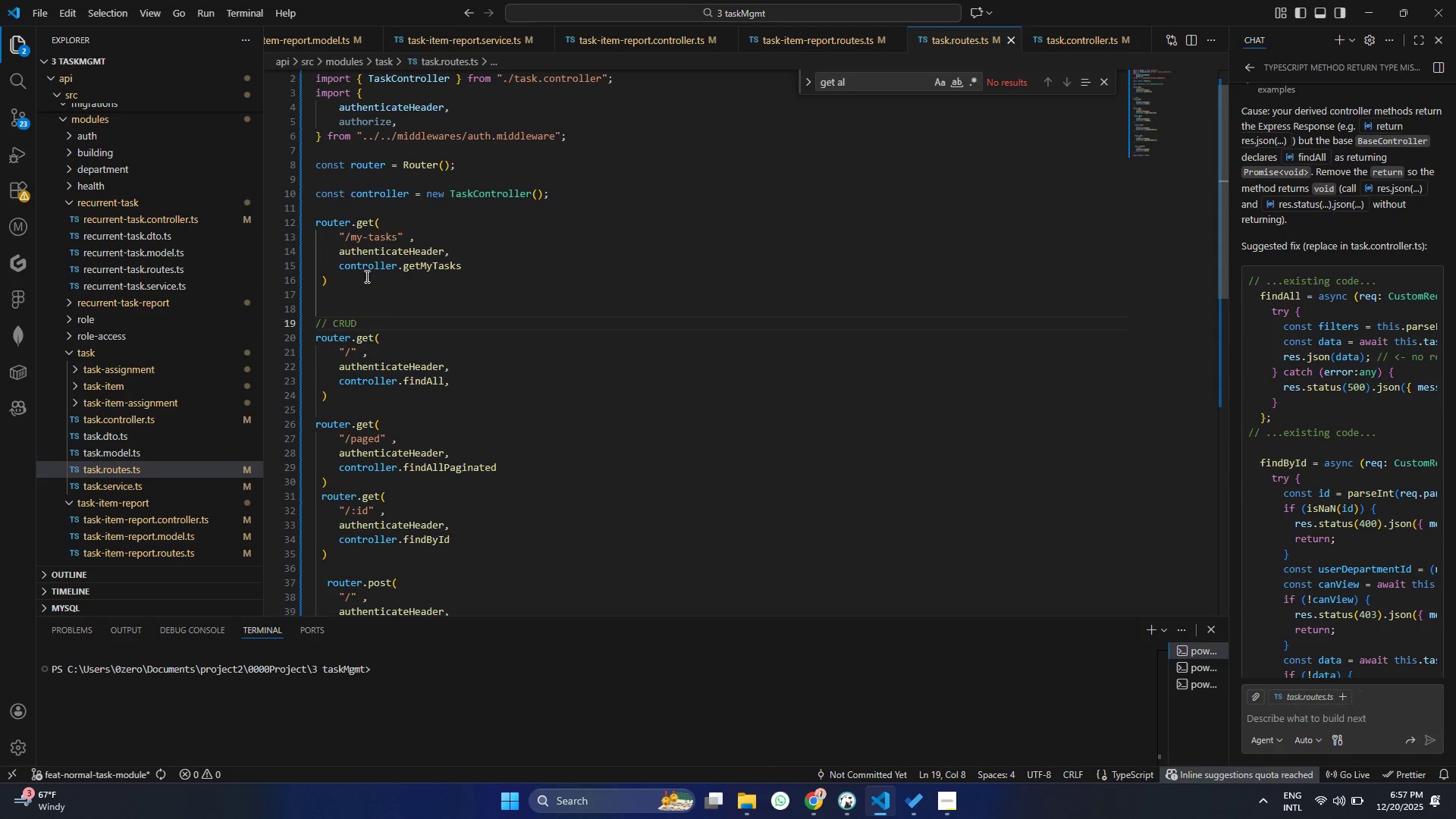 
left_click([365, 272])
 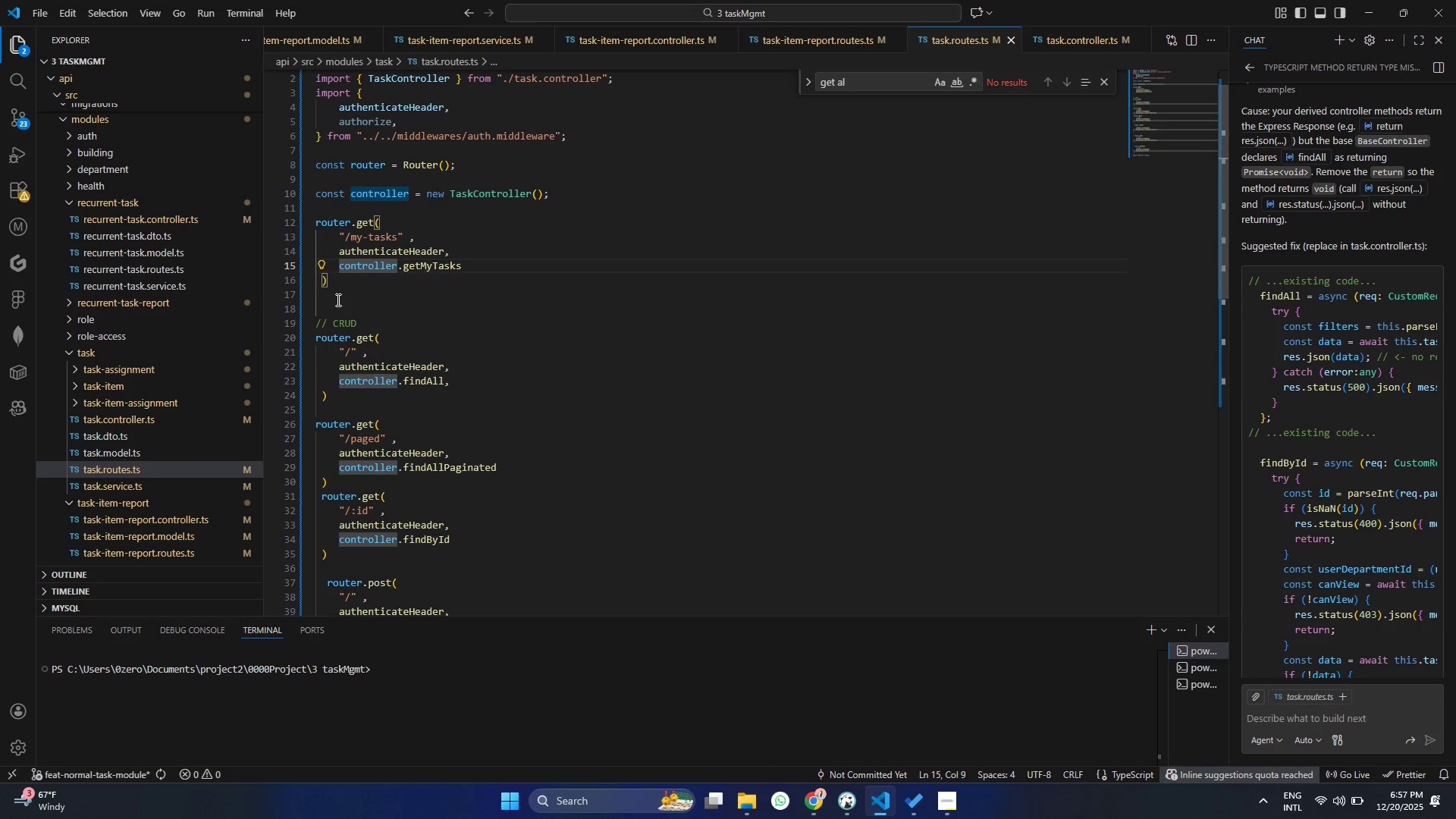 
double_click([342, 279])
 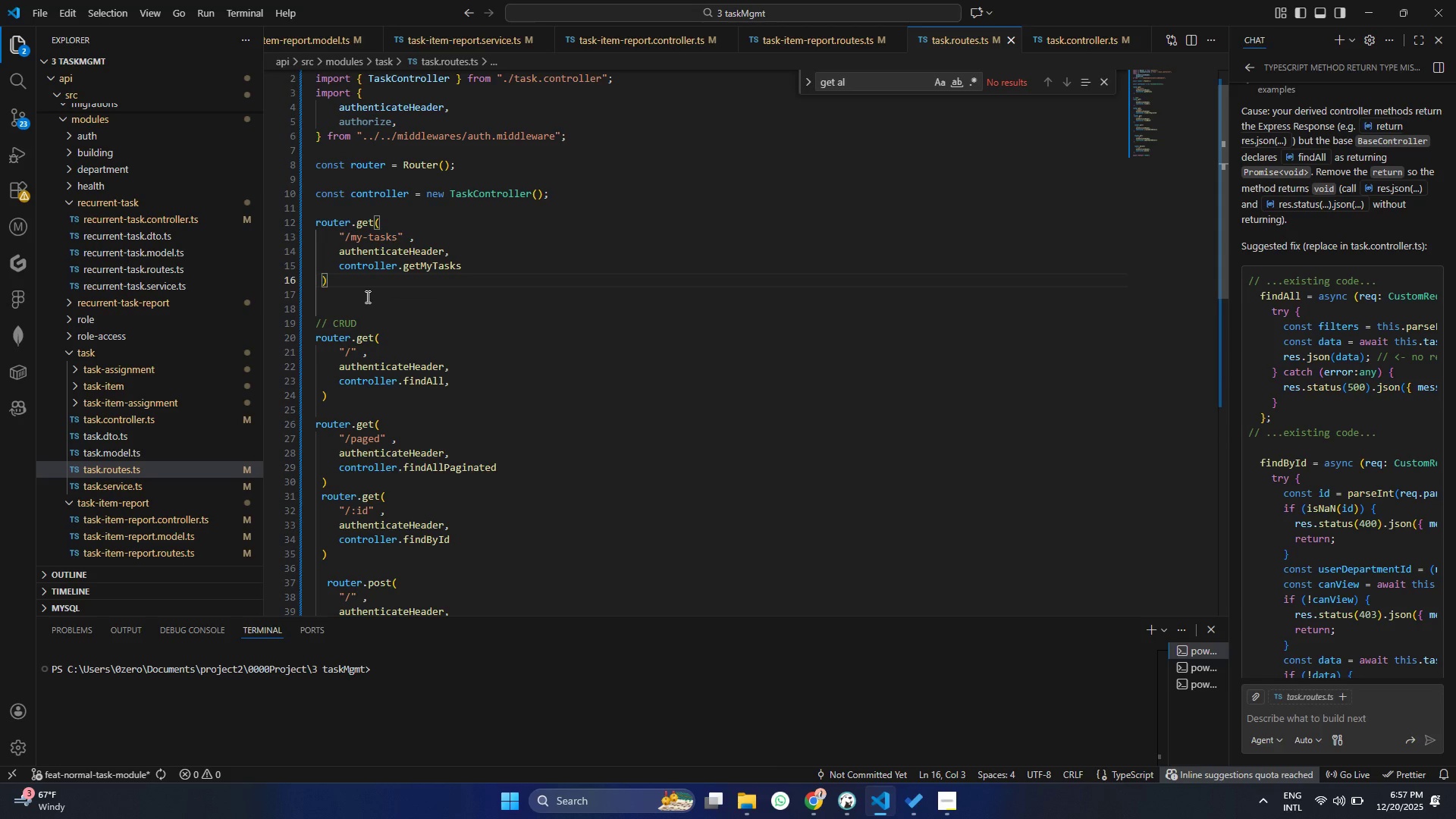 
key(Enter)
 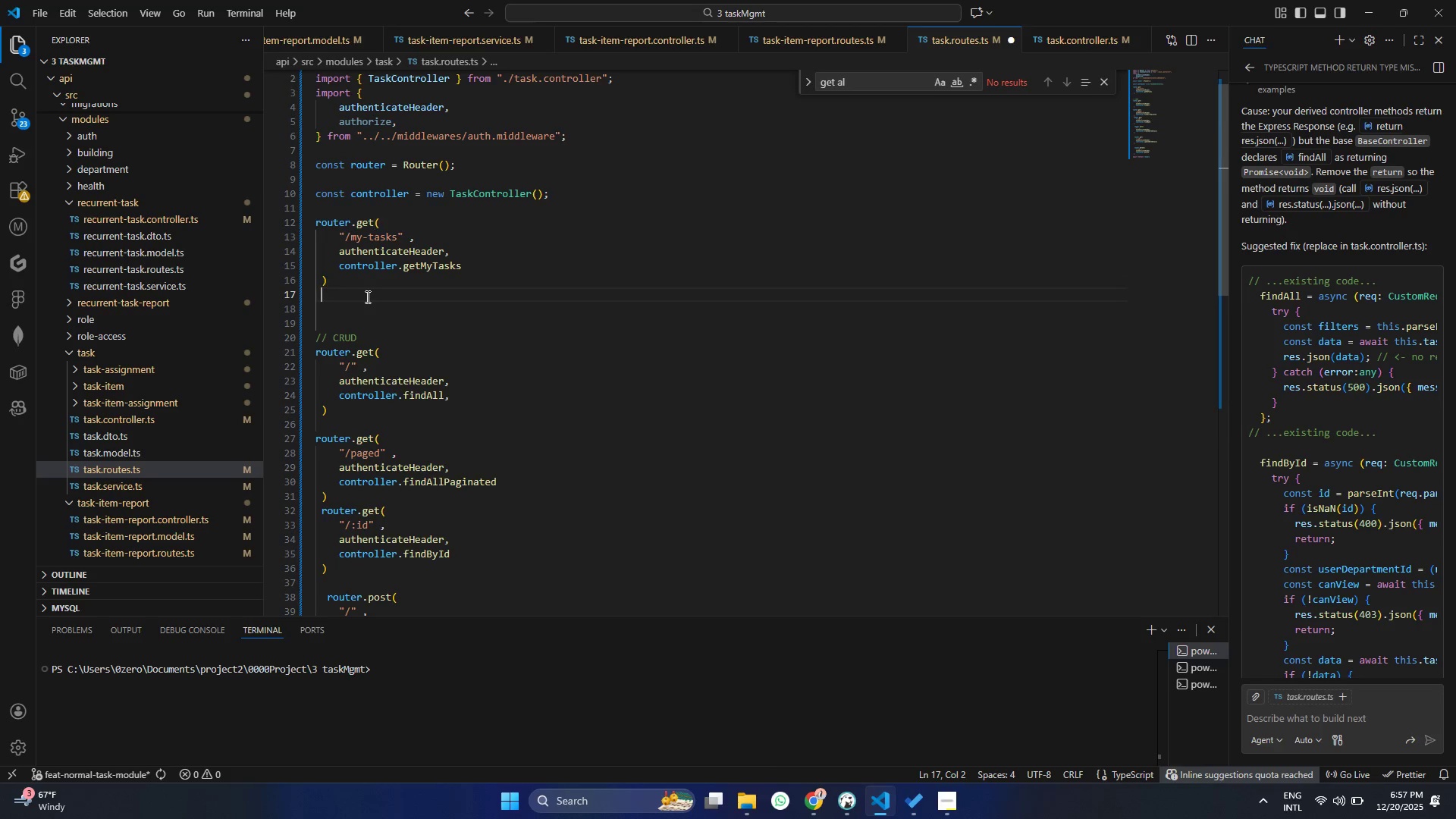 
key(Enter)
 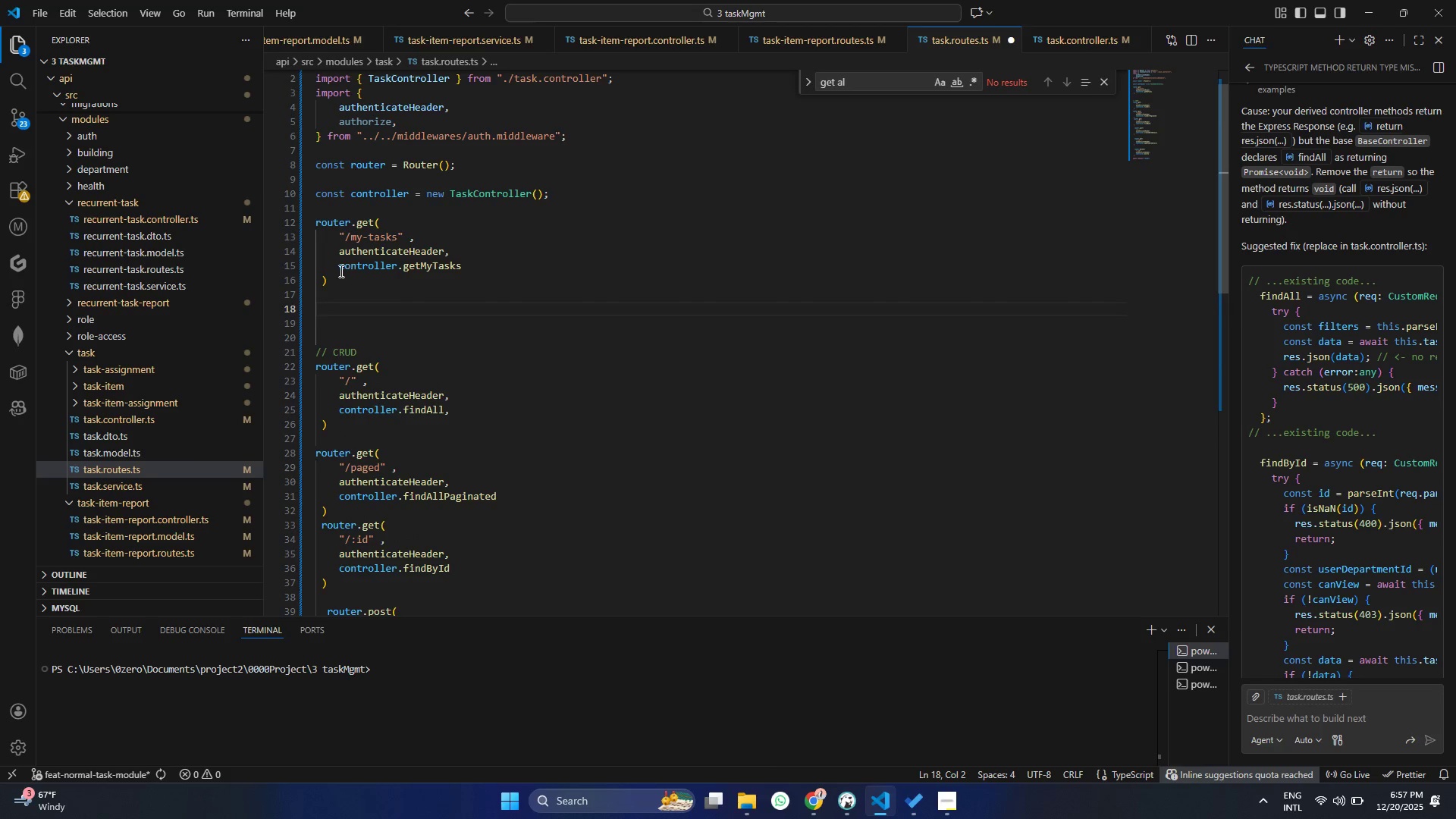 
left_click_drag(start_coordinate=[336, 291], to_coordinate=[303, 219])
 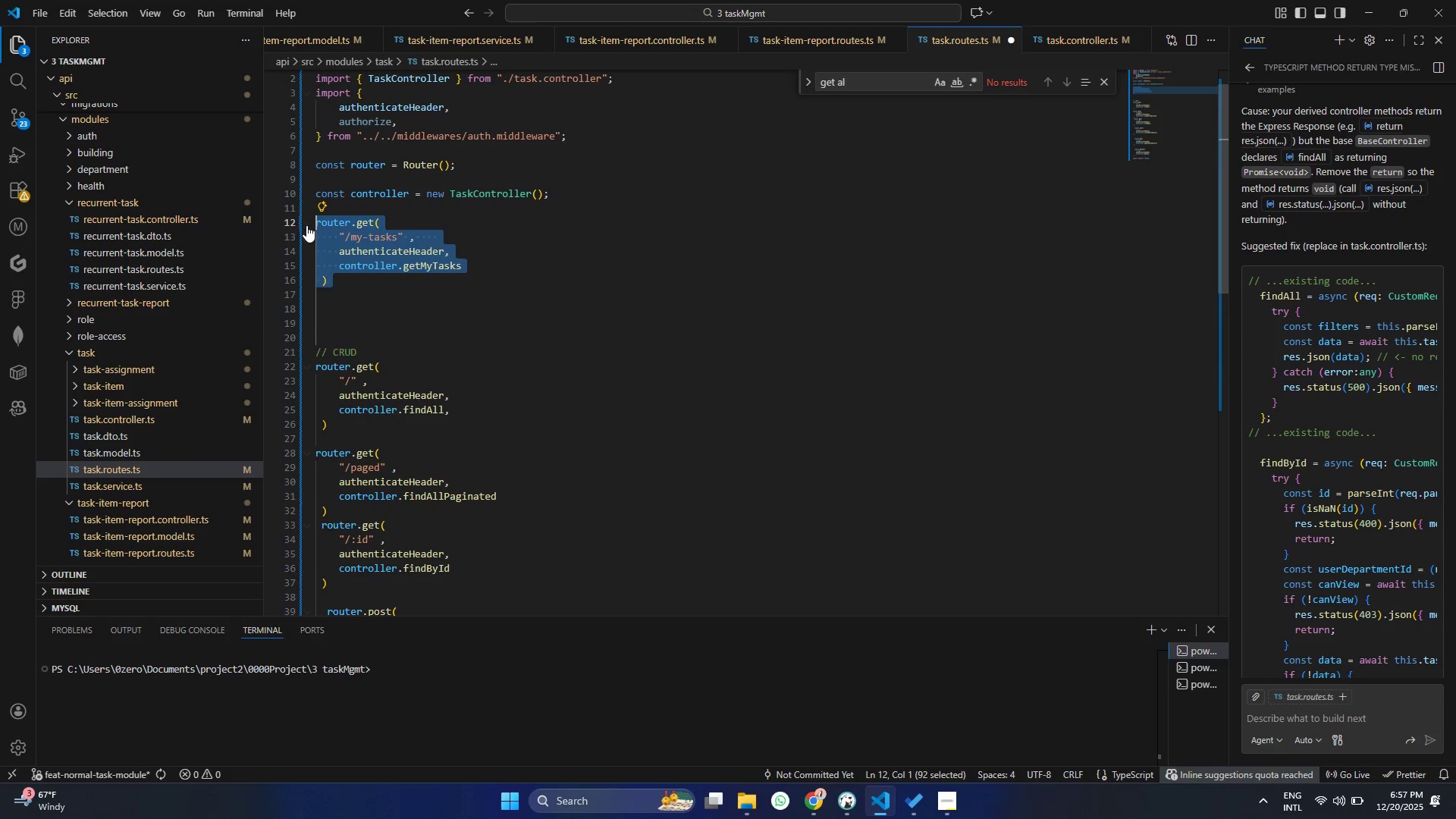 
key(Alt+Shift+AltLeft)
 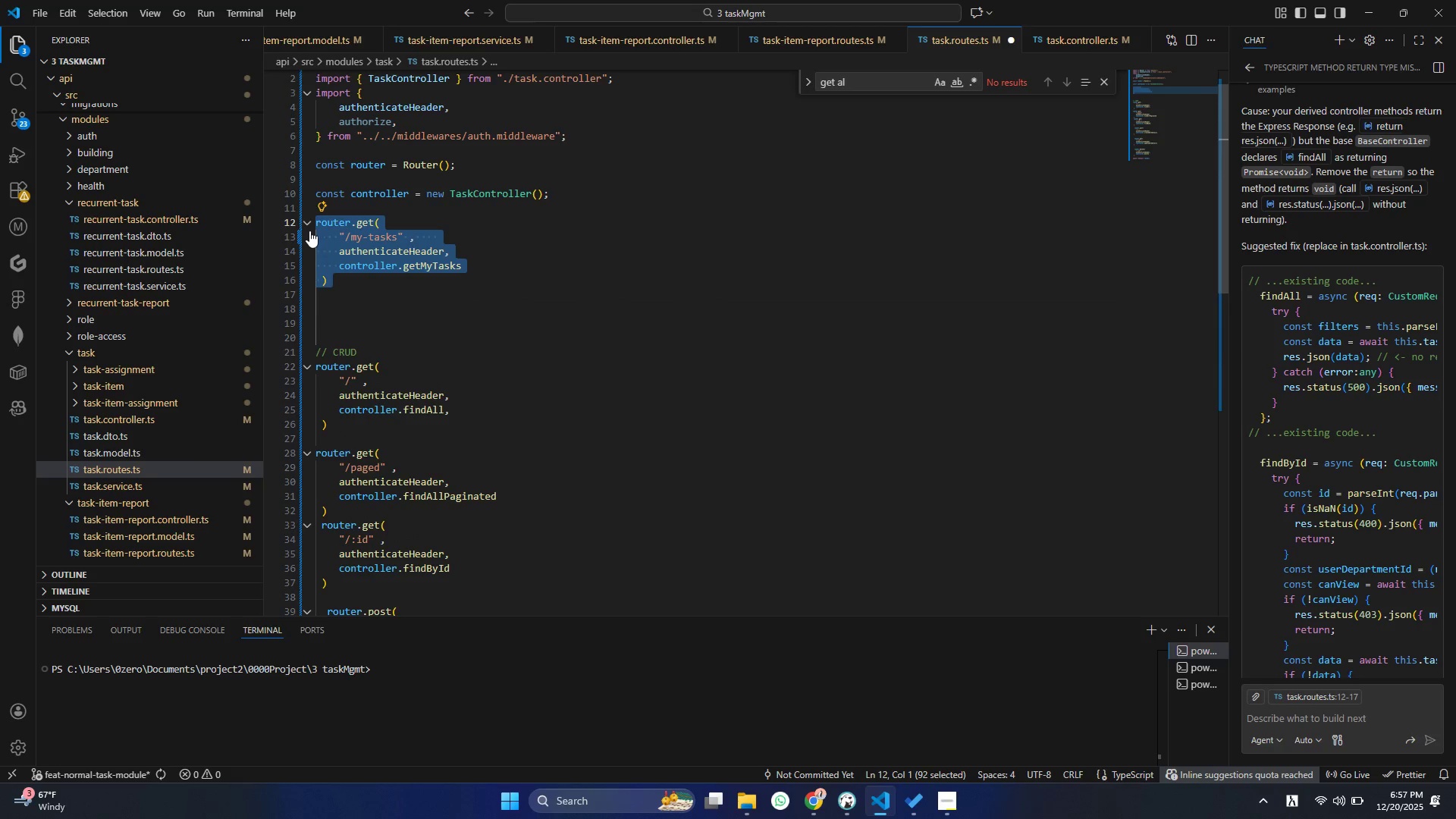 
key(Alt+Shift+ArrowDown)
 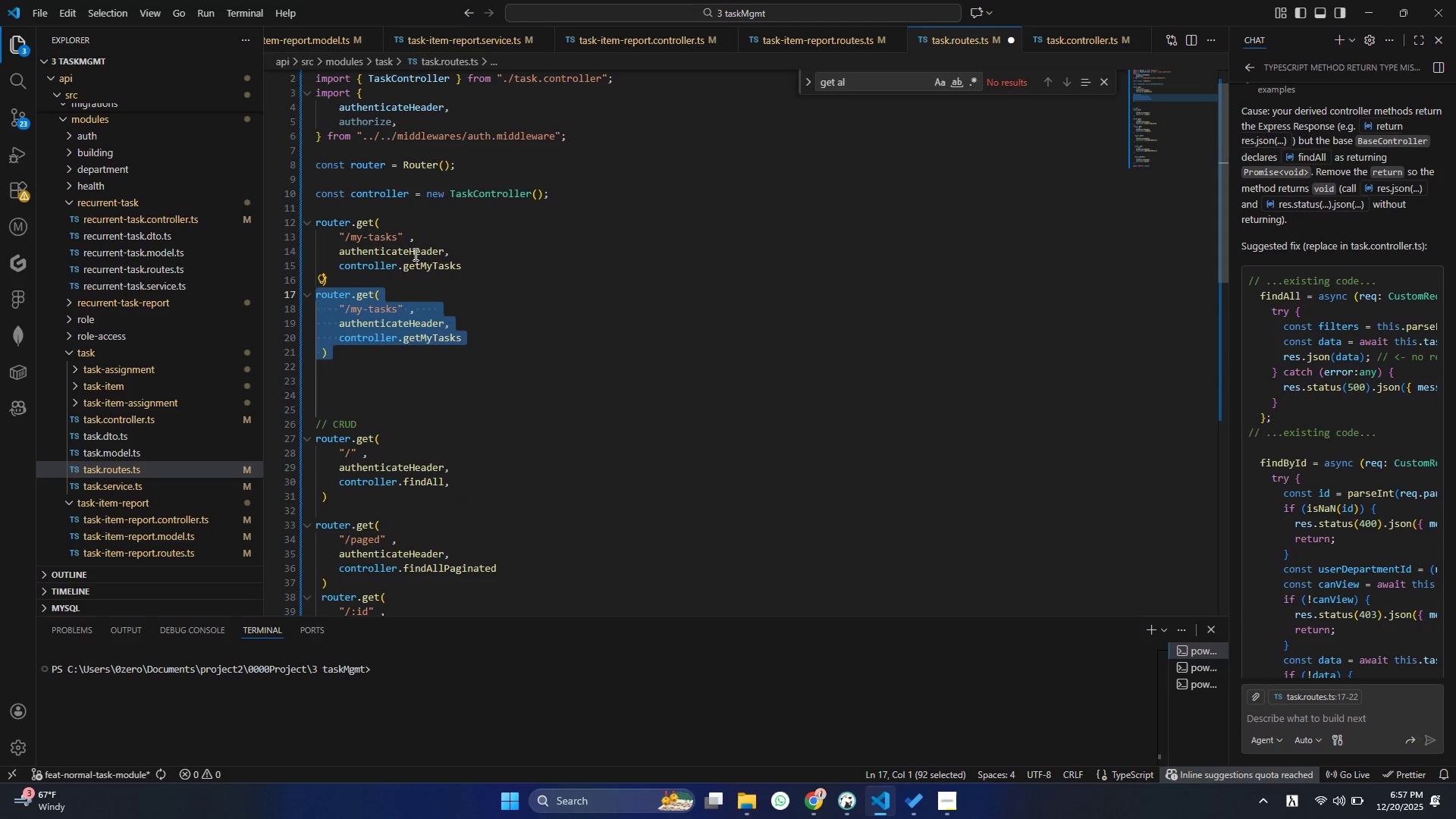 
left_click([370, 317])
 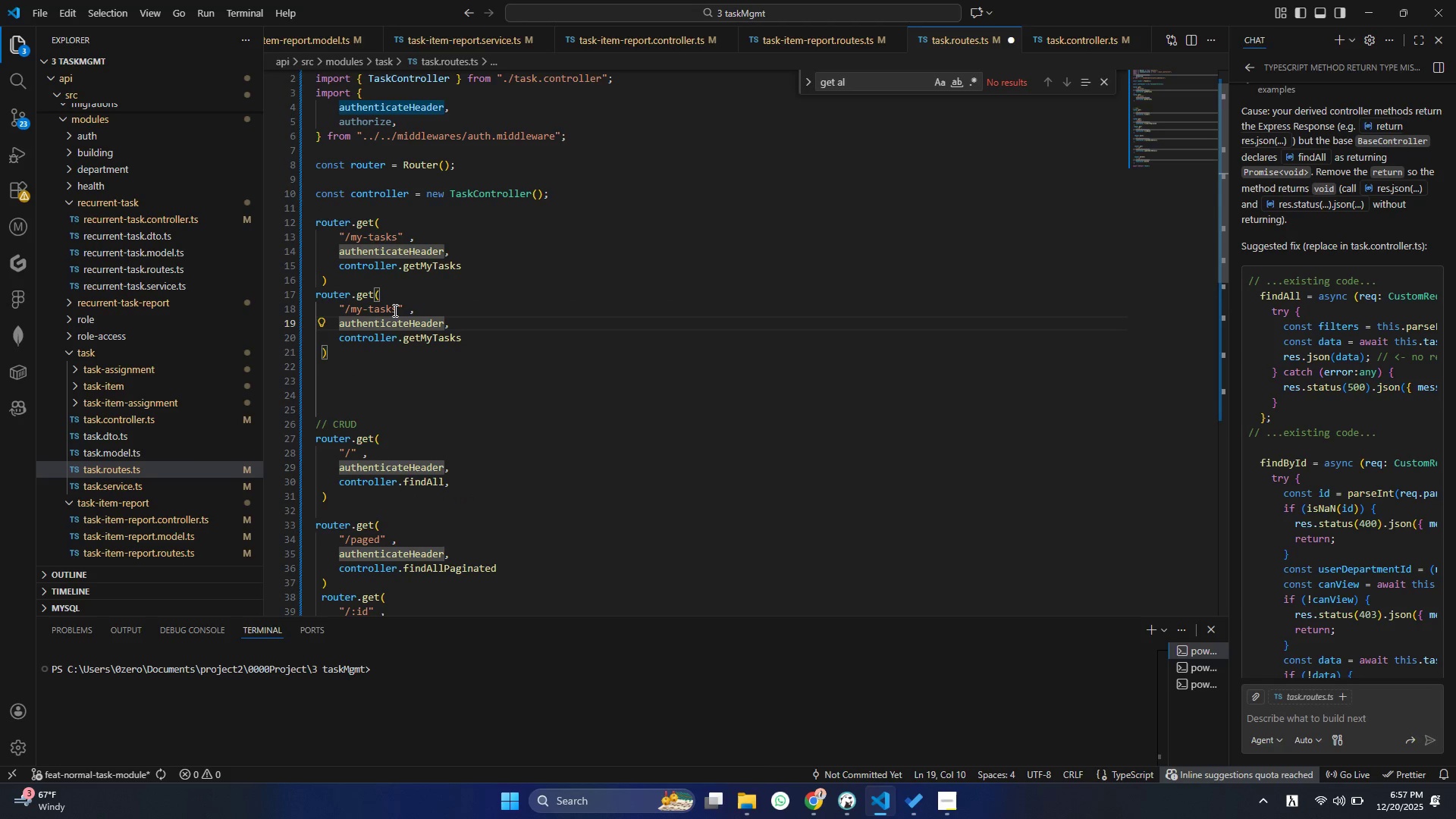 
left_click([394, 310])
 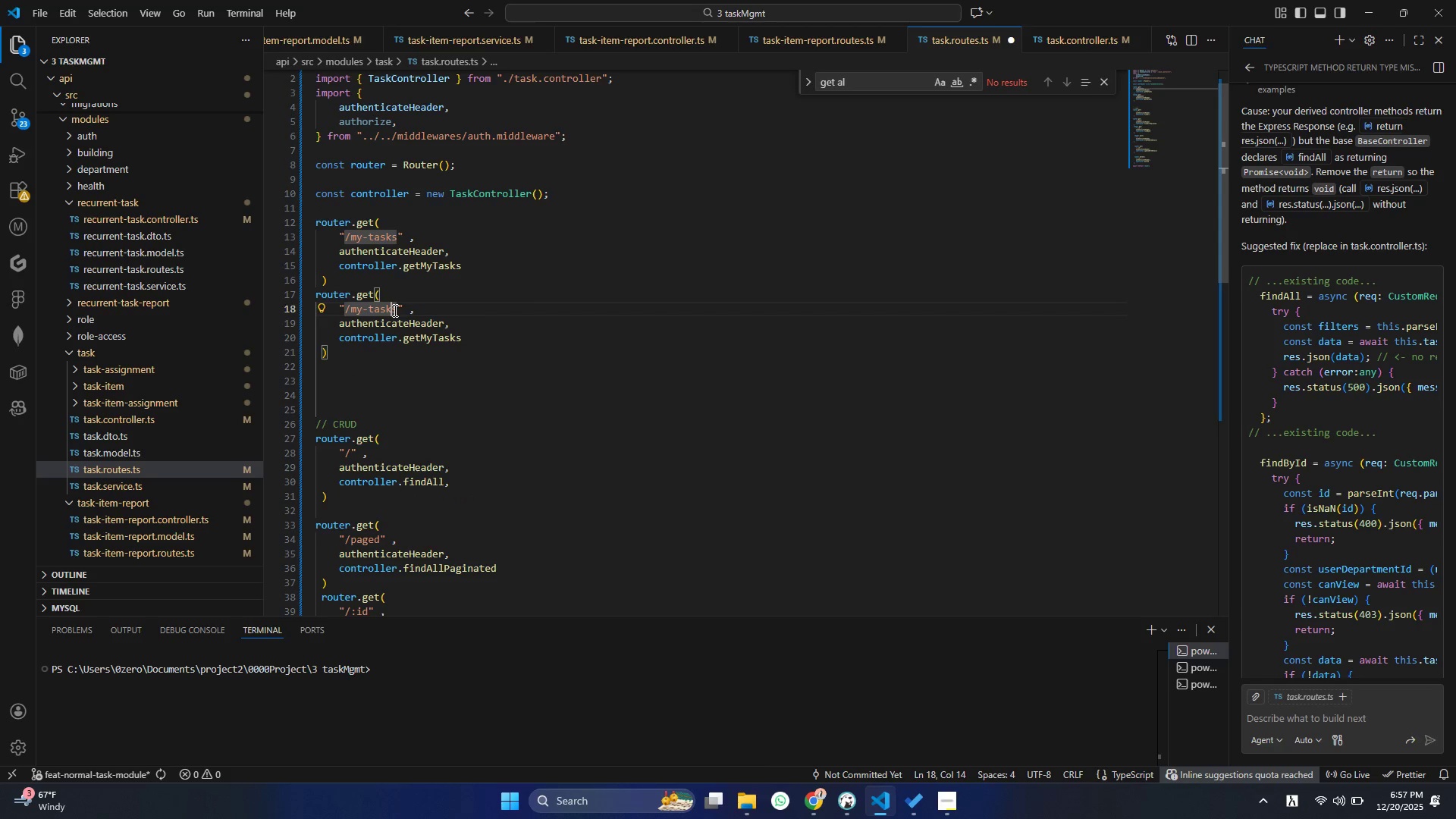 
key(ArrowRight)
 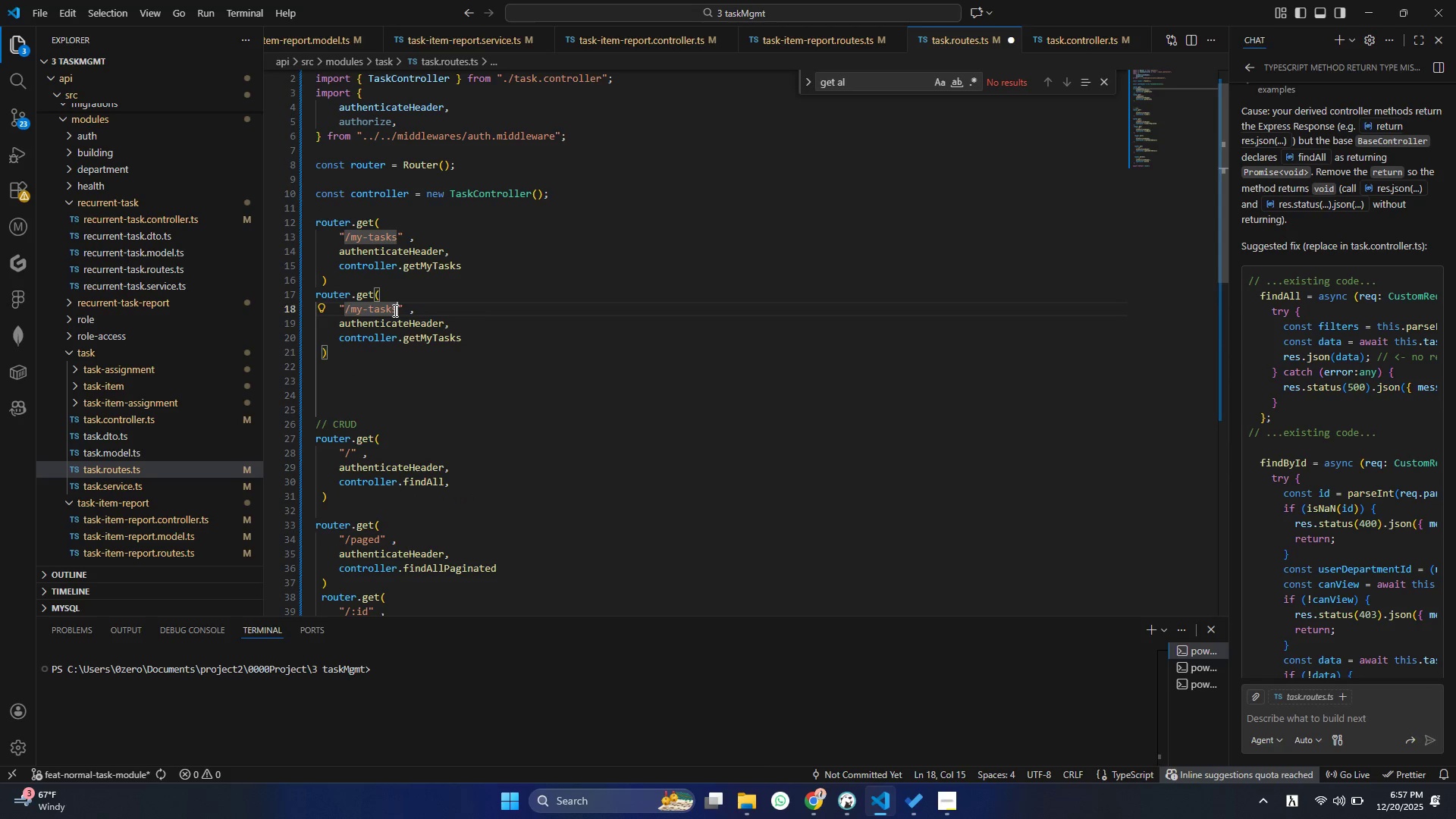 
key(Backspace)
key(Backspace)
key(Backspace)
key(Backspace)
key(Backspace)
key(Backspace)
key(Backspace)
key(Backspace)
type(archive)
 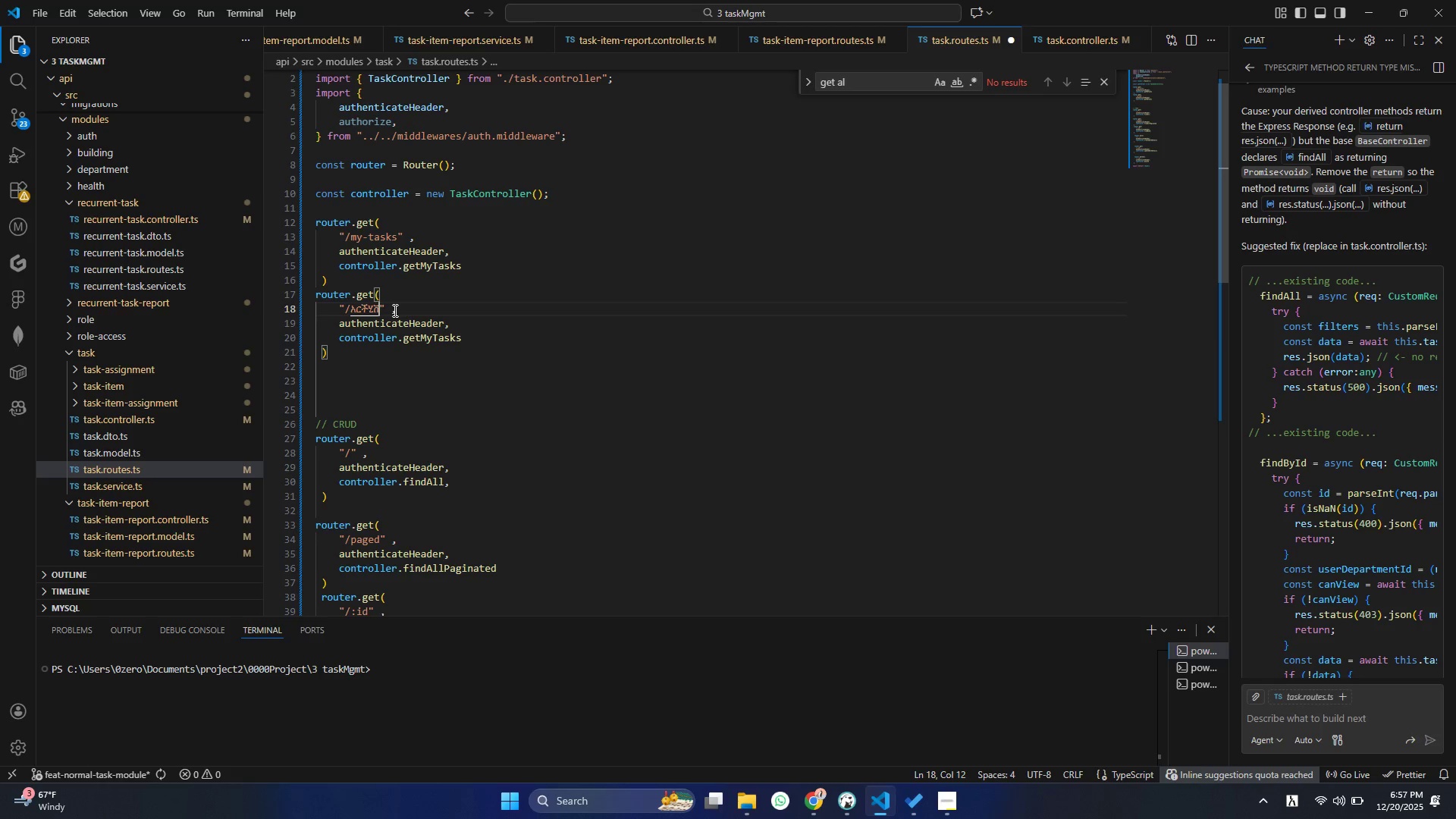 
key(Control+ControlLeft)
 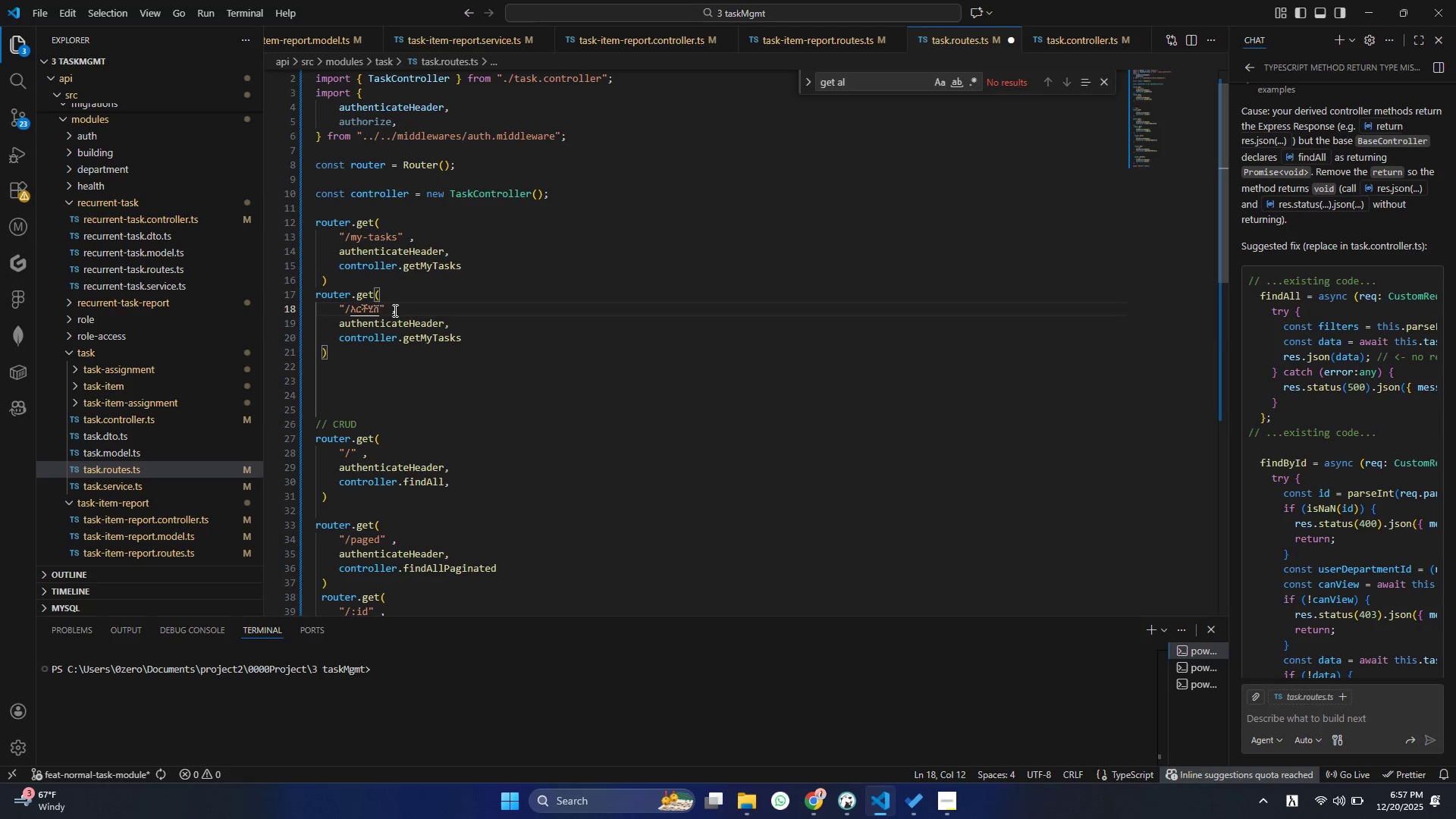 
key(Backspace)
 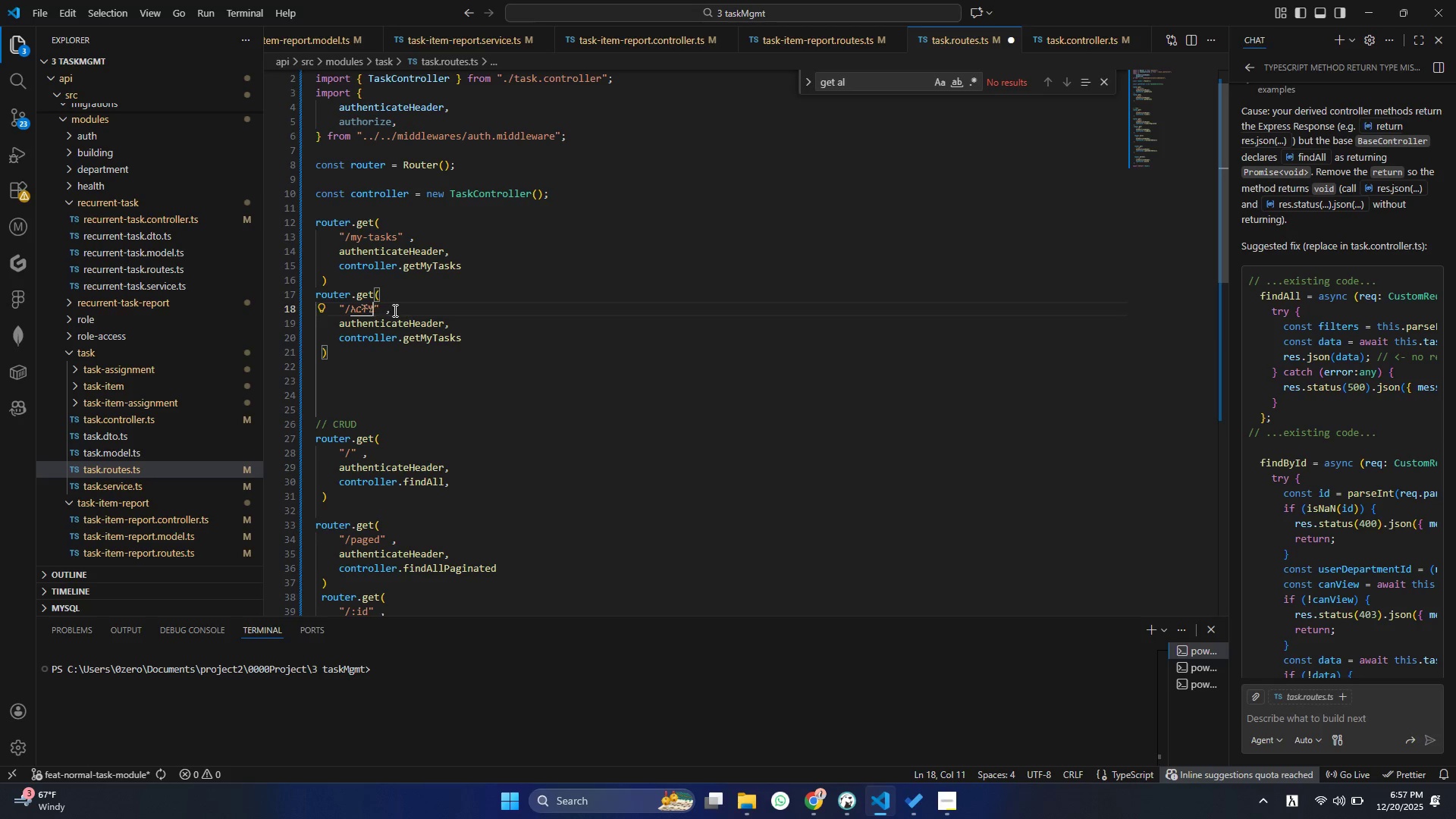 
key(Backspace)
 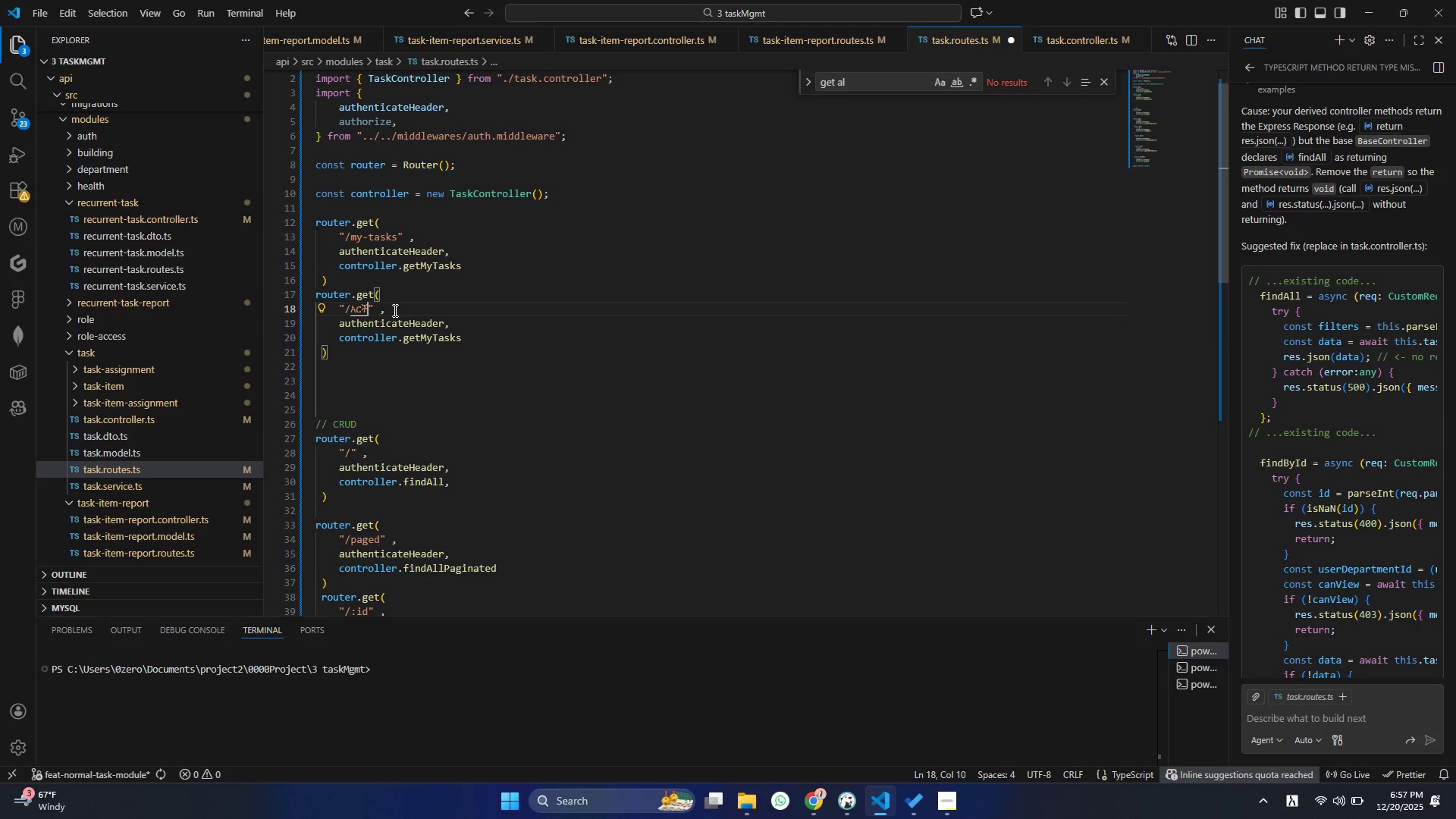 
key(Backspace)
 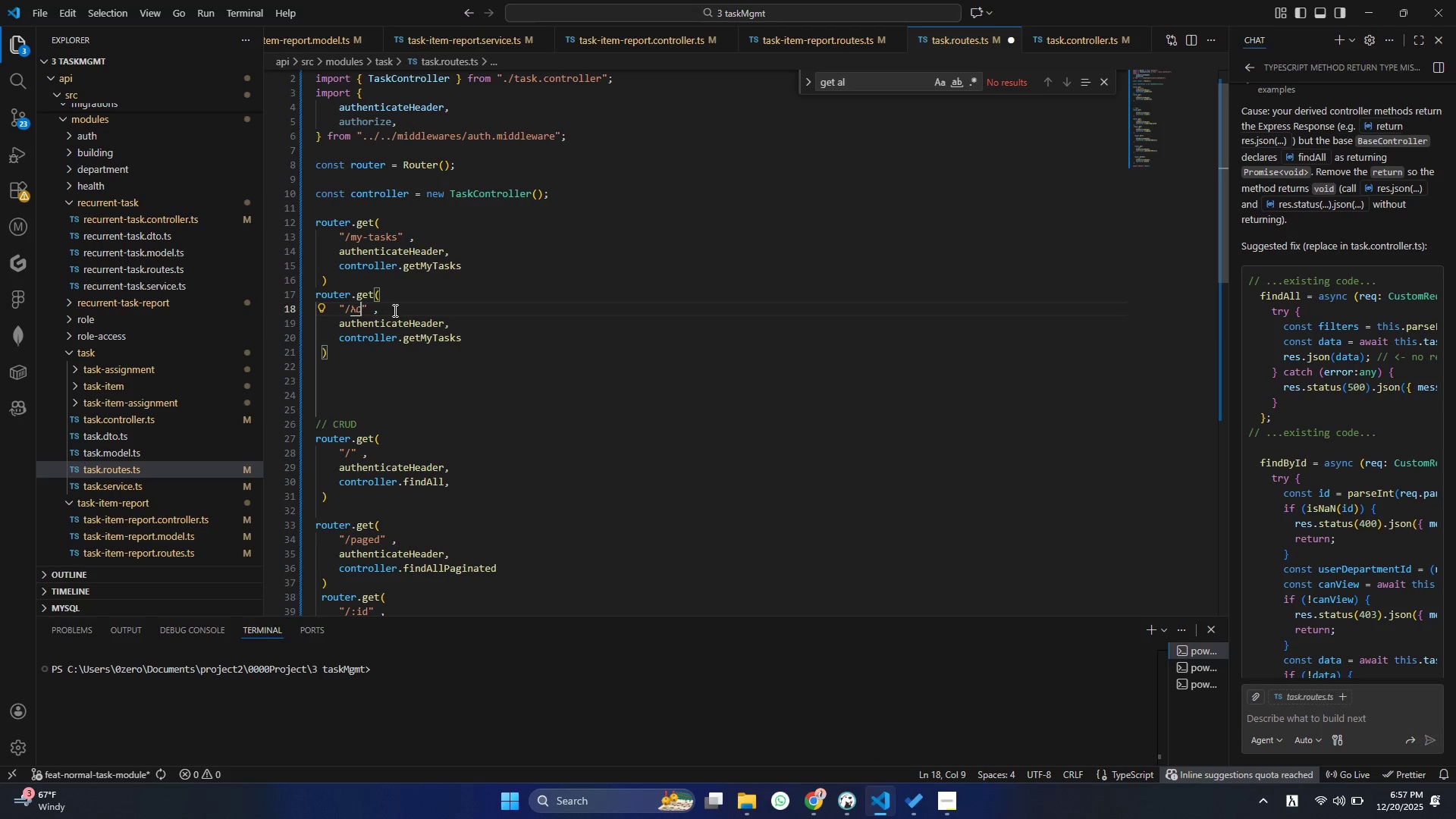 
key(Backspace)
 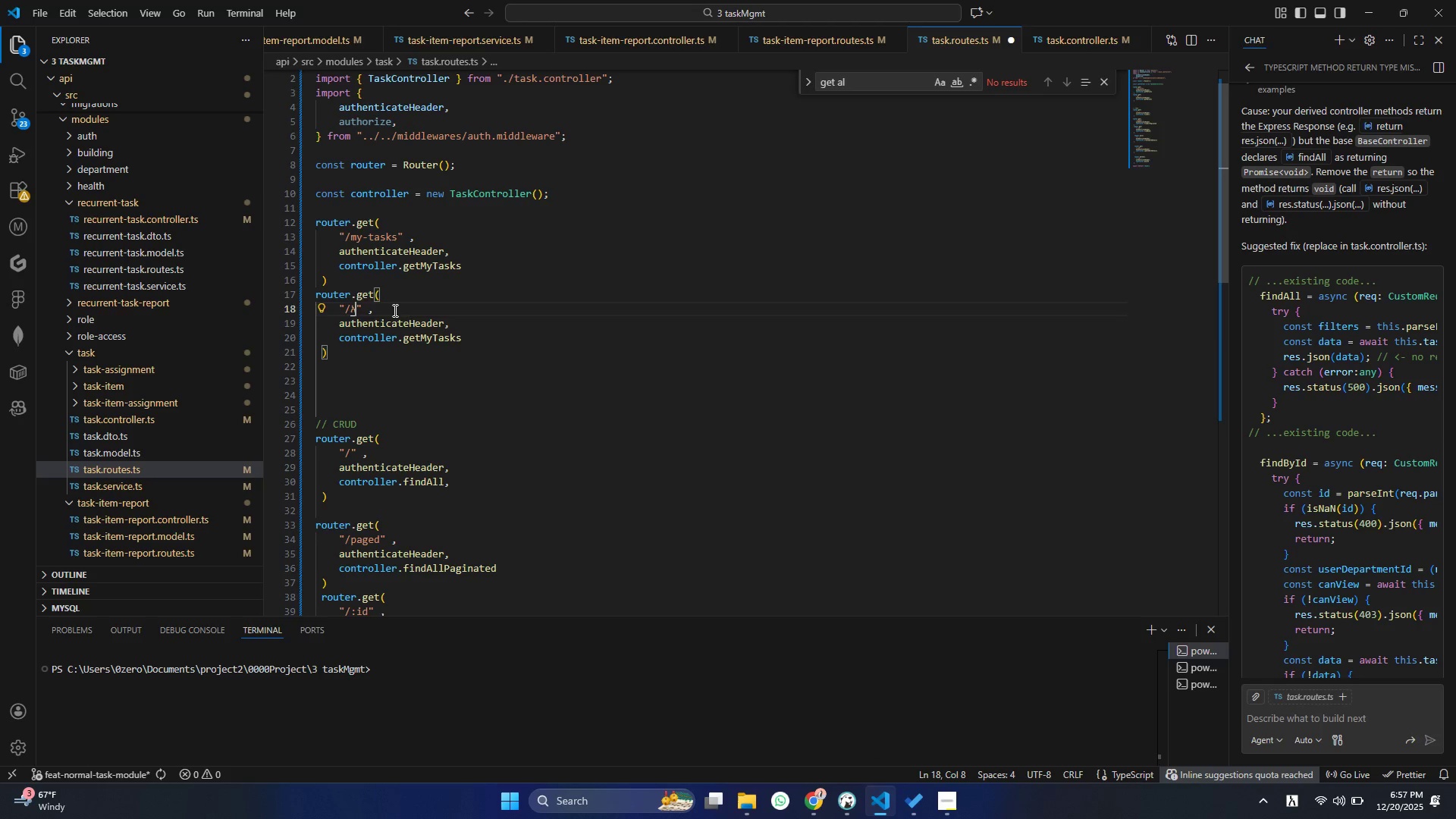 
key(Backspace)
 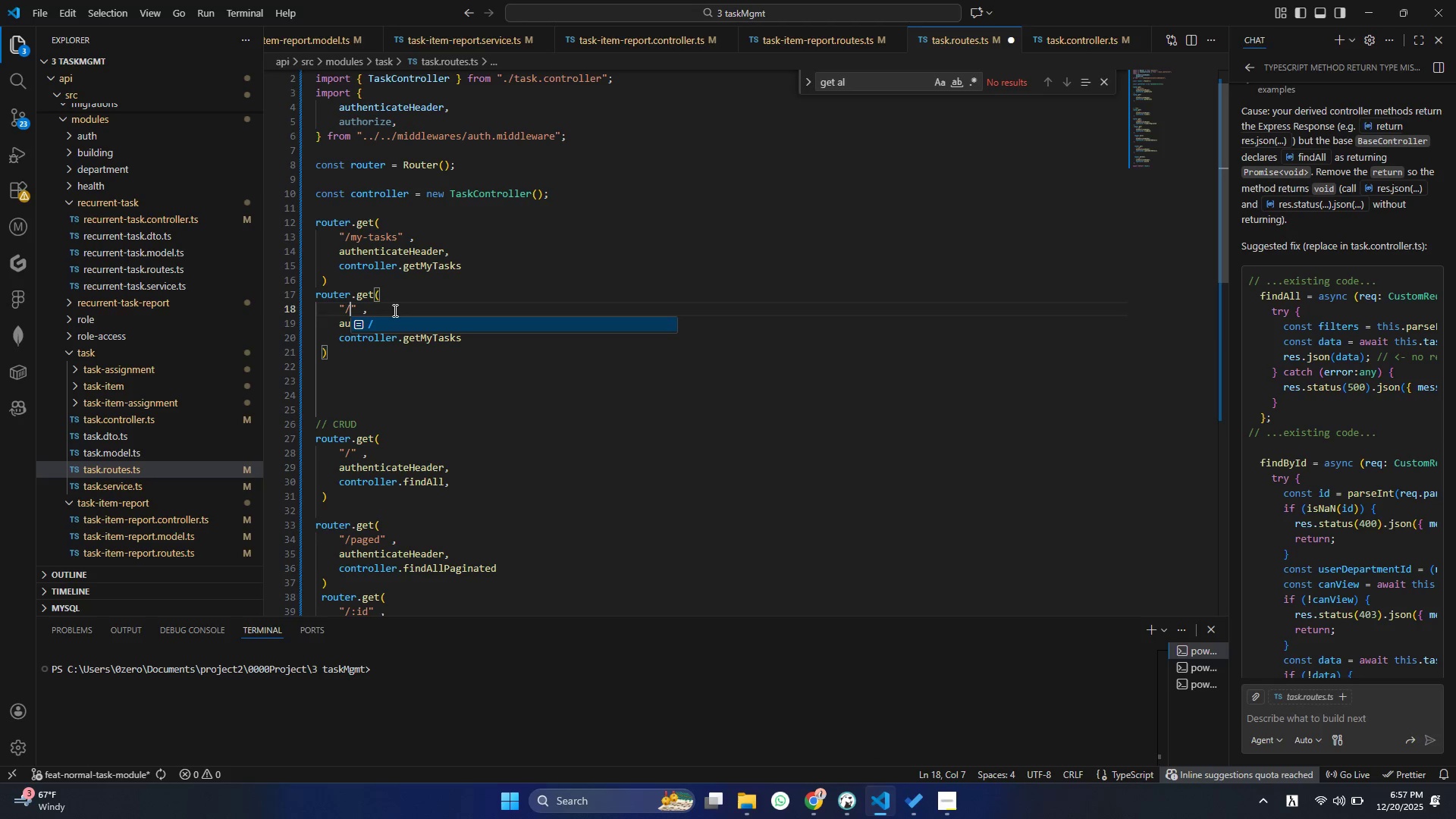 
key(Meta+Space)
 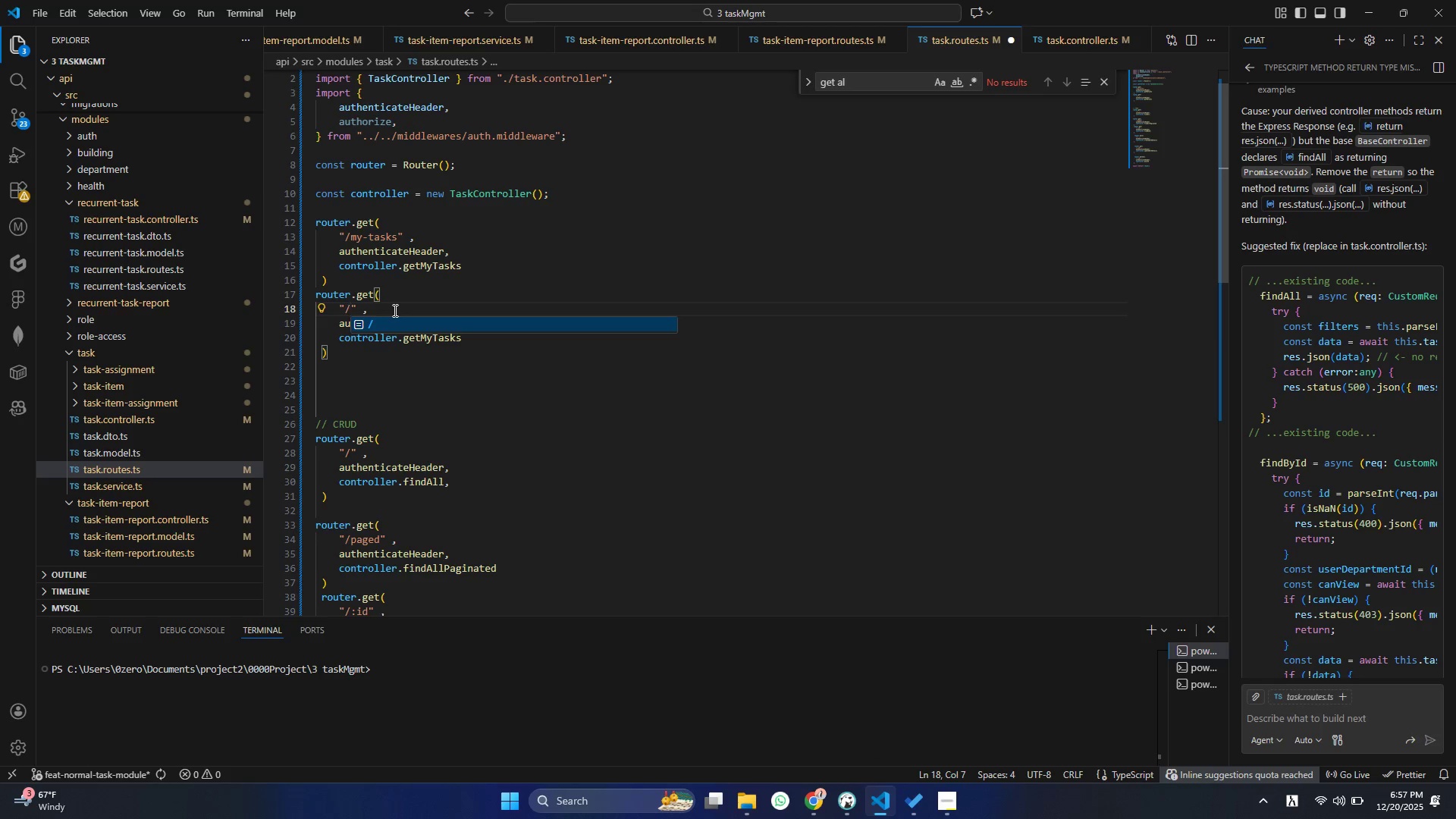 
key(Meta+Space)
 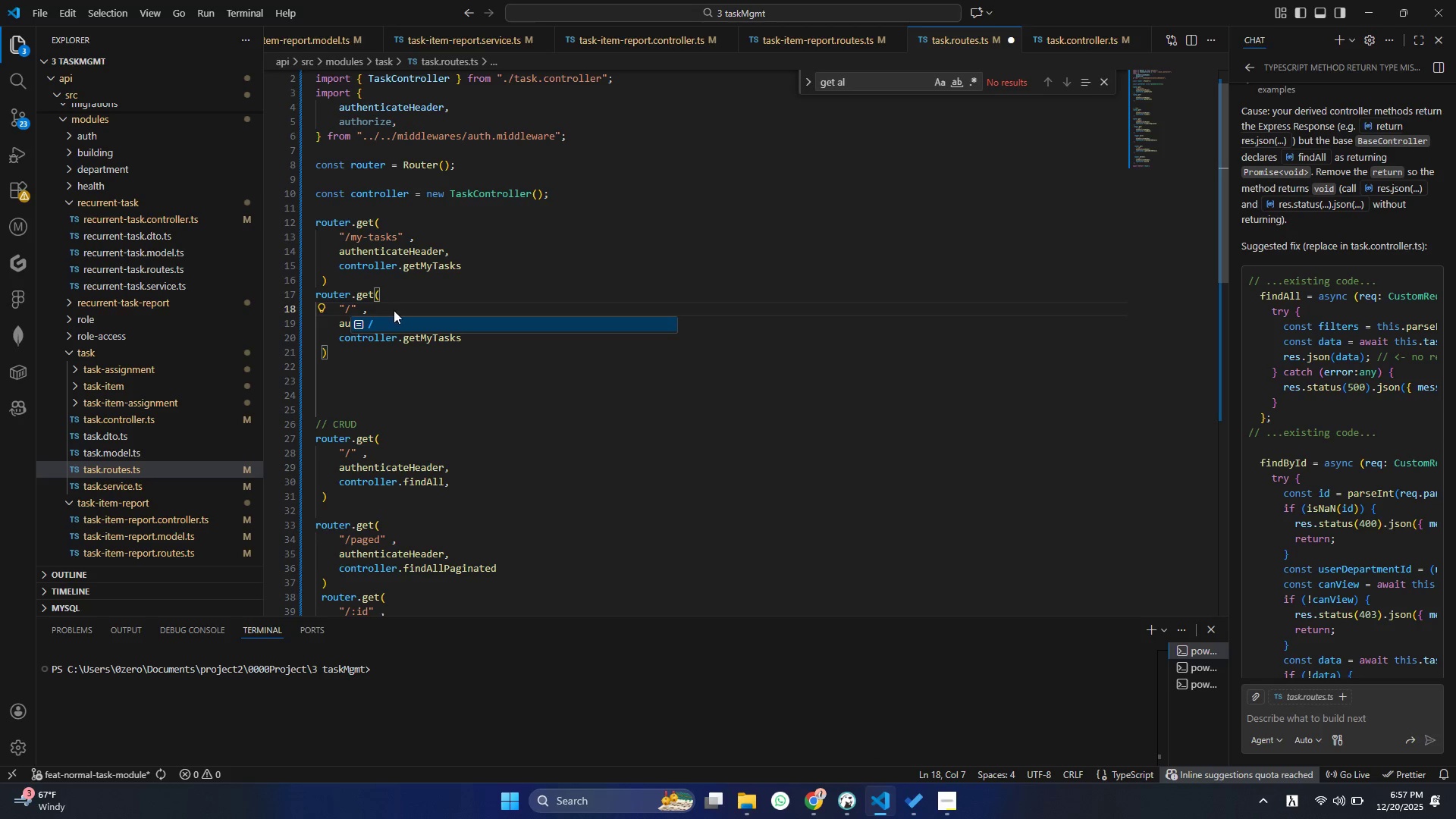 
key(Meta+Space)
 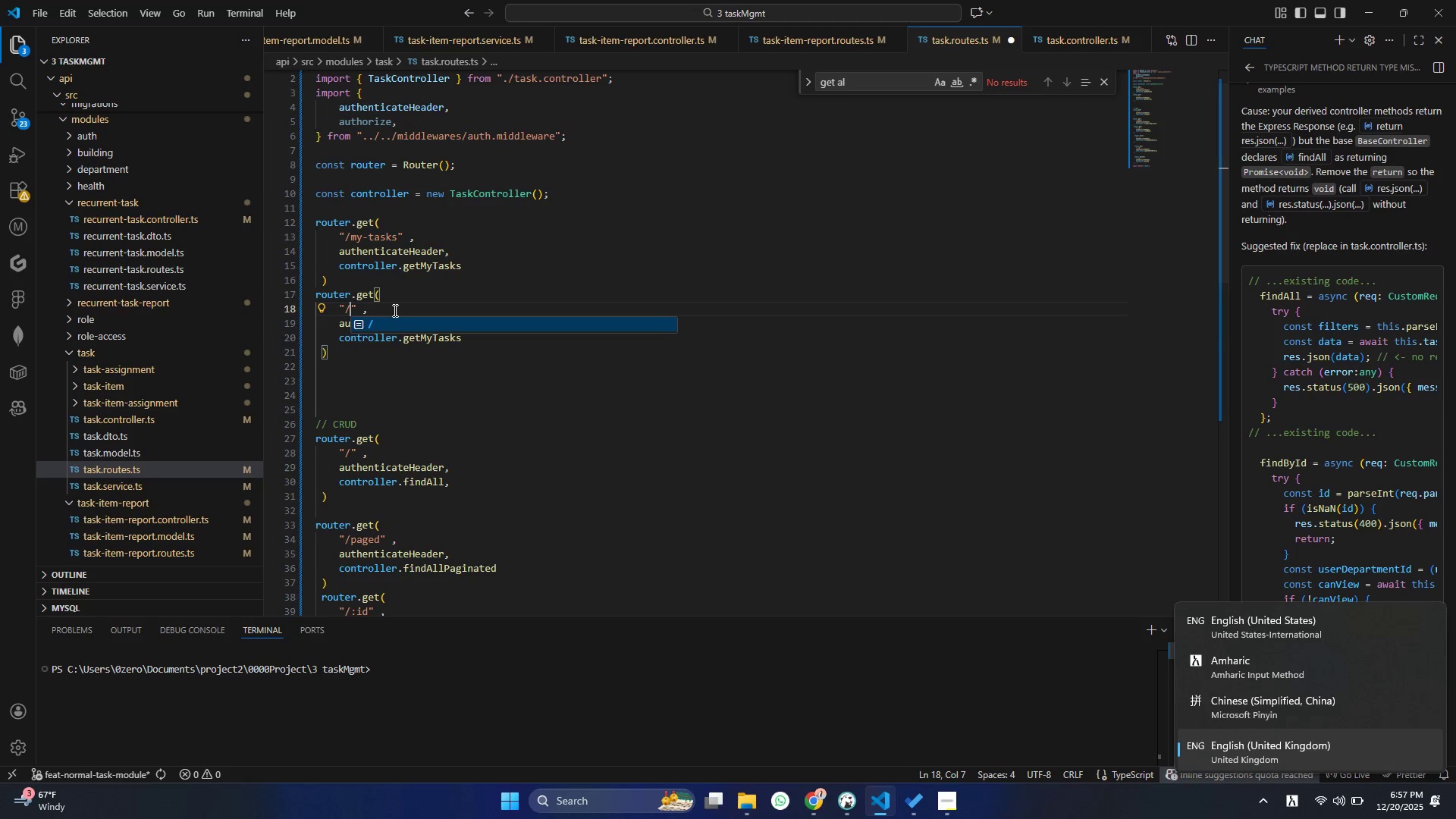 
type(archive)
 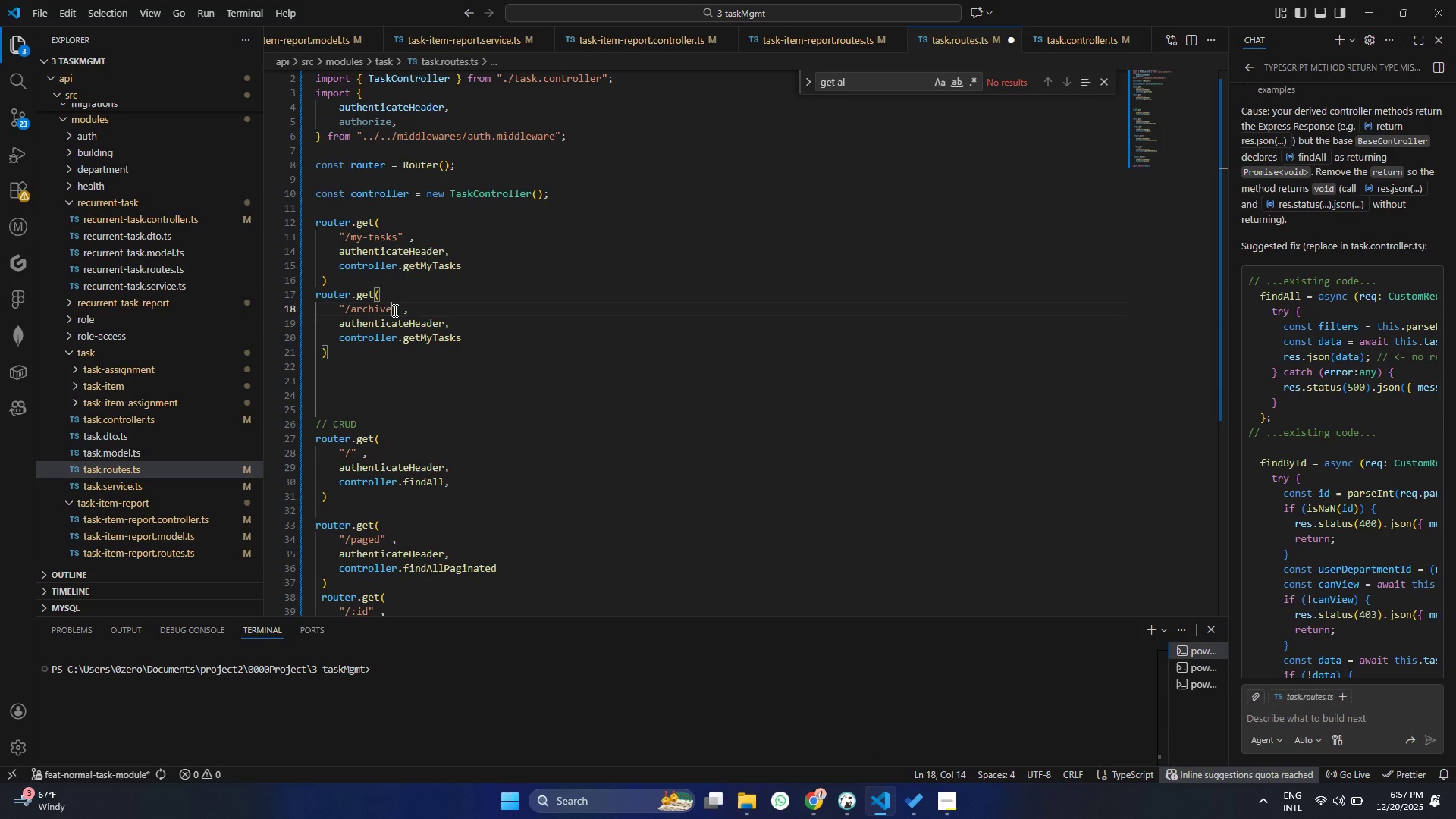 
key(Control+S)
 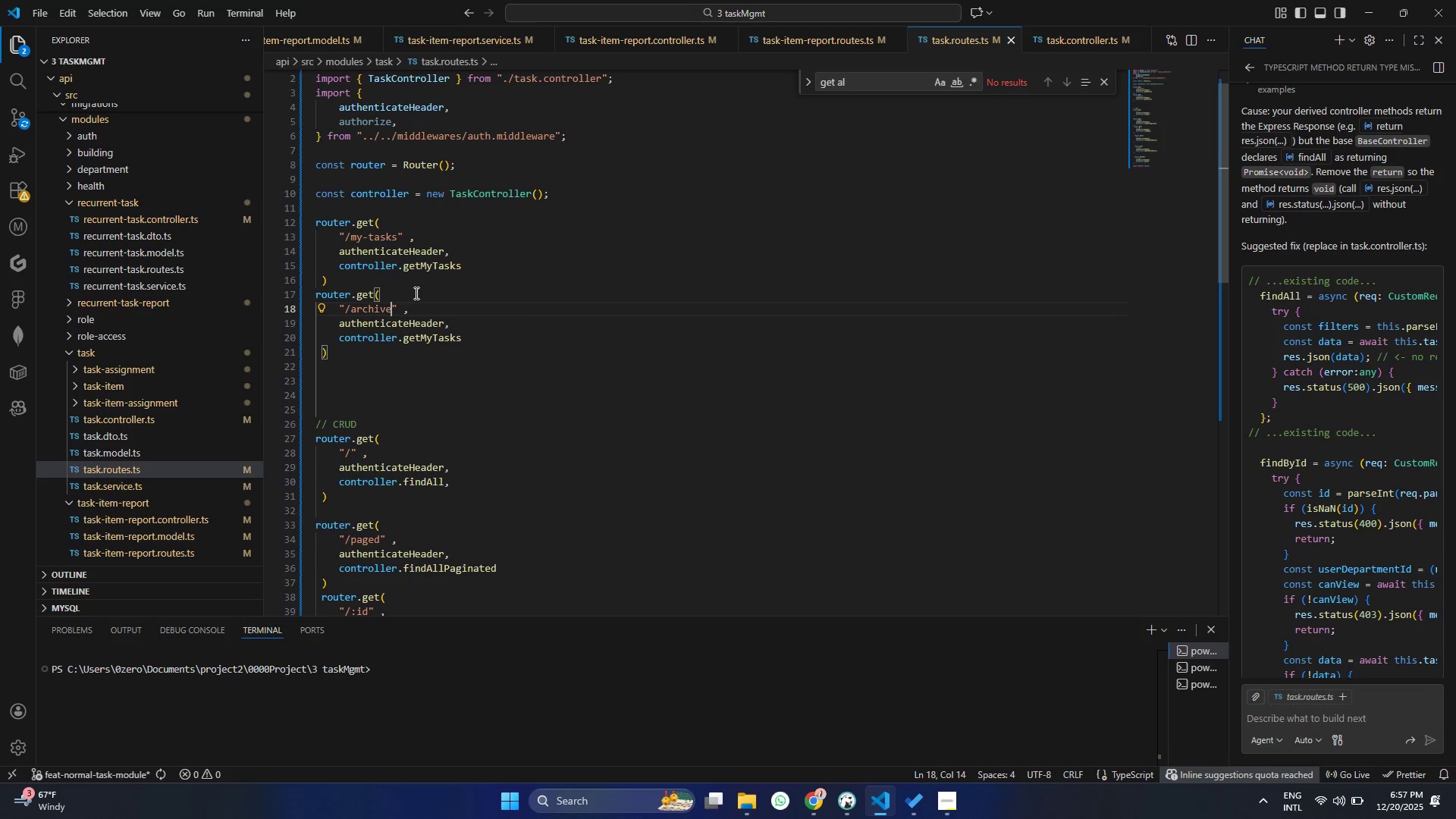 
double_click([422, 331])
 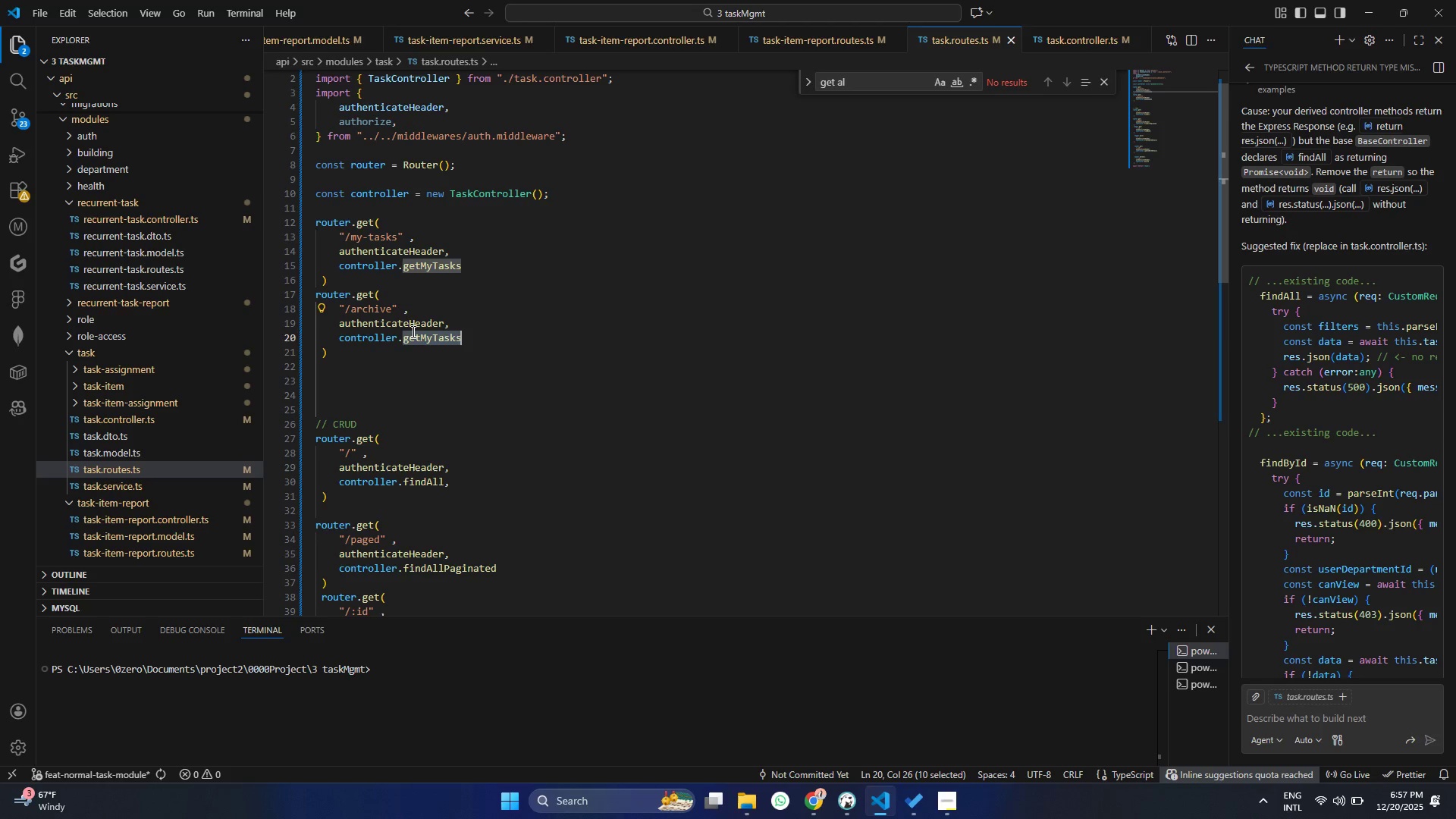 
type(get)
 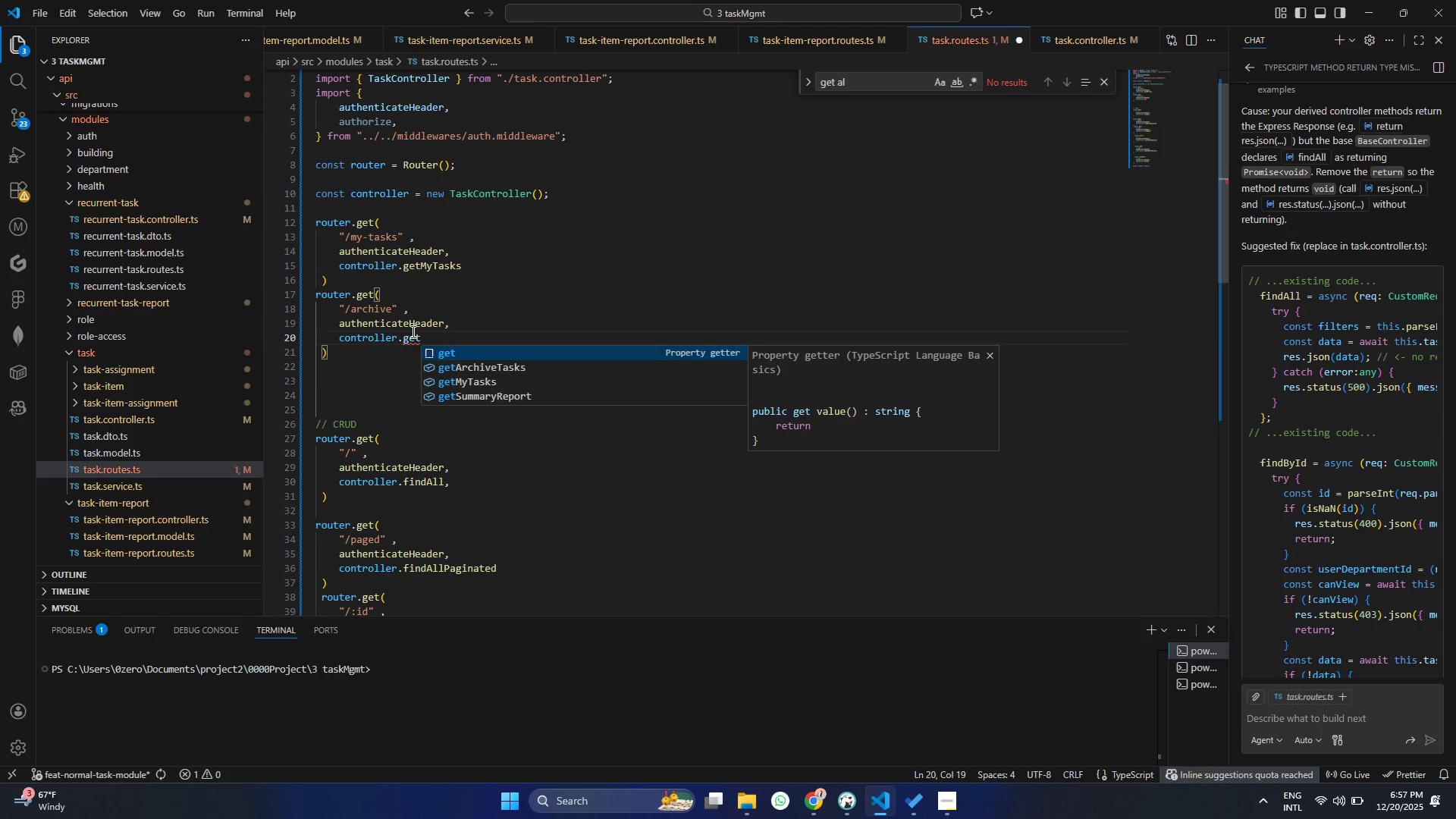 
key(ArrowDown)
 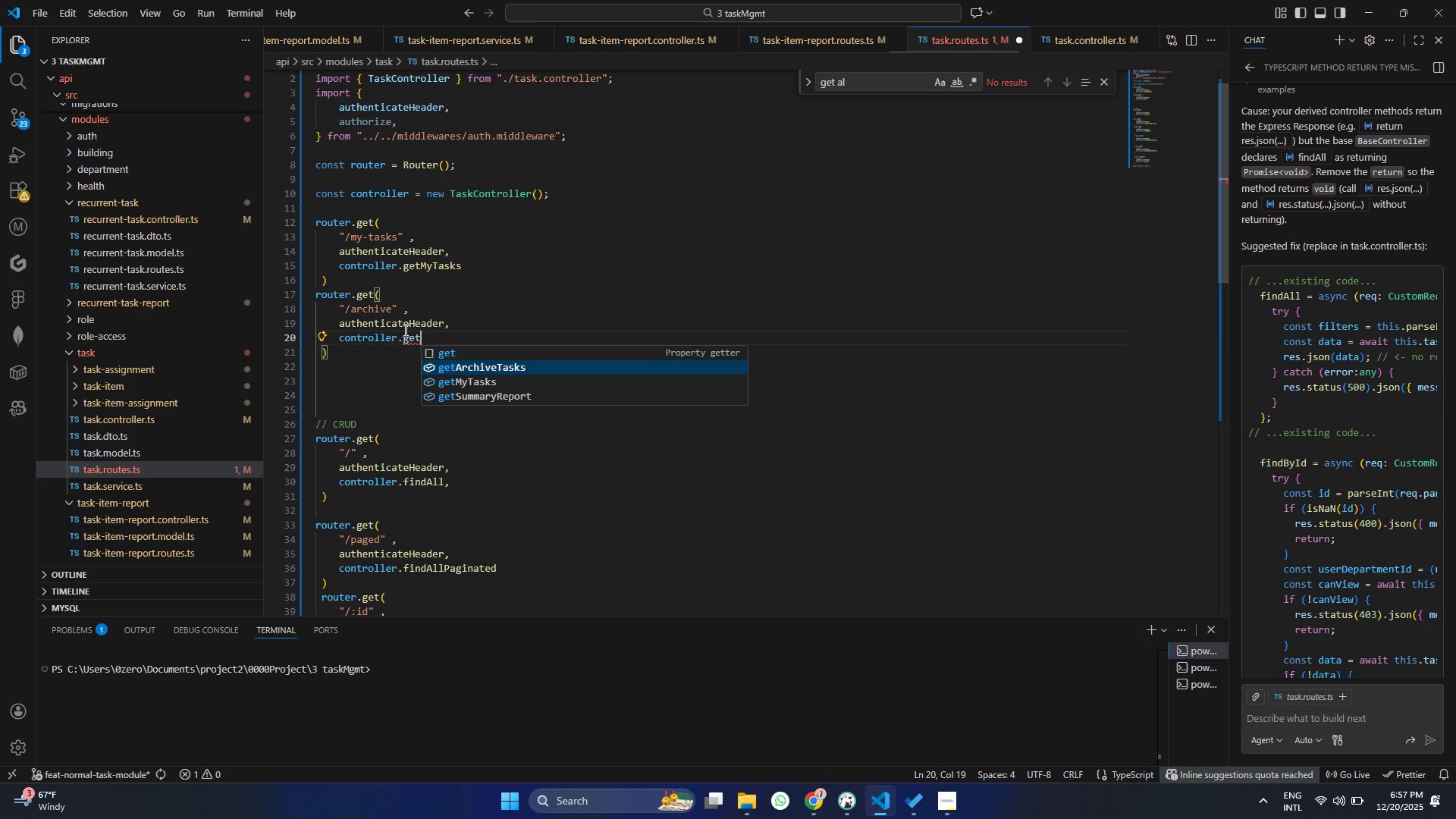 
key(Enter)
 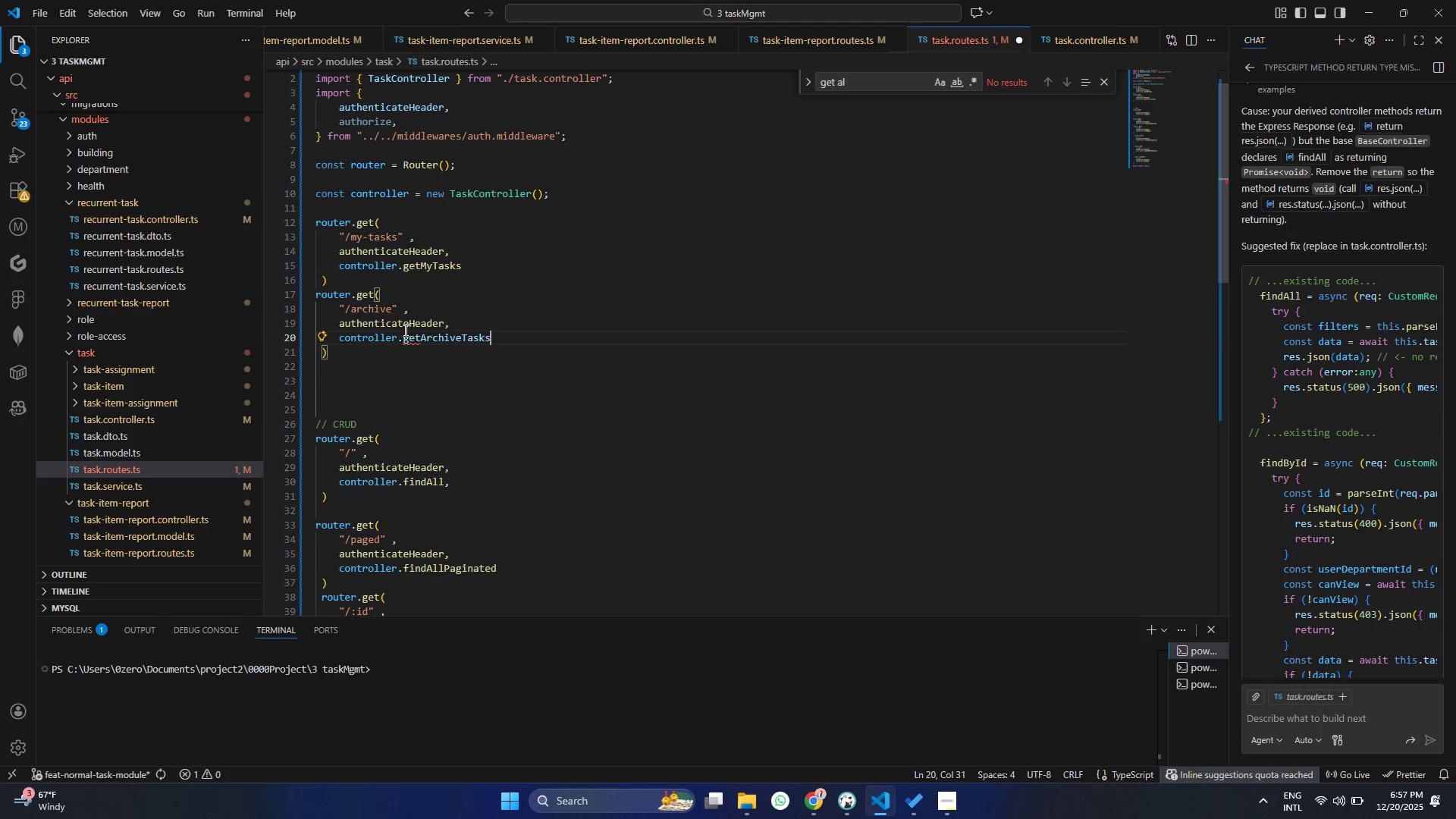 
key(Control+ControlLeft)
 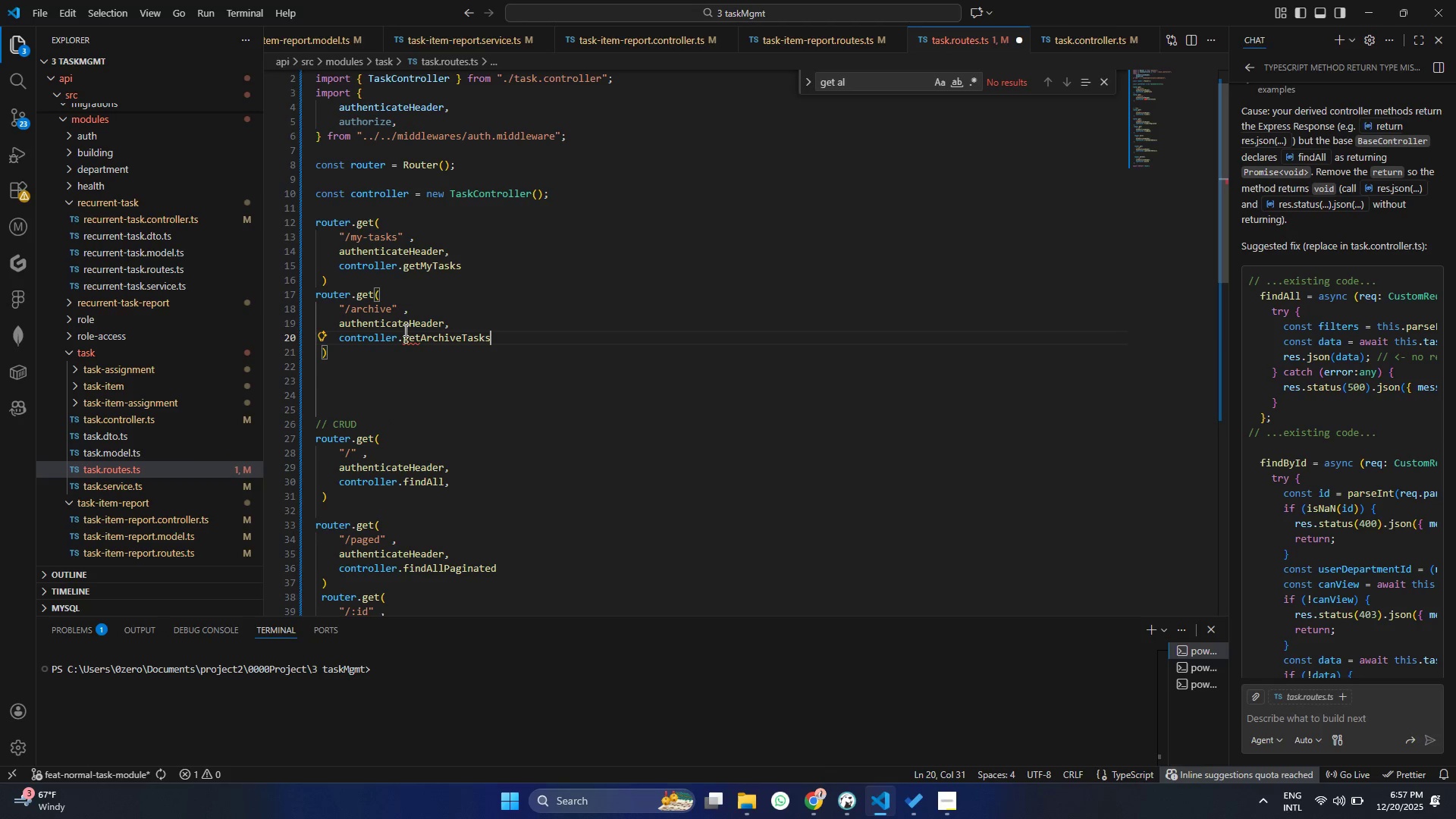 
key(Control+S)
 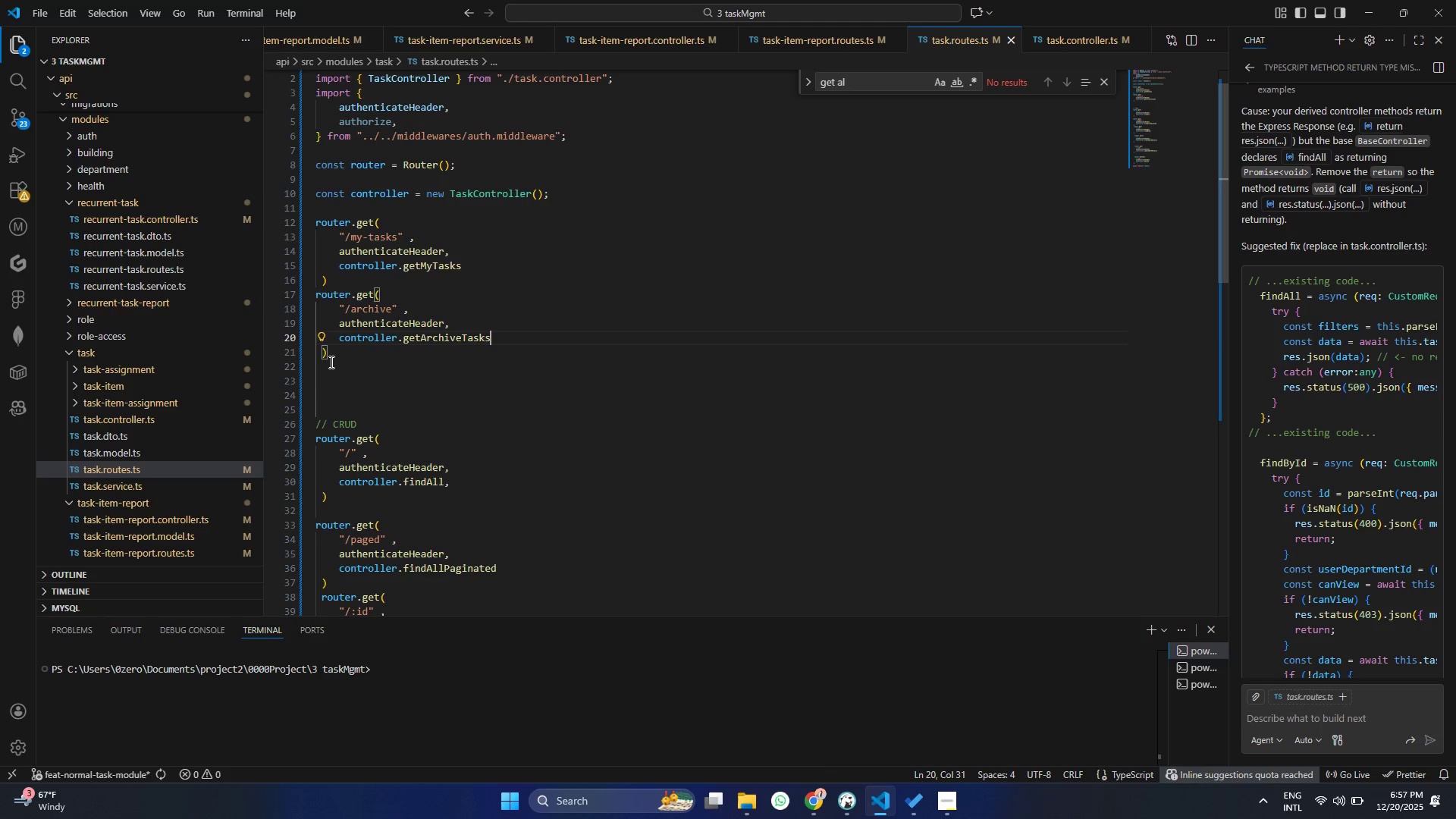 
left_click_drag(start_coordinate=[330, 362], to_coordinate=[271, 297])
 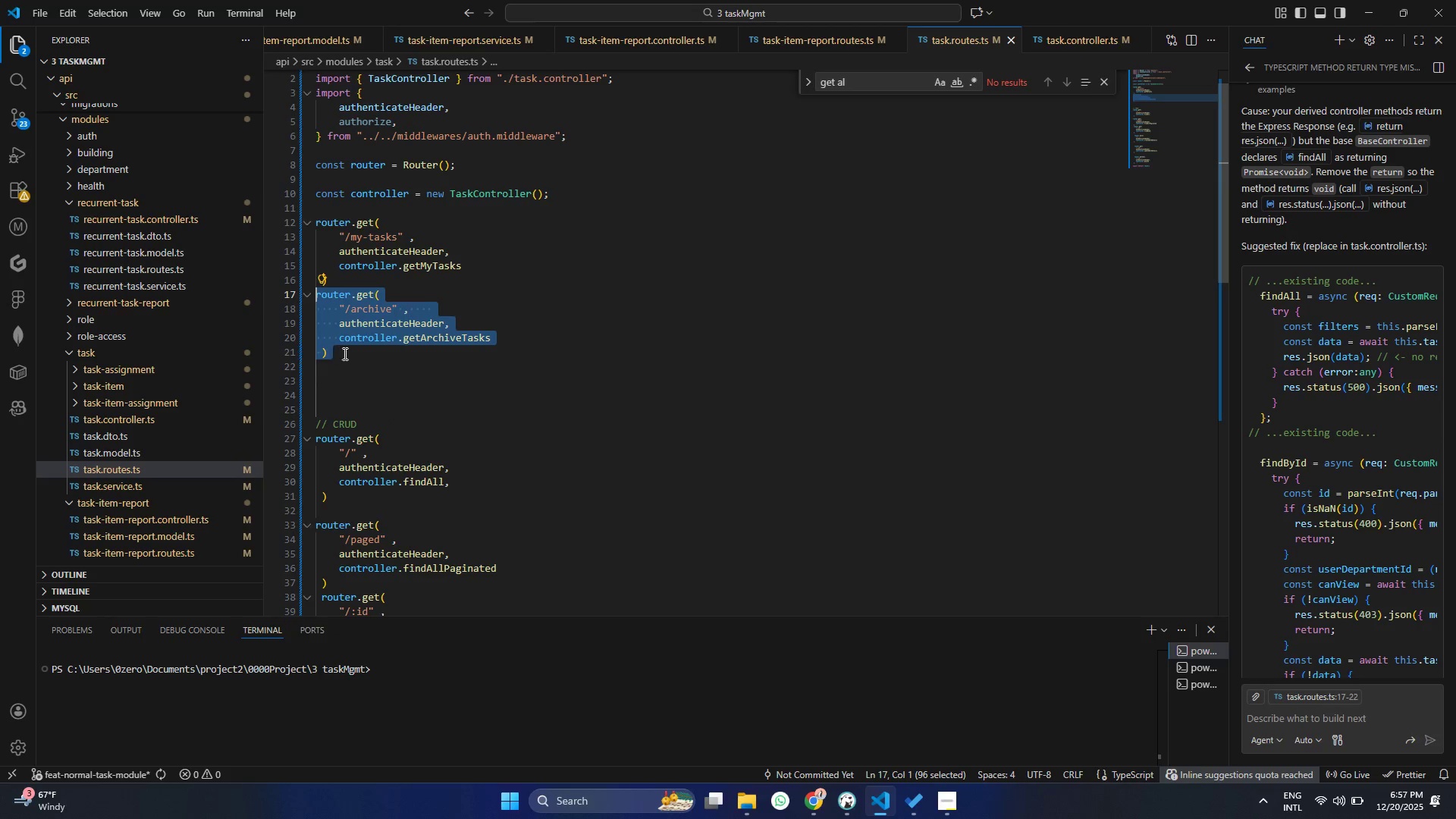 
key(Control+ControlLeft)
 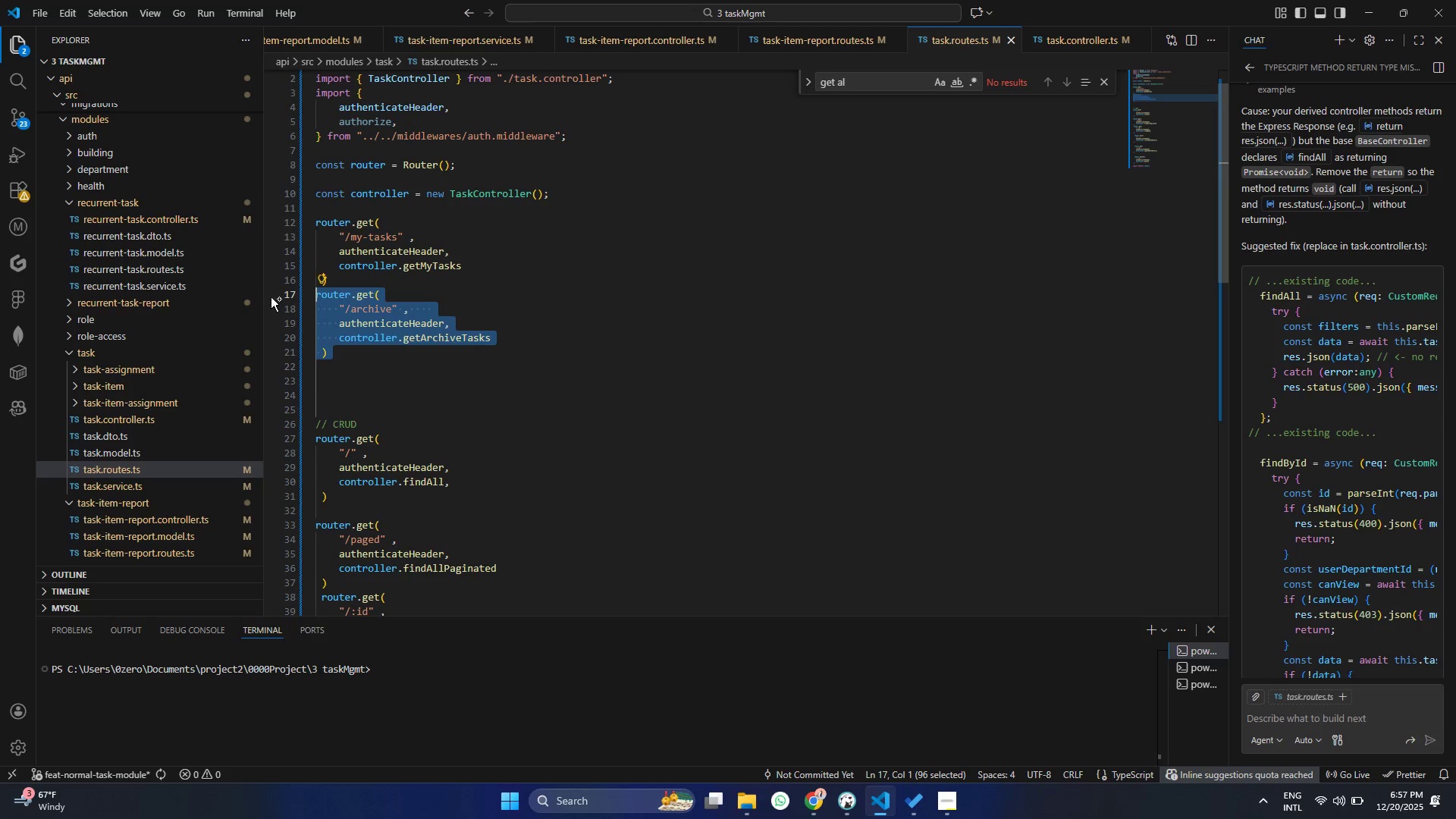 
key(Control+C)
 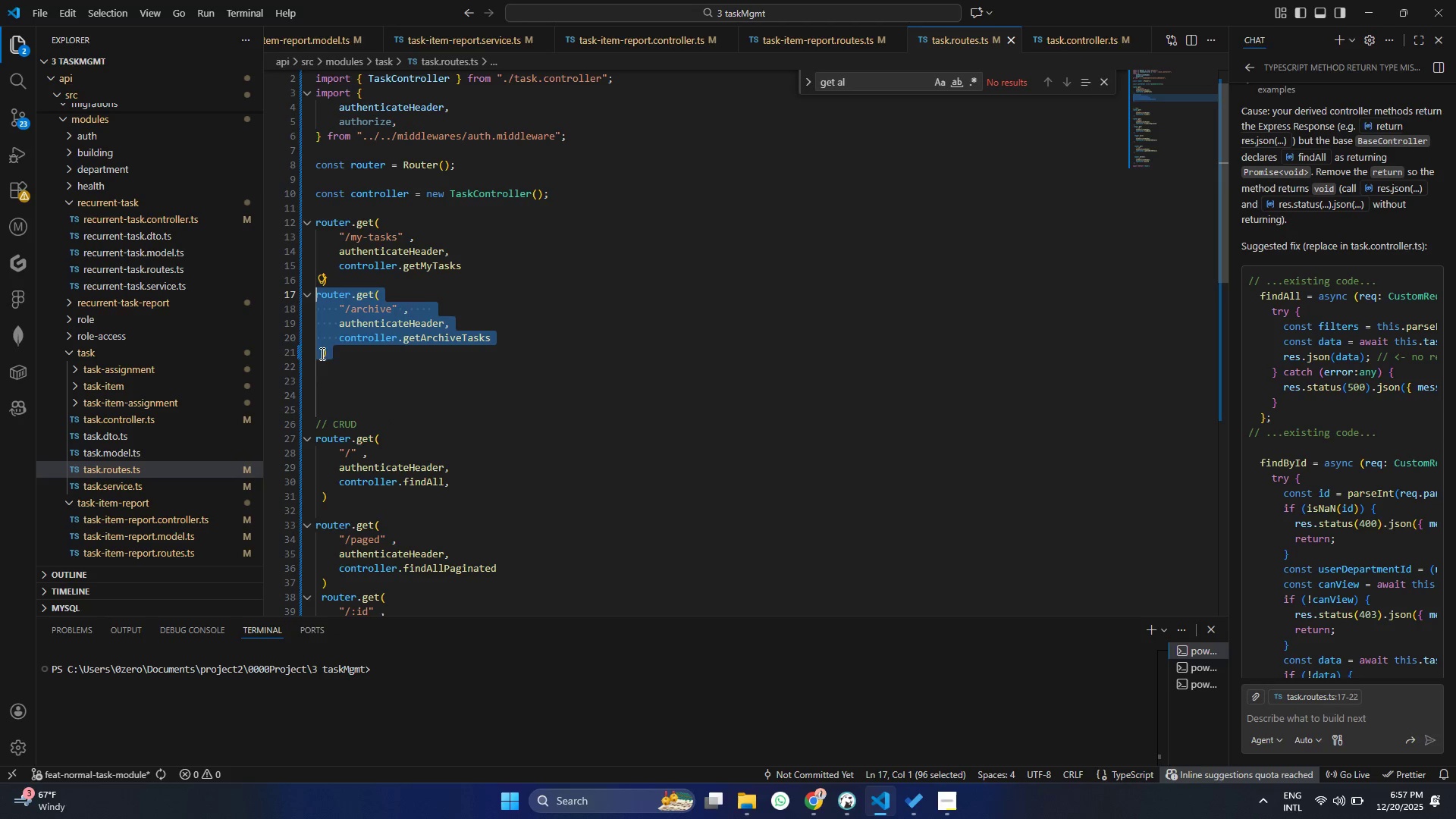 
left_click([344, 353])
 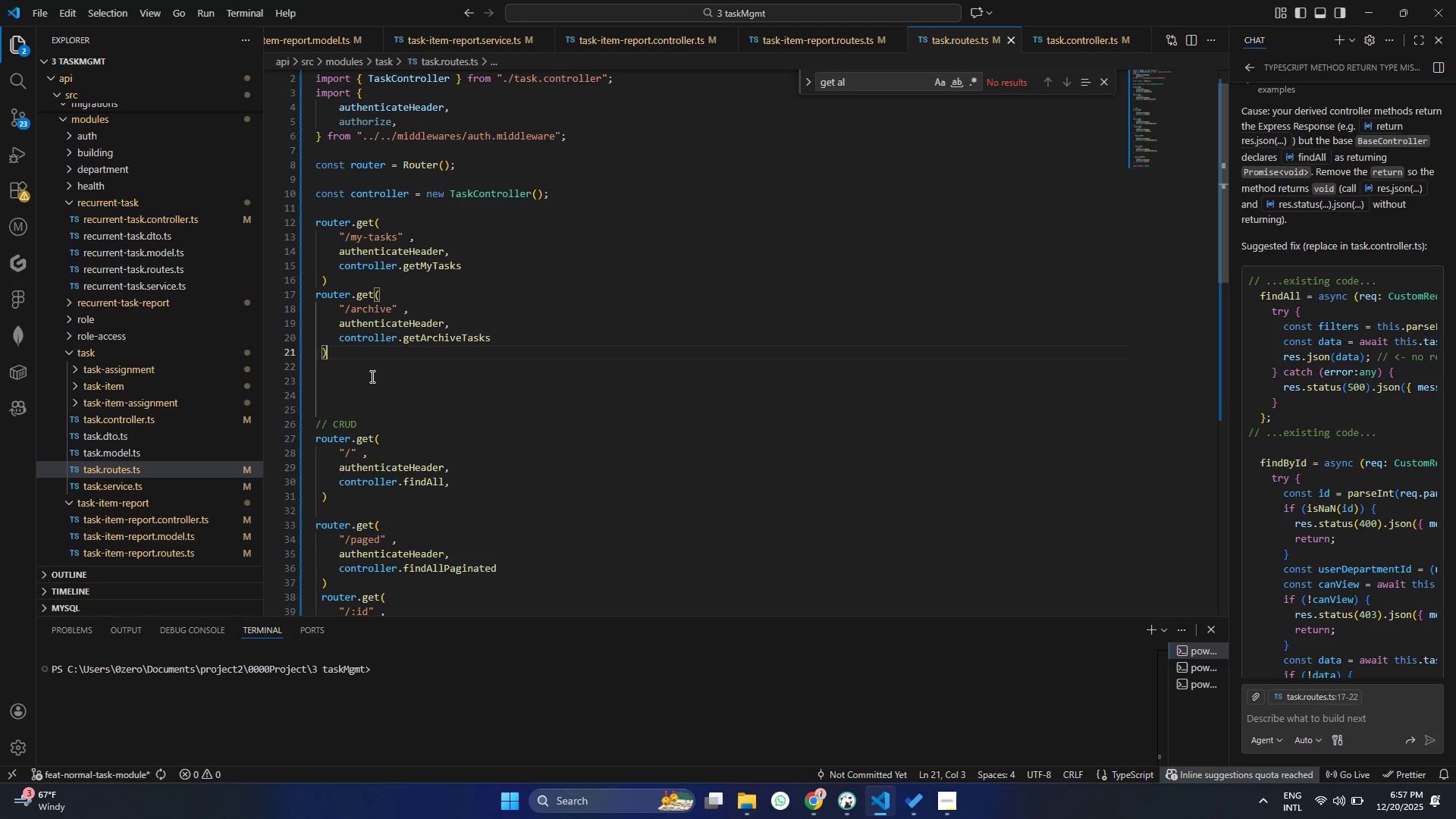 
key(Enter)
 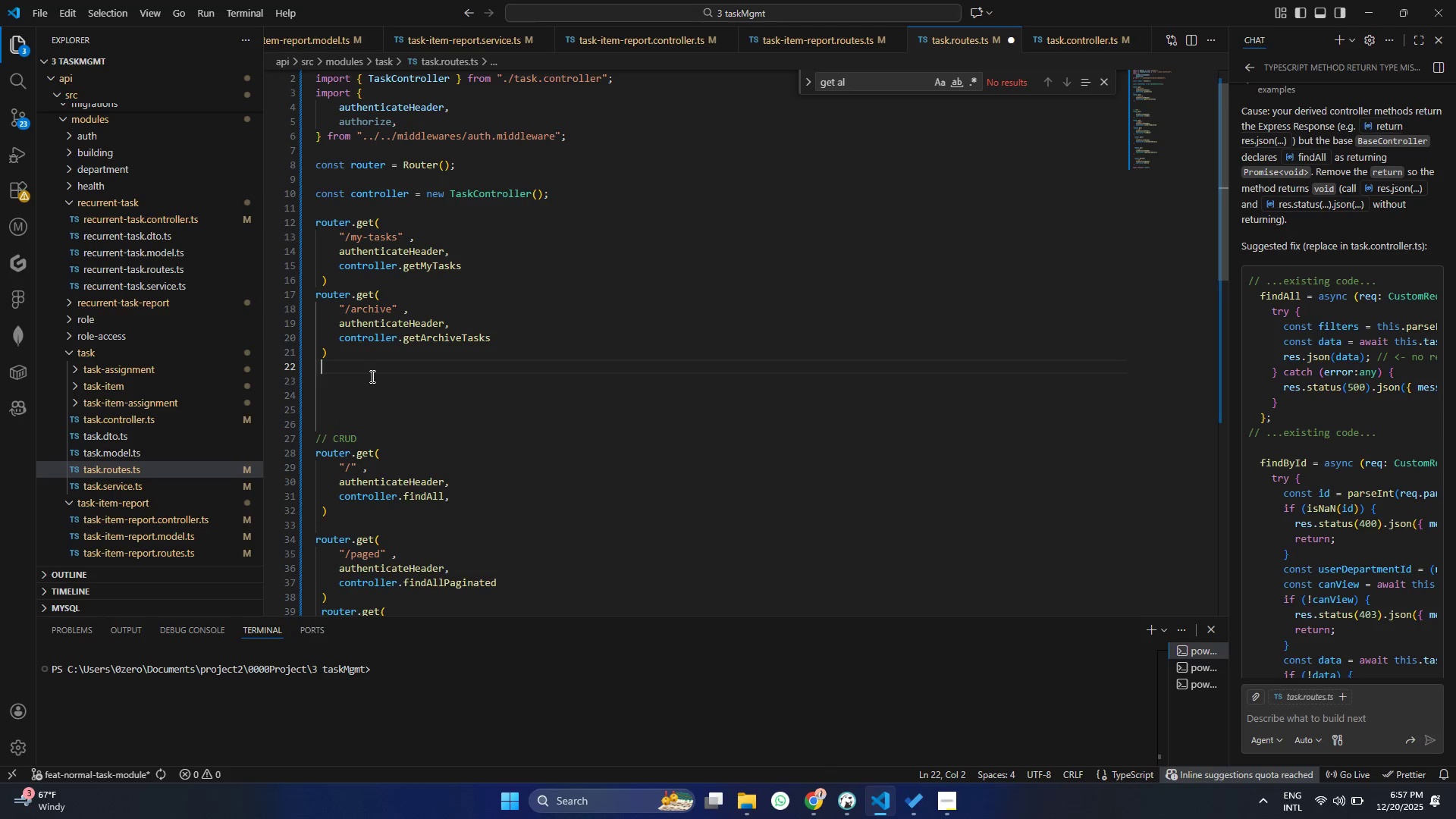 
key(Control+ControlLeft)
 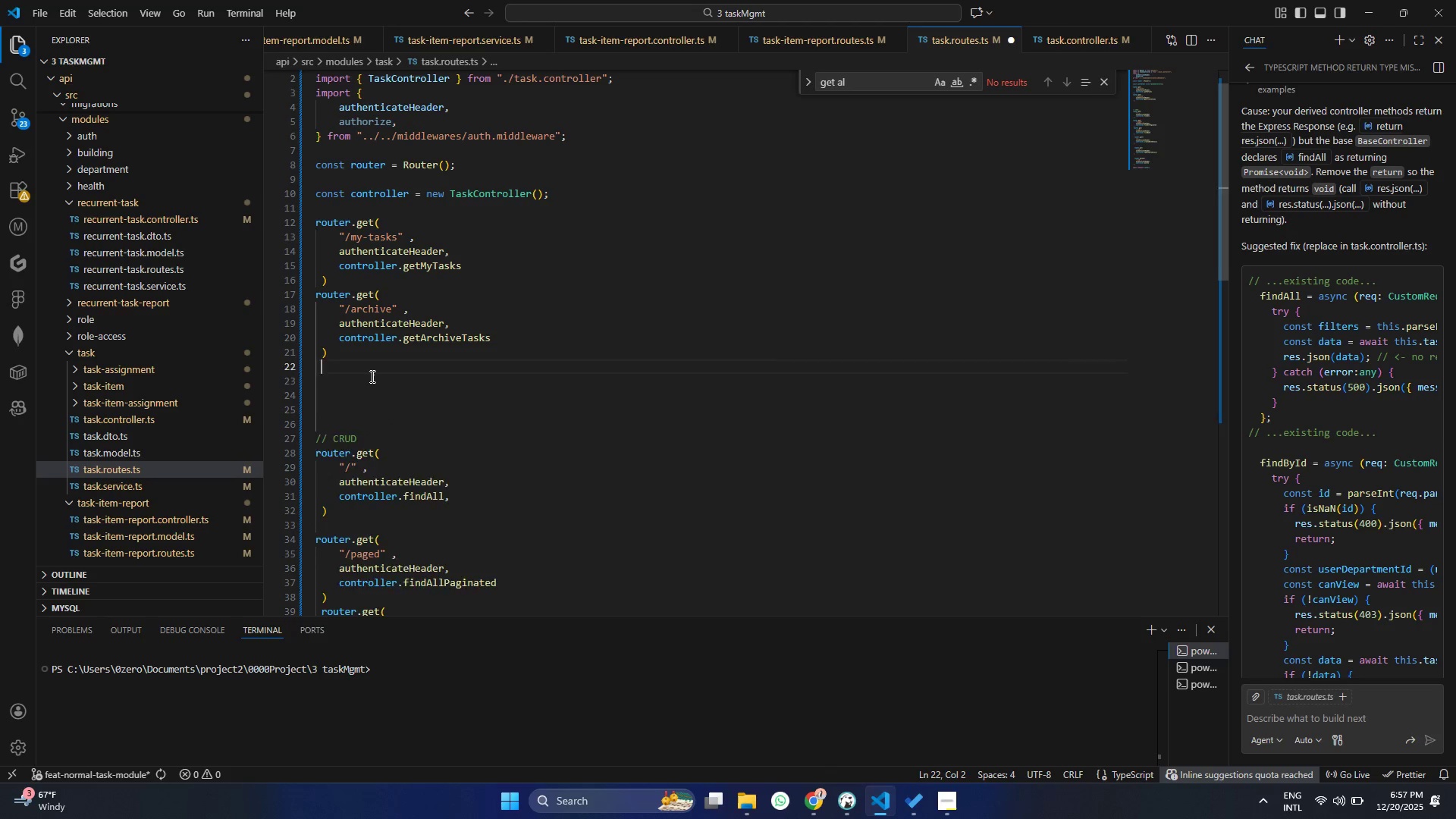 
key(Control+V)
 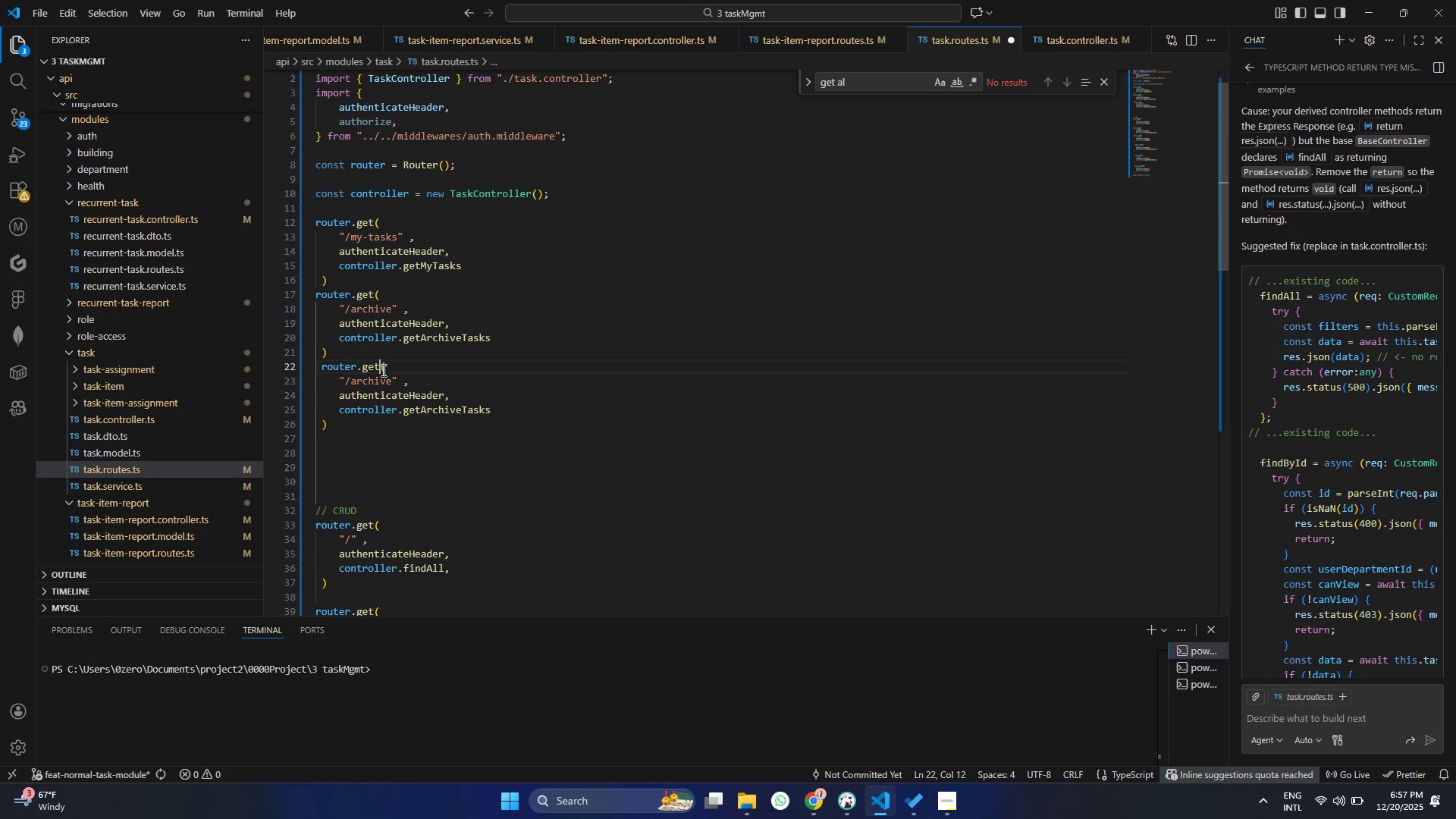 
double_click([376, 367])
 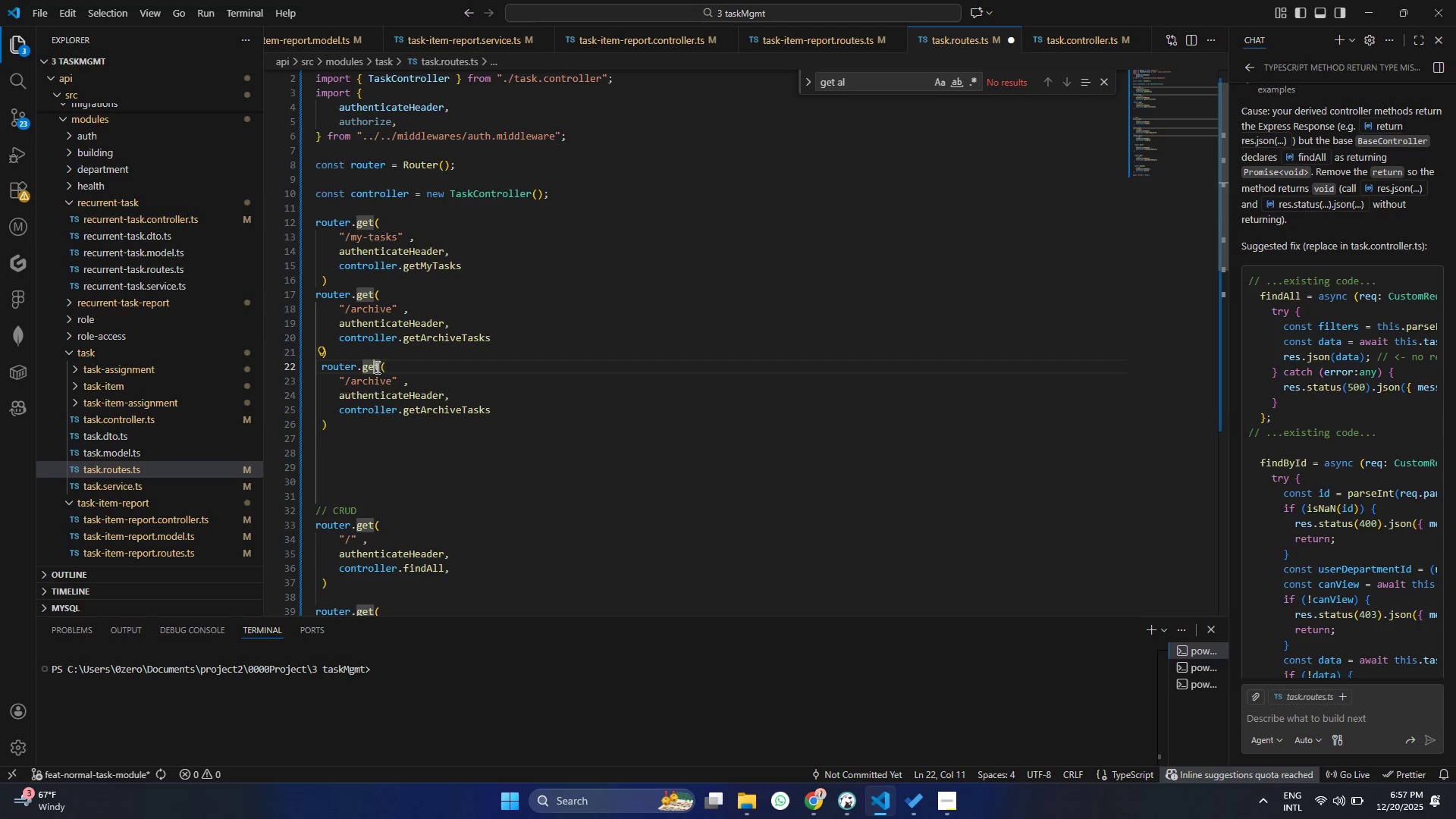 
triple_click([376, 367])
 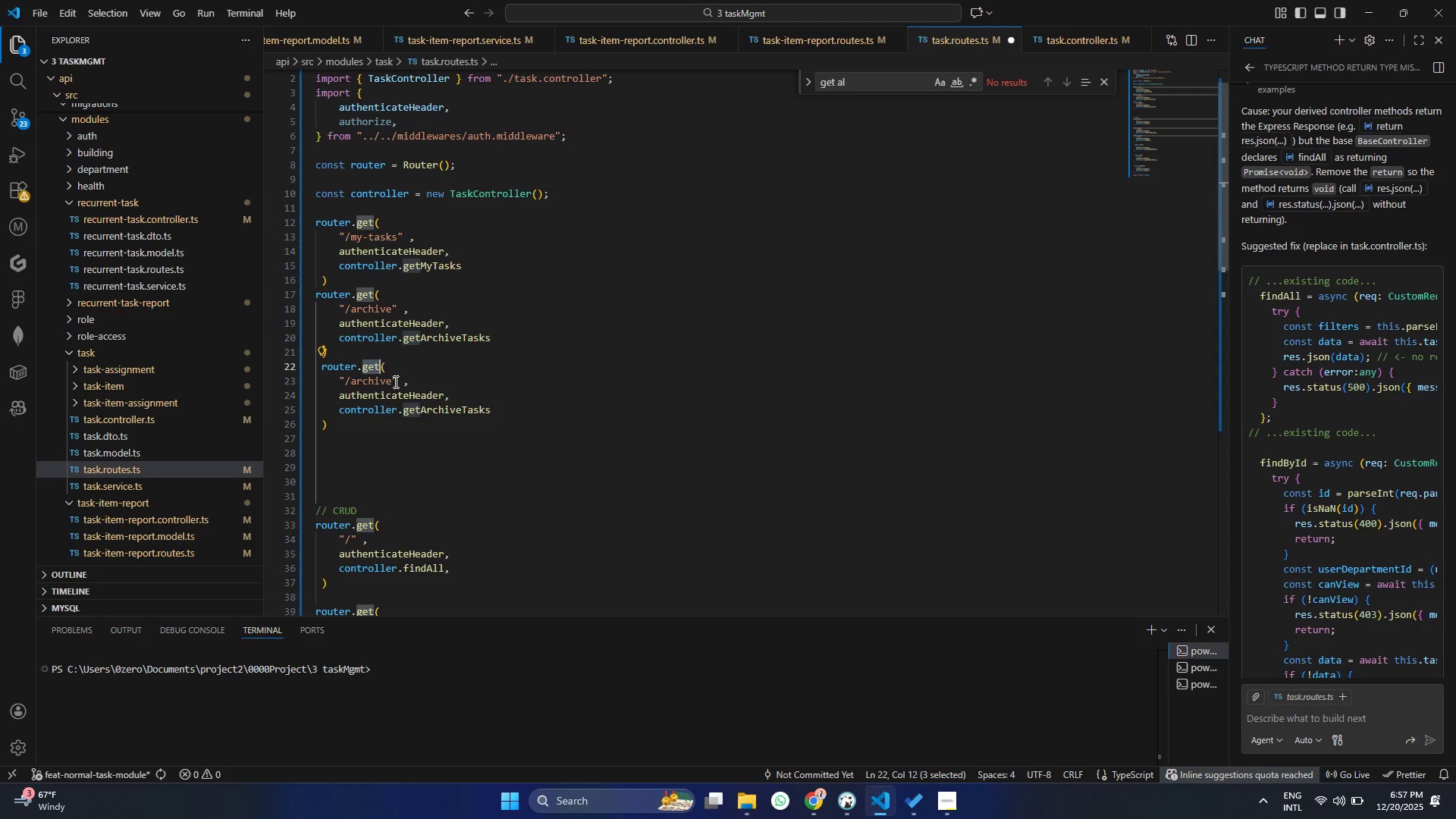 
type(poser)
key(Backspace)
key(Backspace)
type(t)
 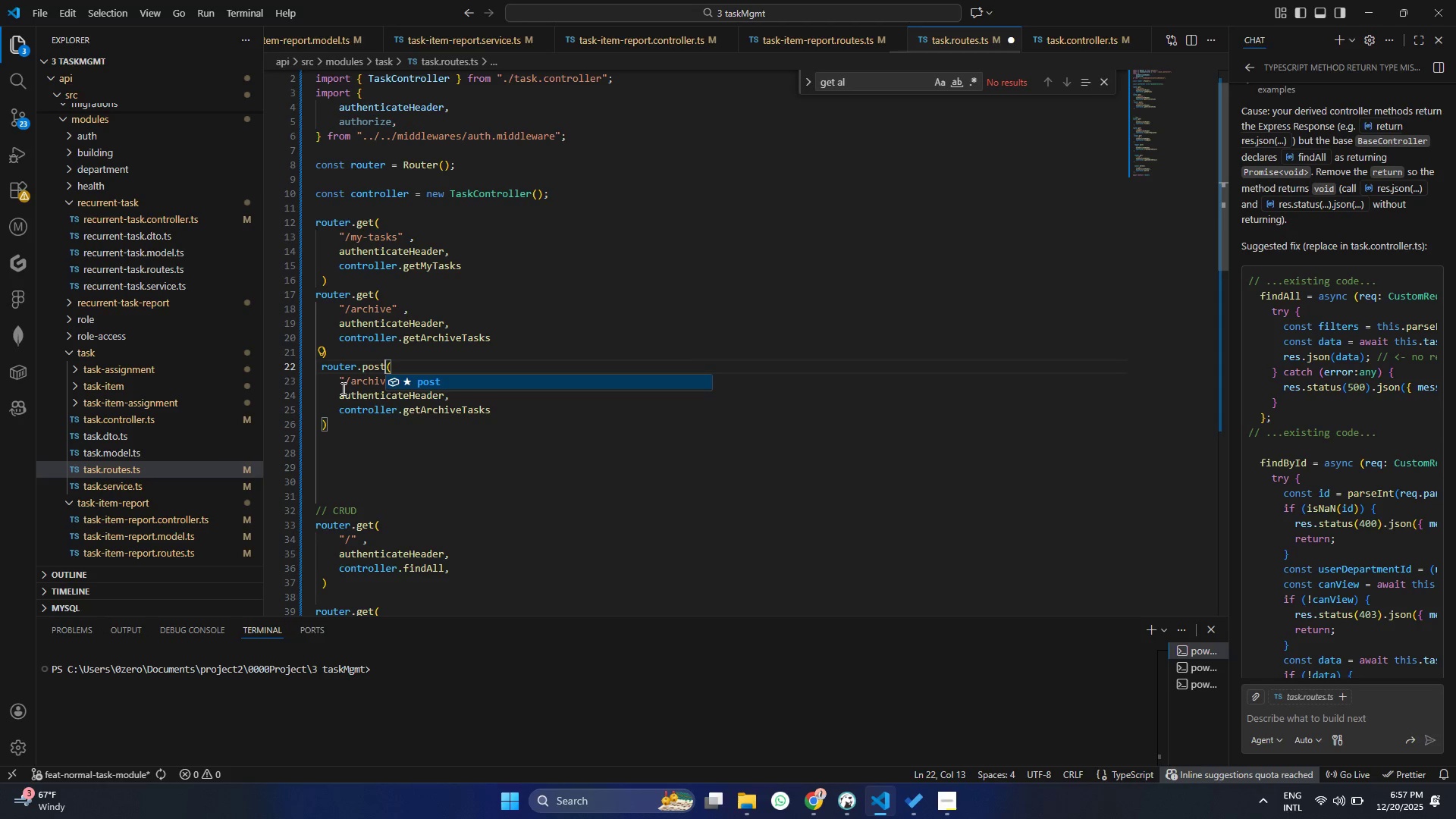 
left_click([350, 381])
 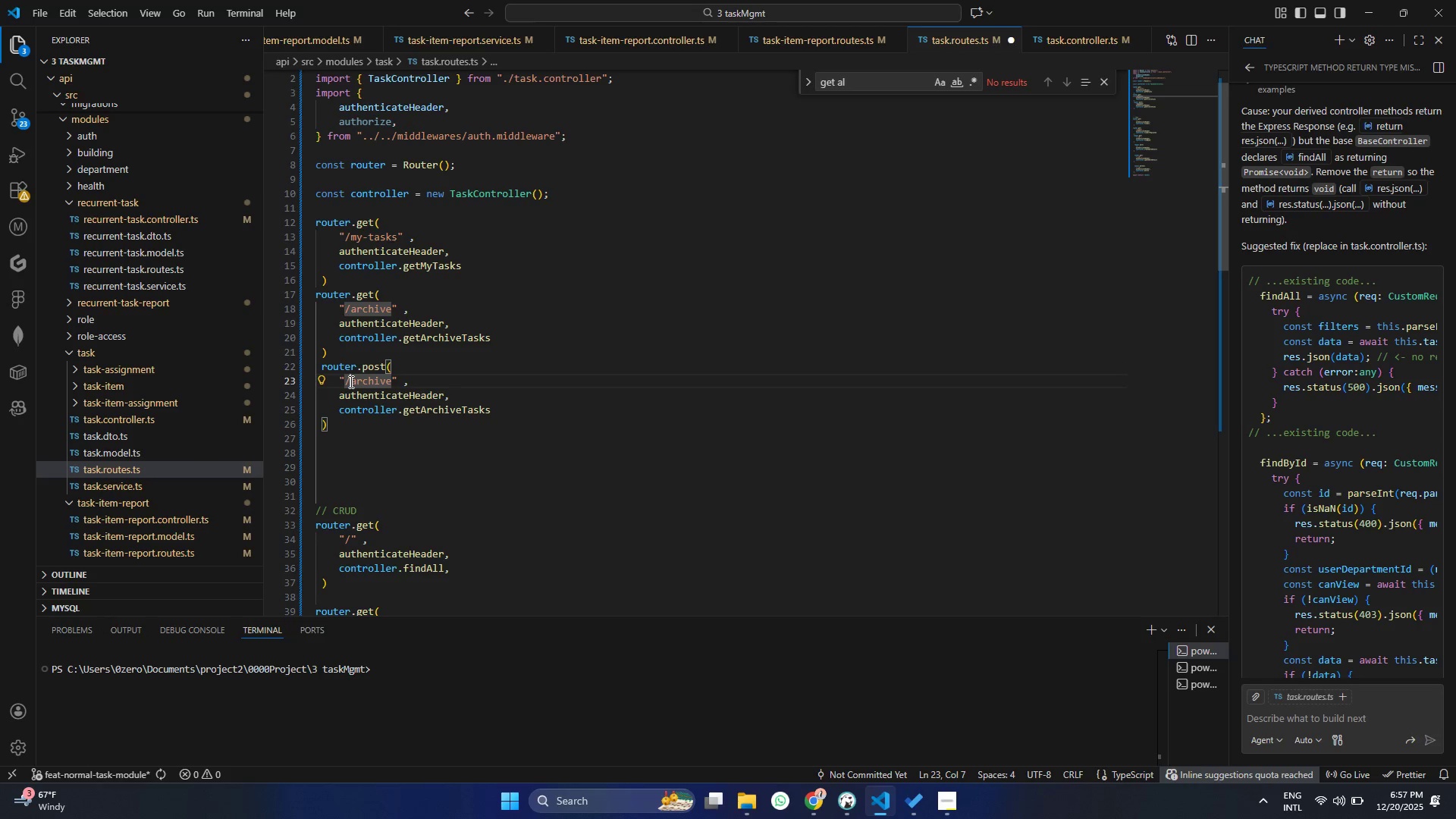 
type(:id/)
 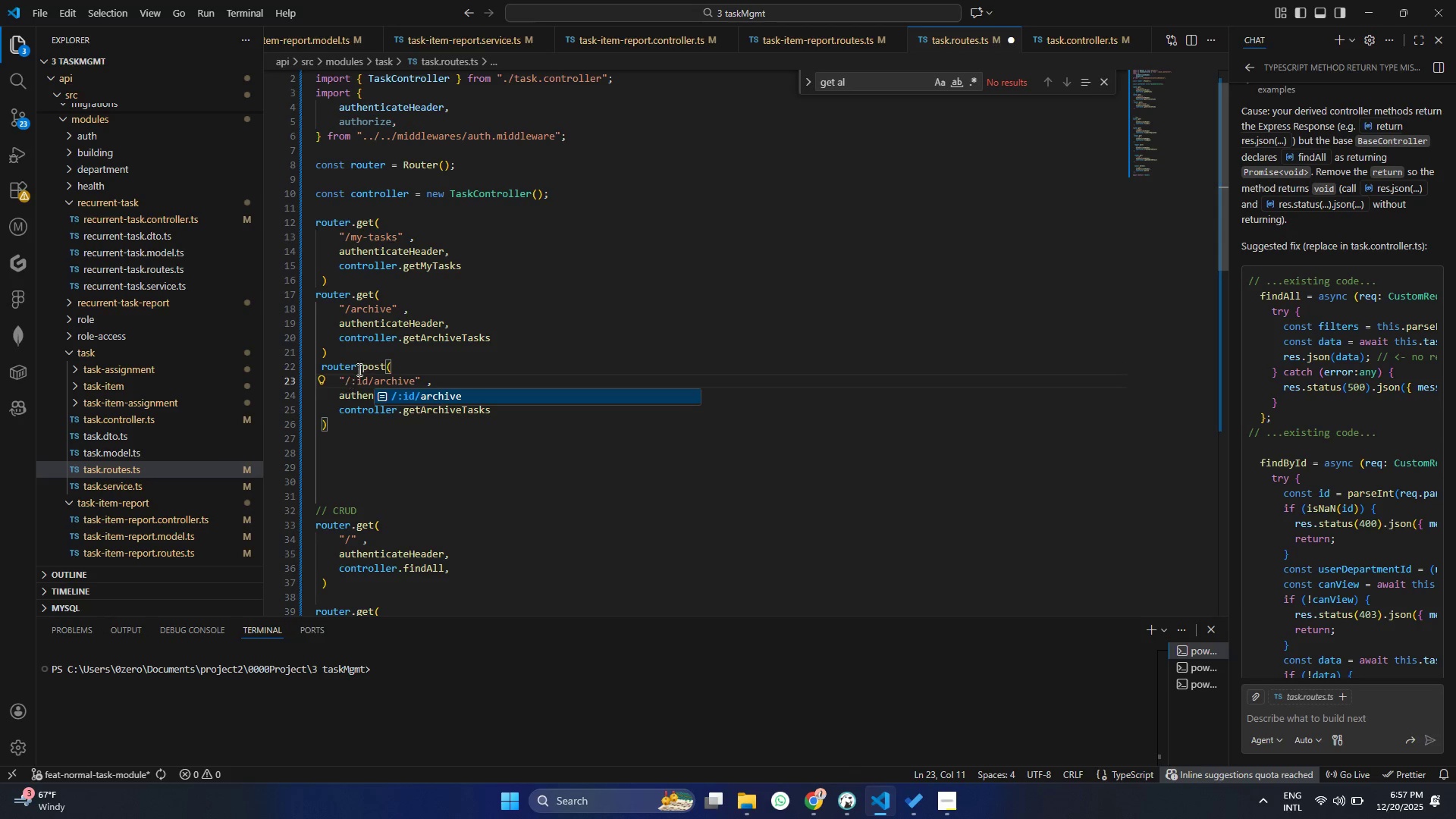 
left_click([460, 336])
 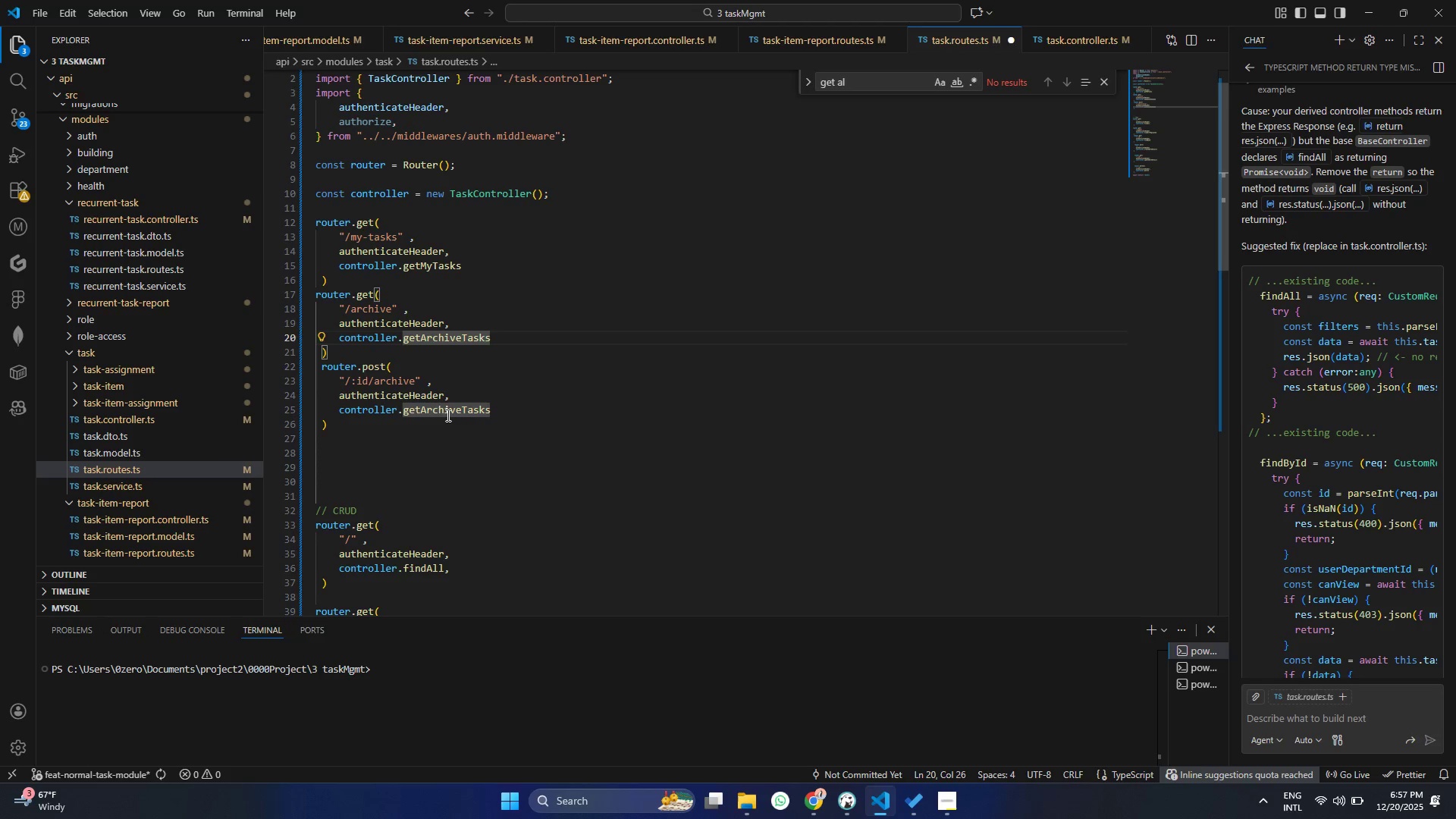 
double_click([447, 415])
 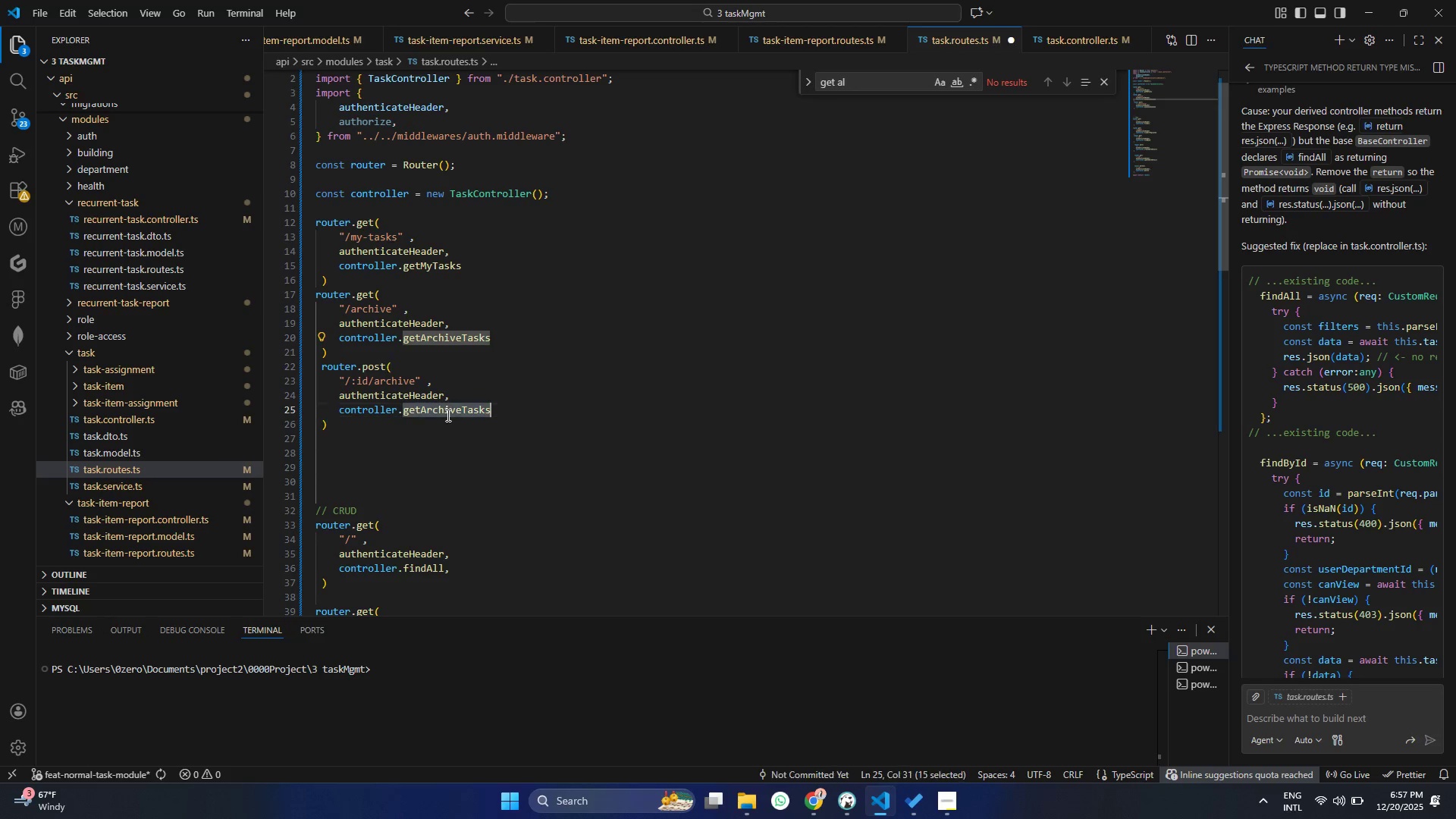 
key(A)
 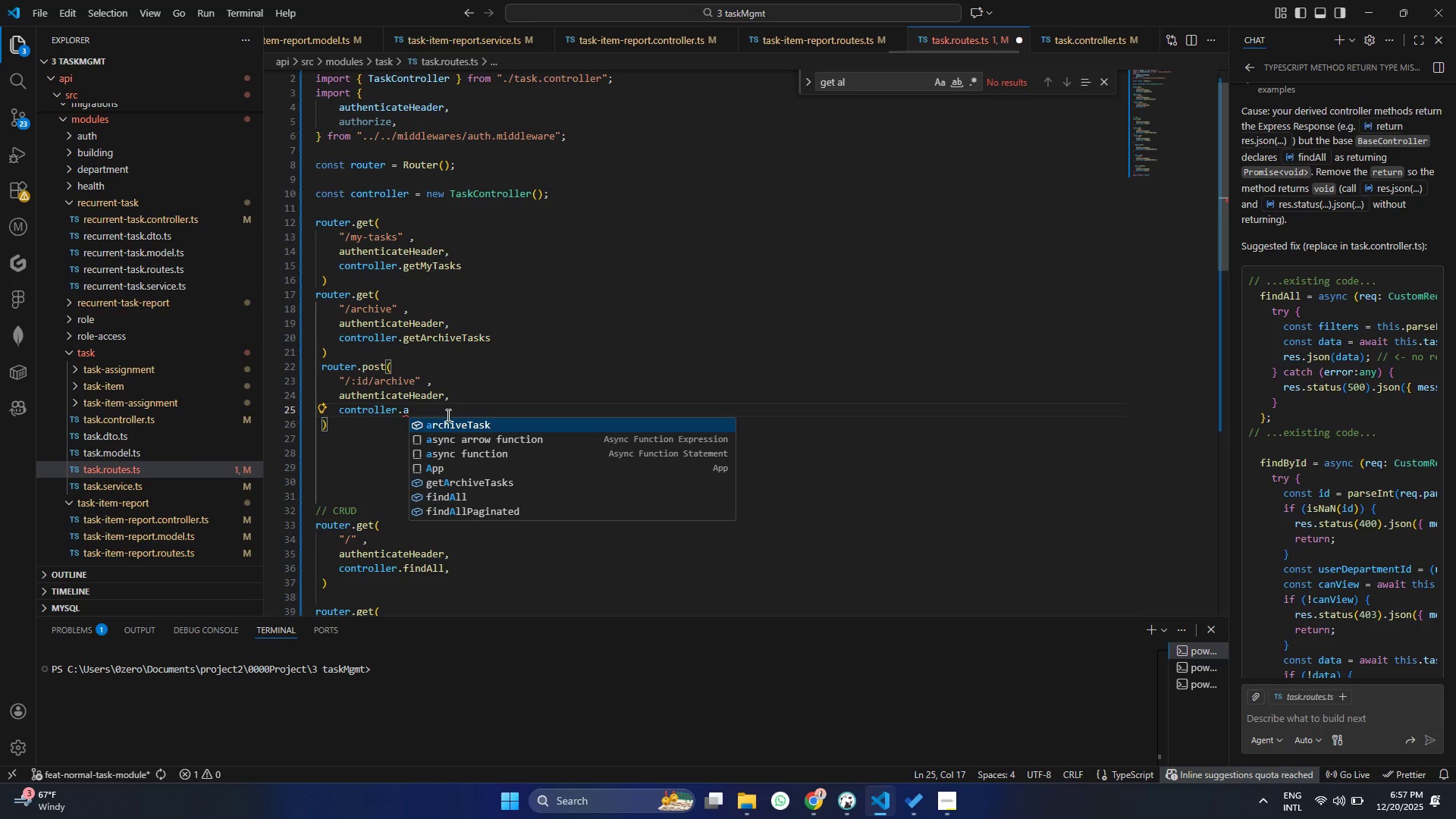 
key(Enter)
 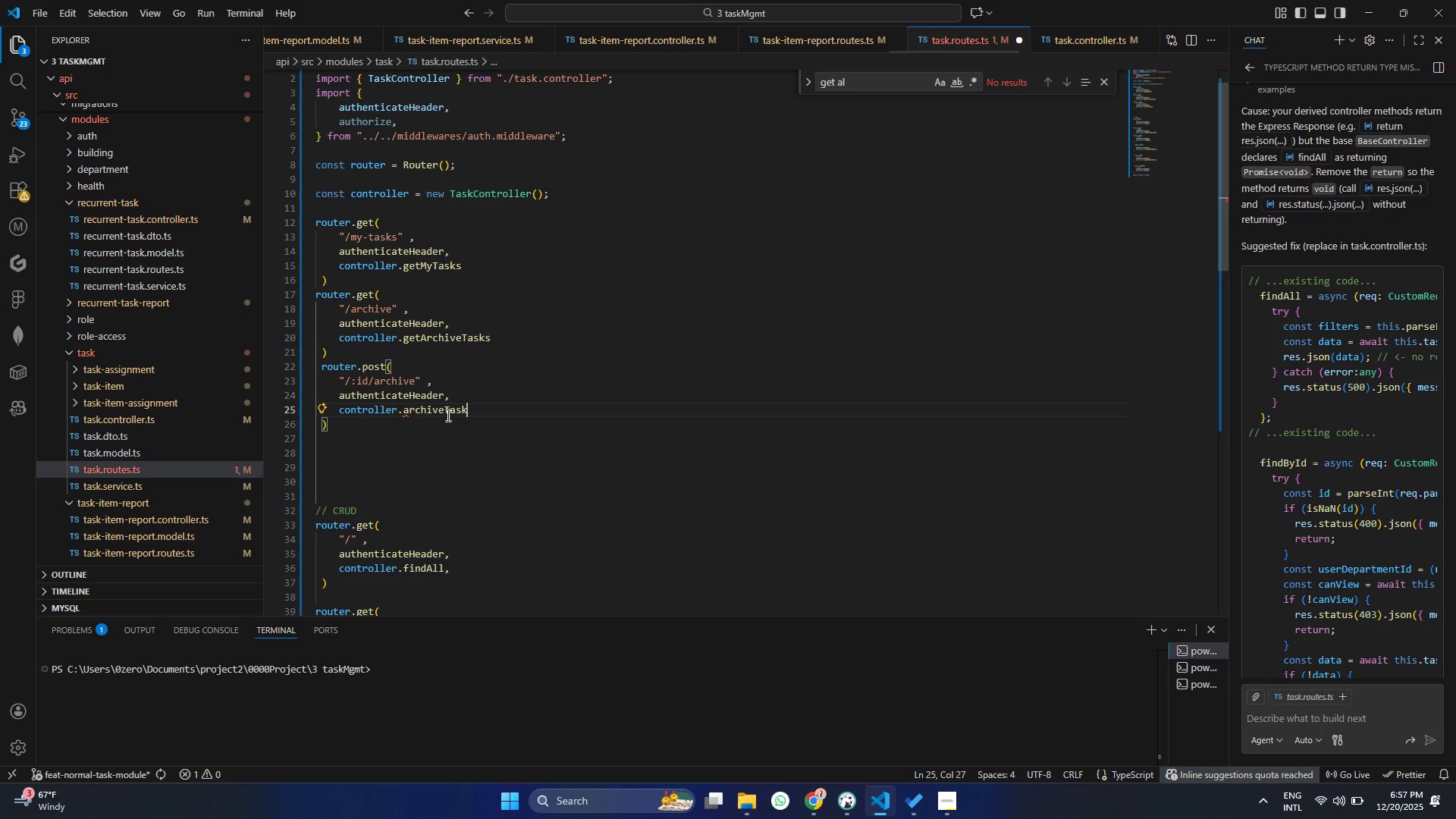 
key(Control+ControlLeft)
 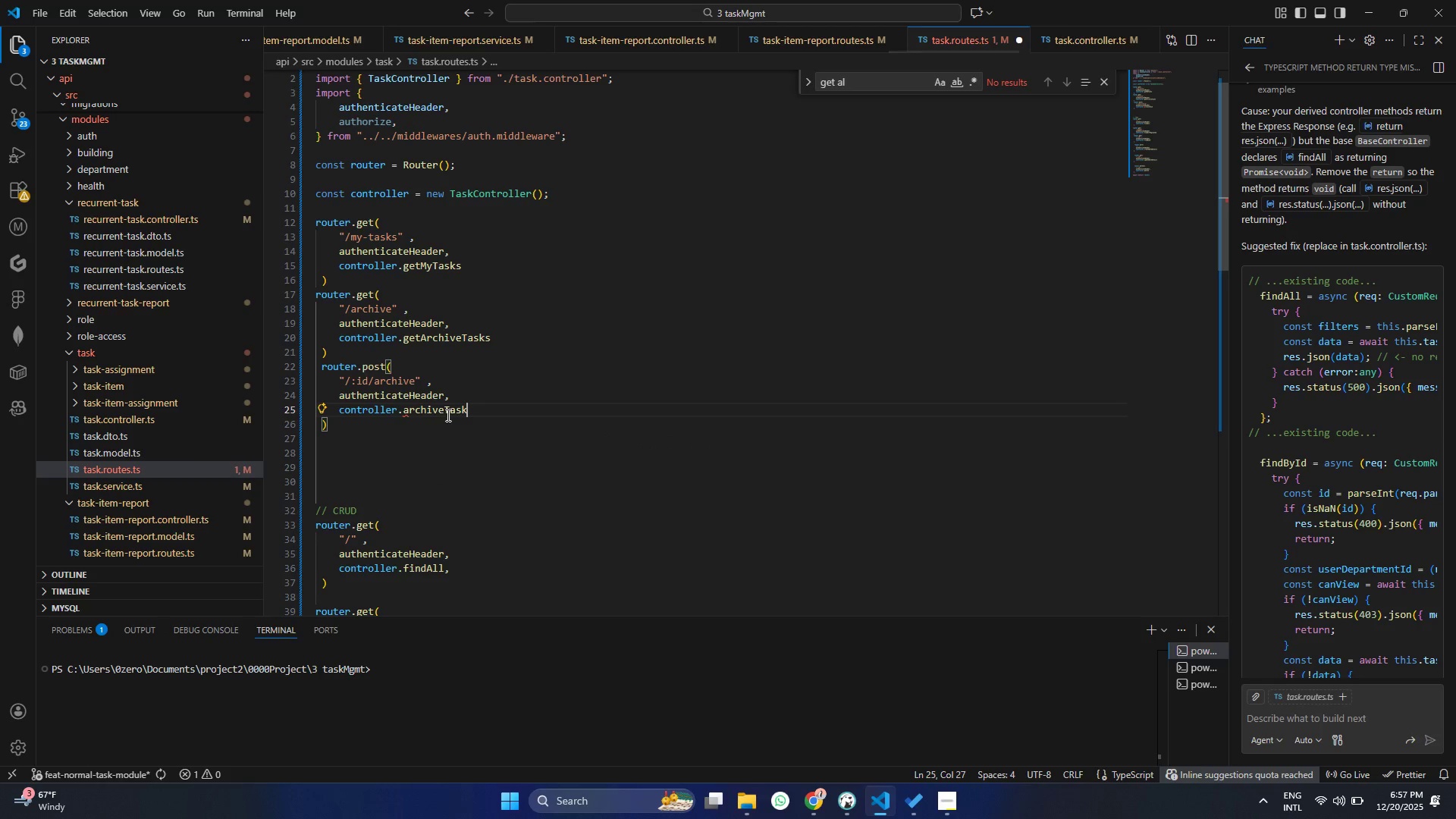 
key(Control+S)
 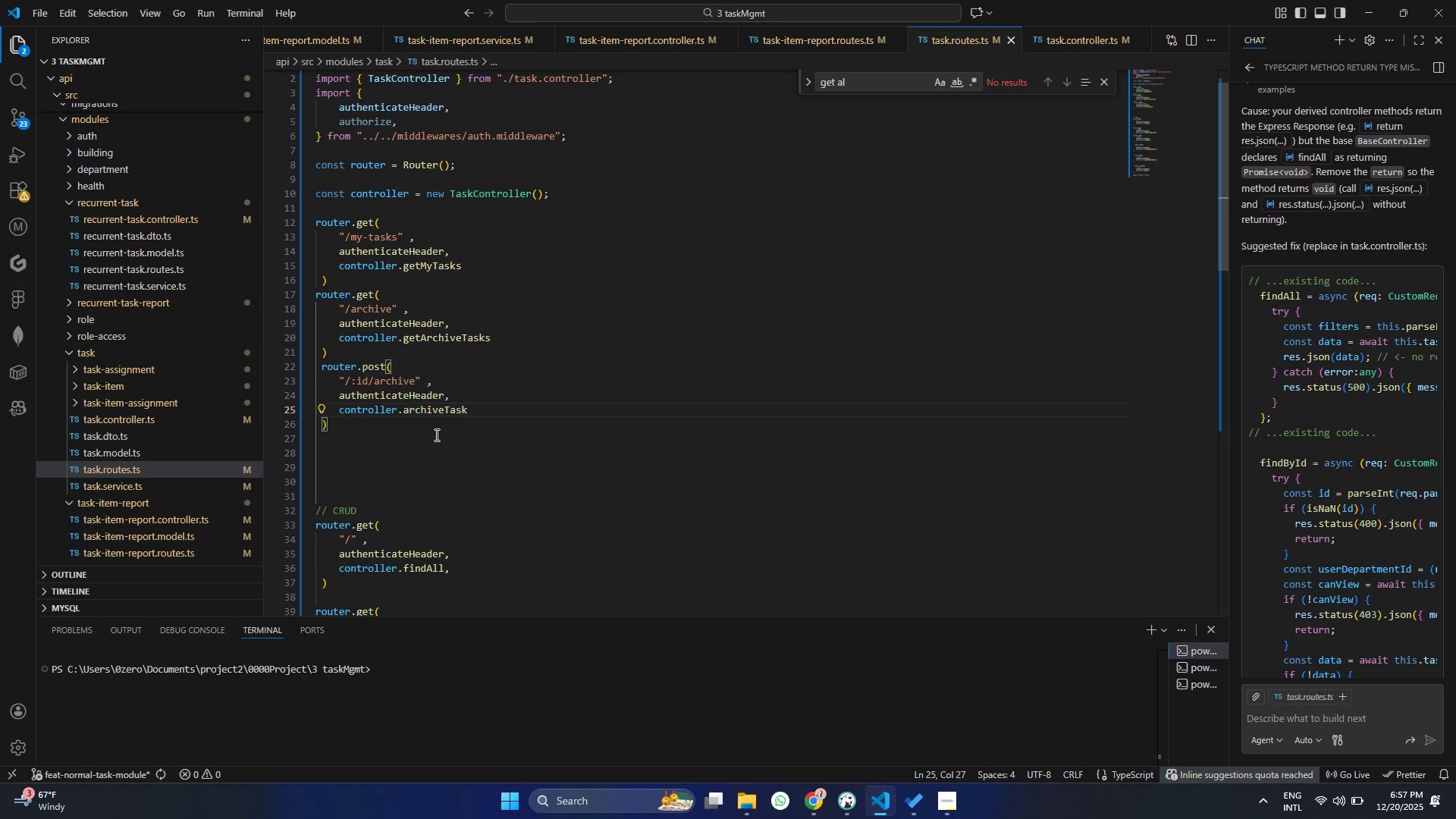 
left_click([352, 431])
 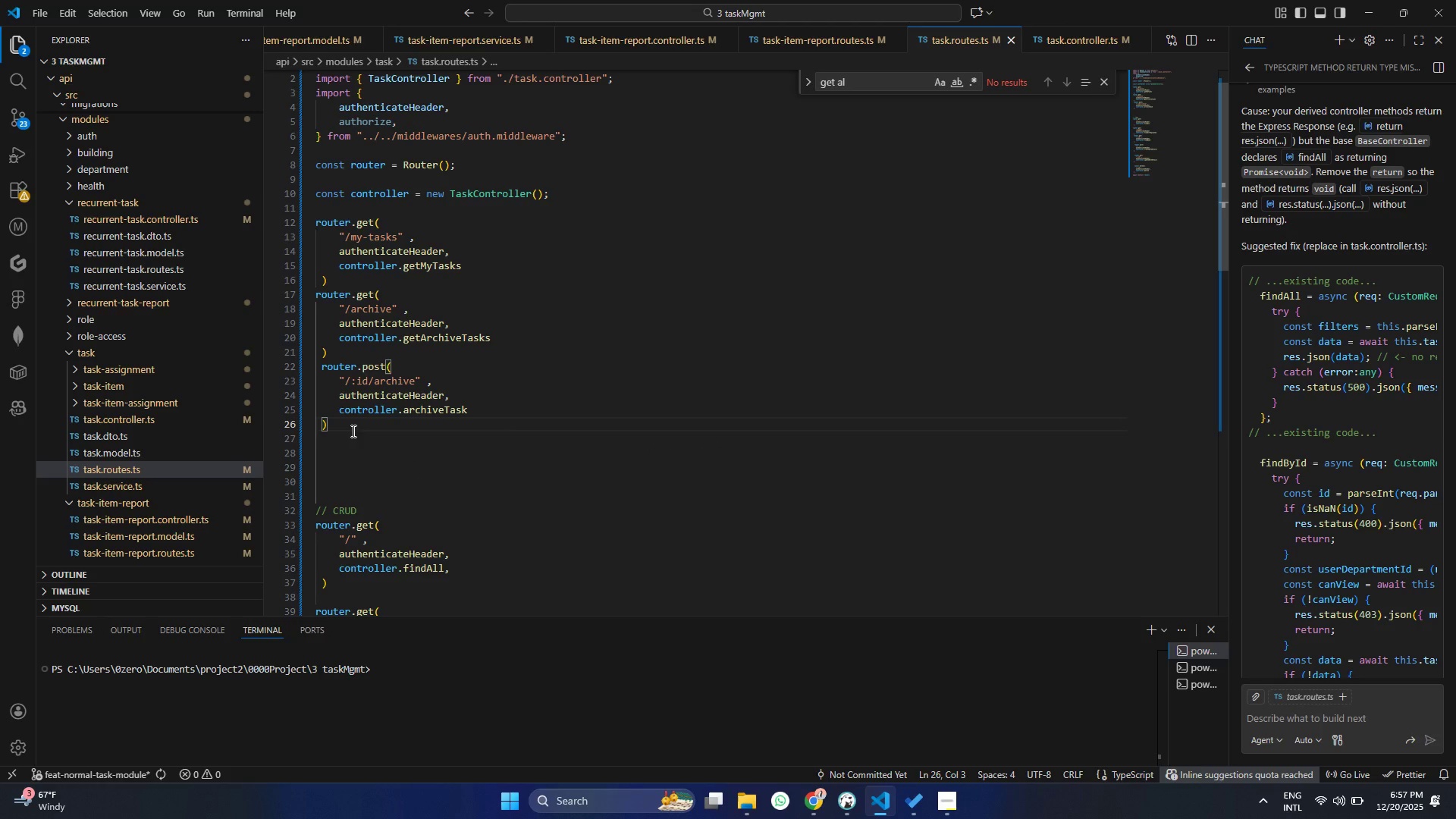 
left_click_drag(start_coordinate=[352, 431], to_coordinate=[305, 370])
 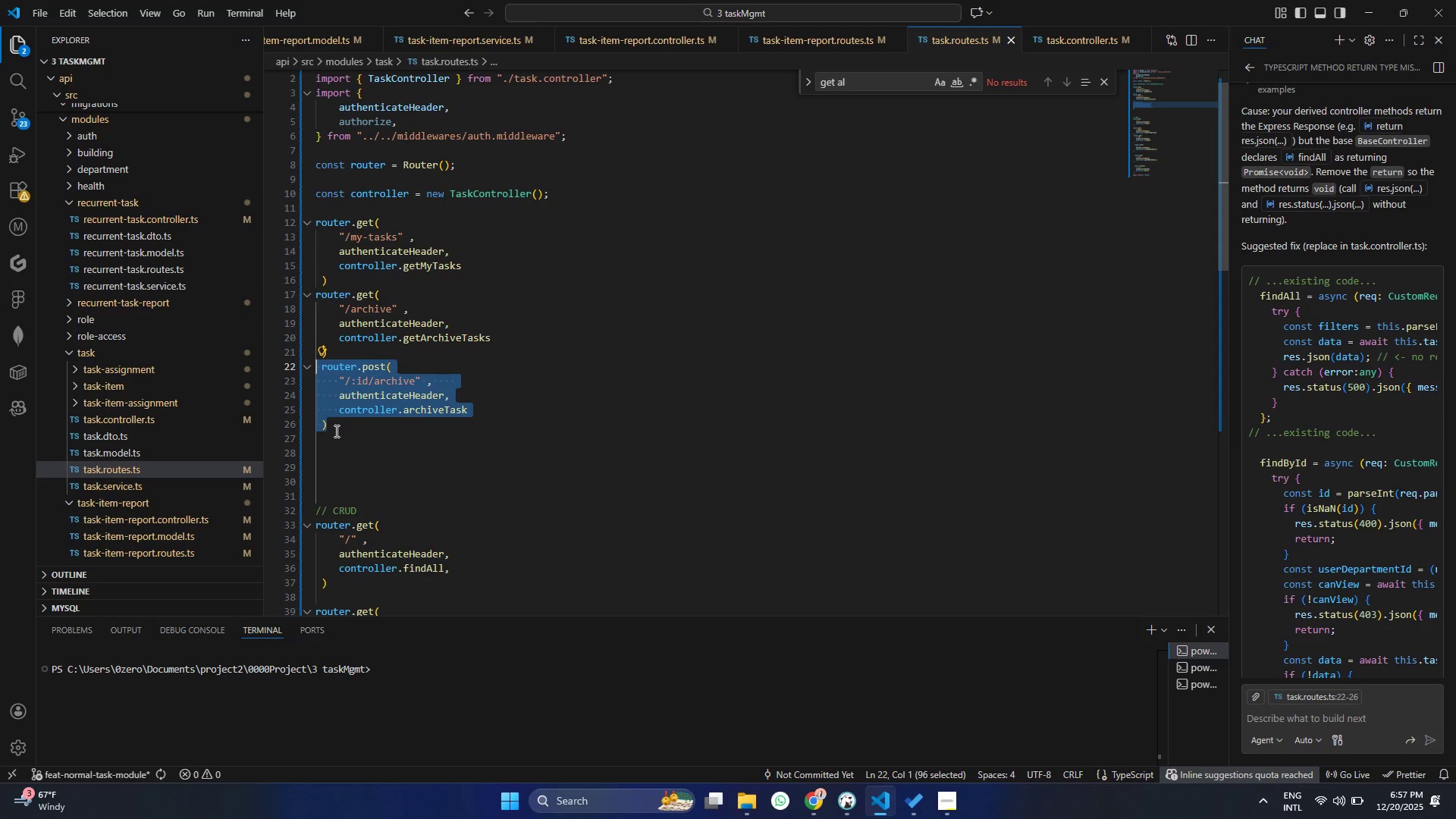 
key(Control+ControlLeft)
 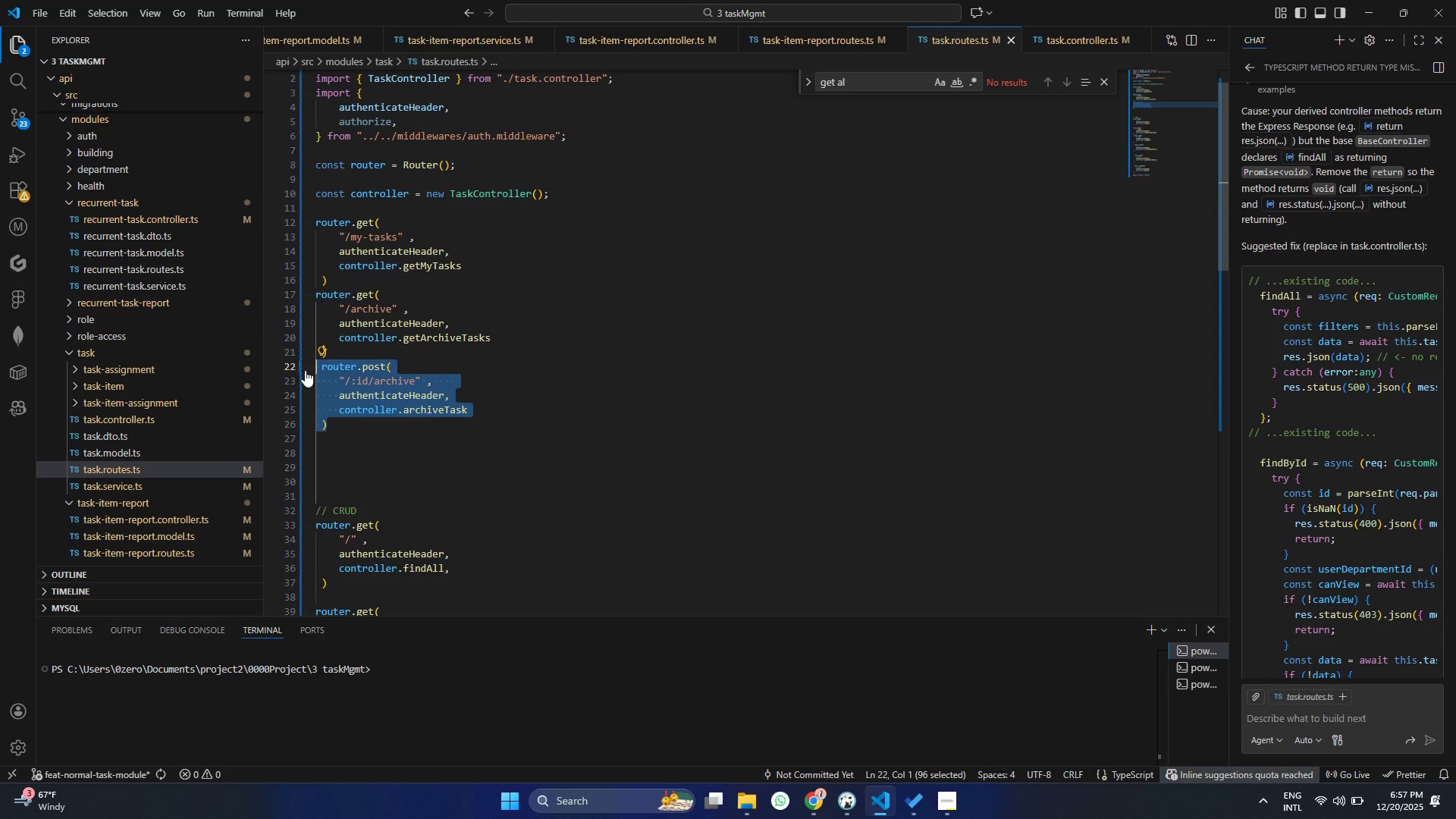 
key(Control+C)
 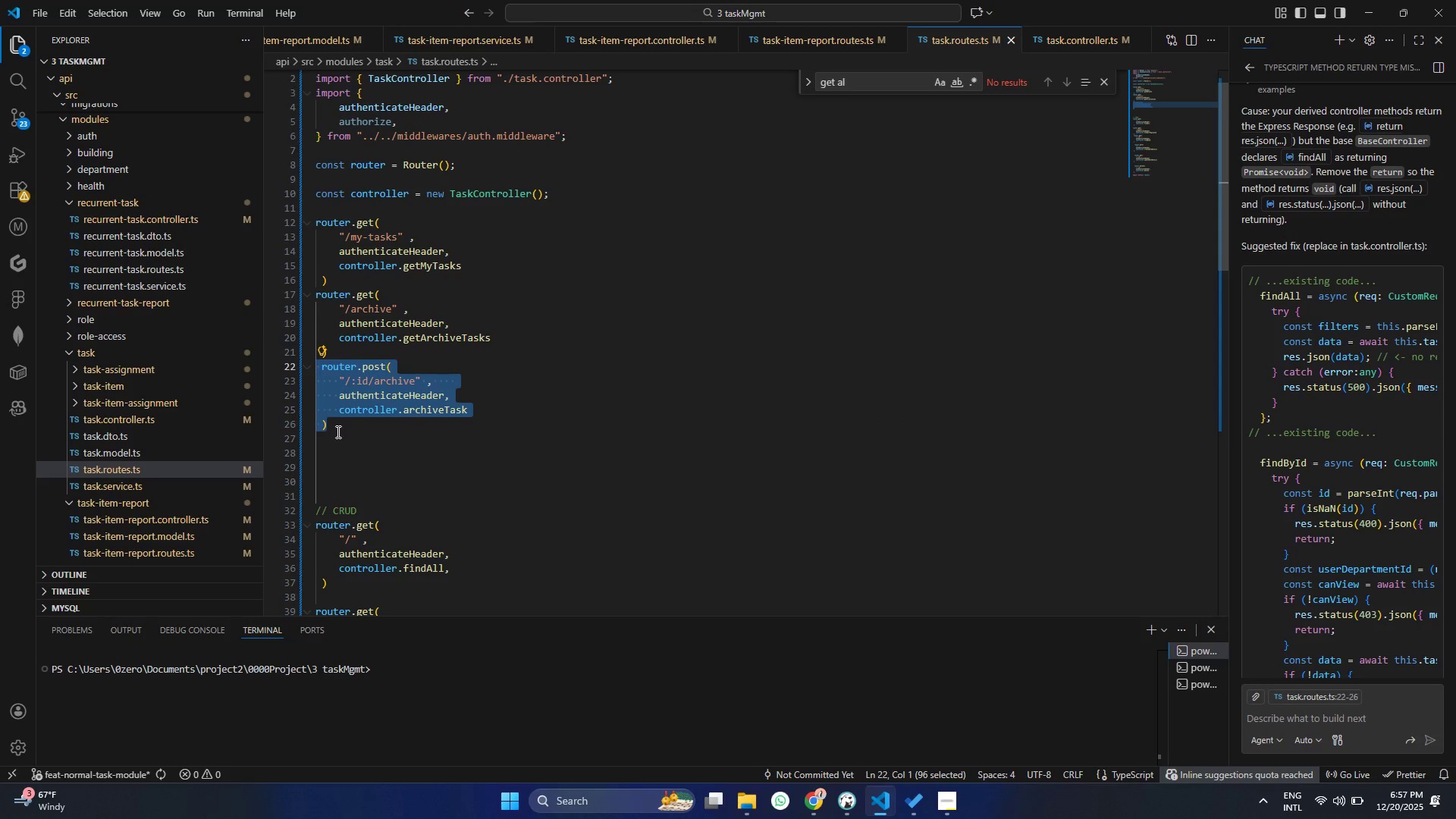 
left_click([337, 431])
 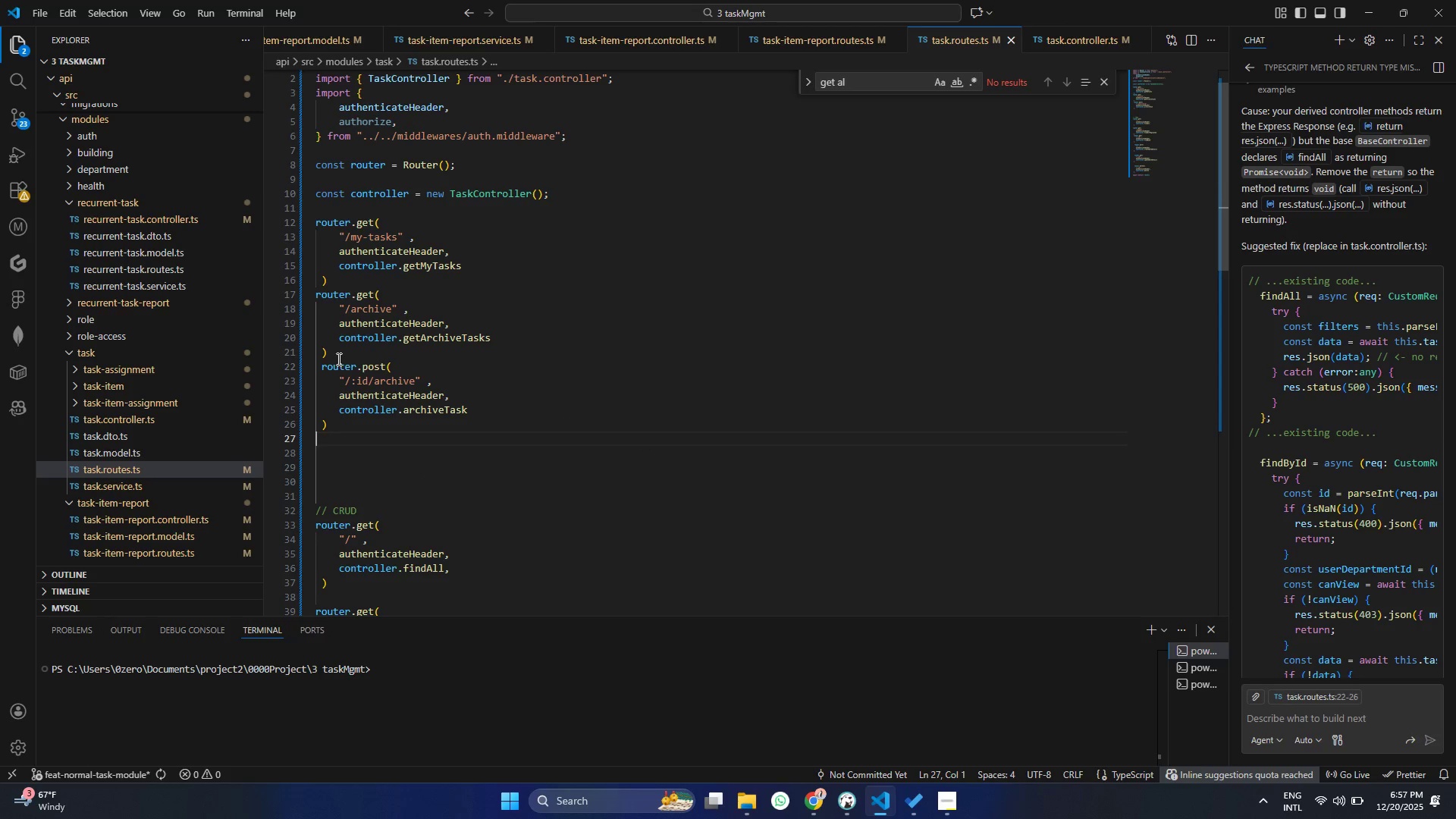 
left_click_drag(start_coordinate=[339, 356], to_coordinate=[295, 297])
 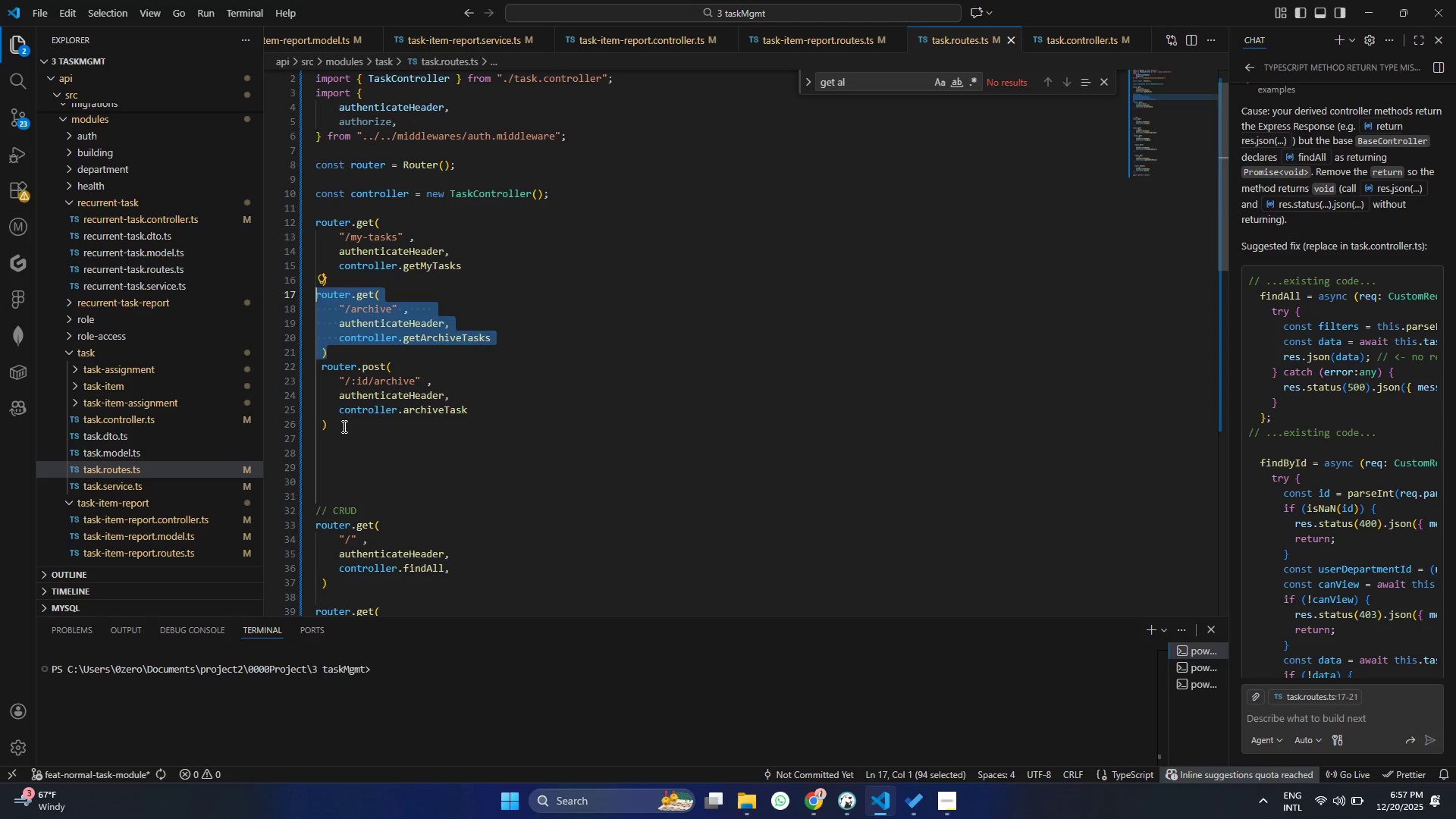 
key(Control+ControlLeft)
 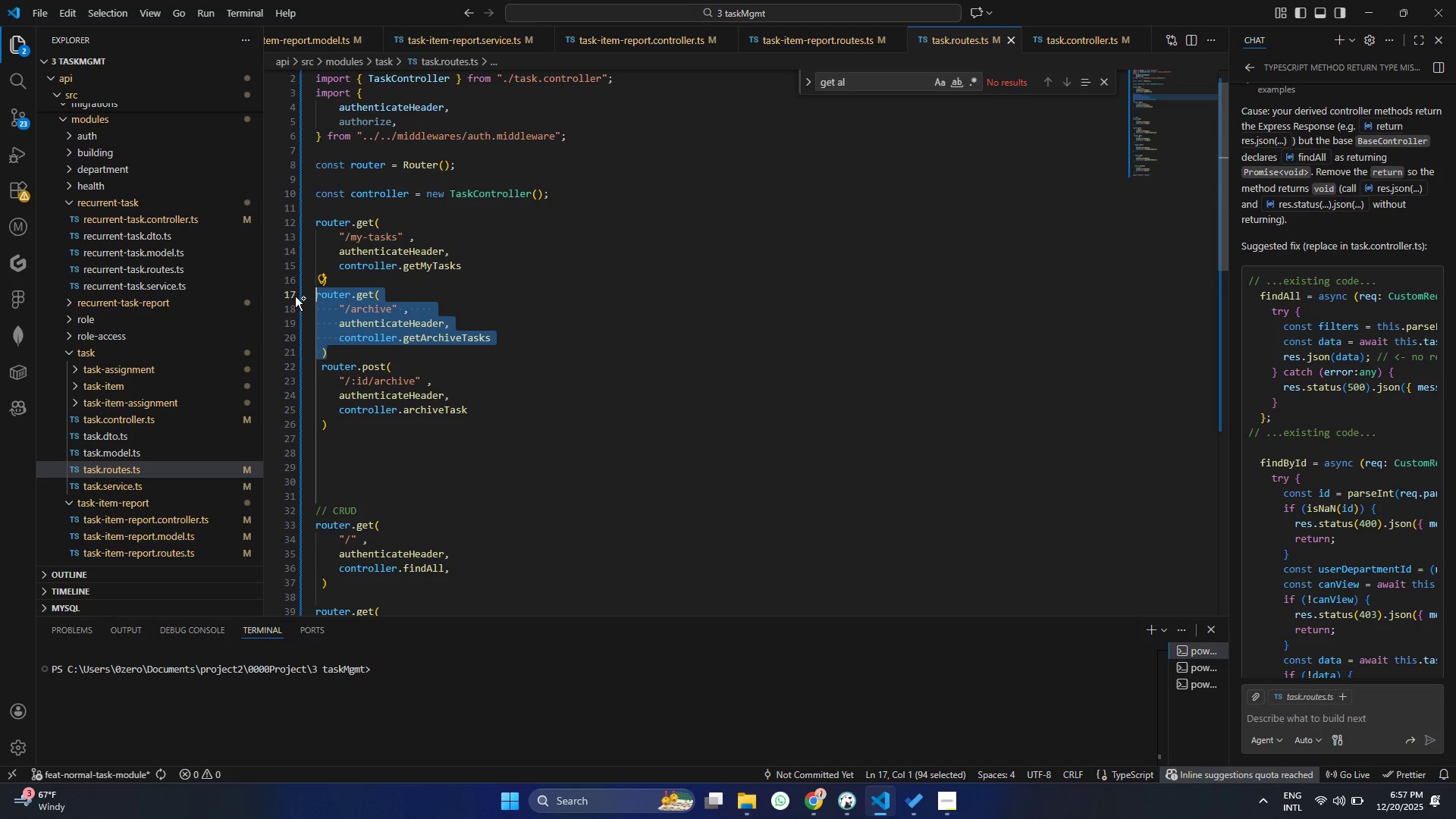 
key(Control+C)
 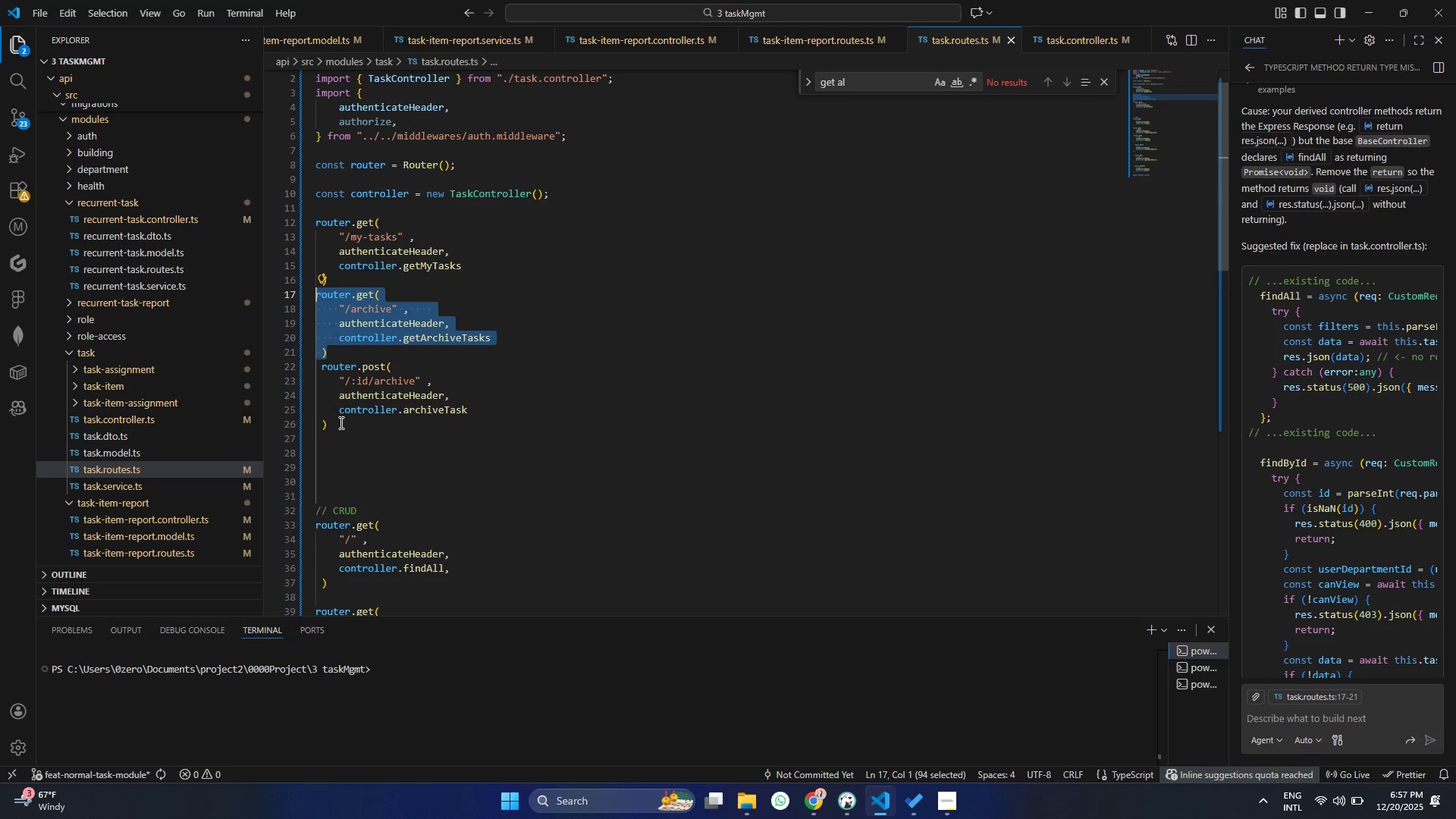 
left_click([343, 426])
 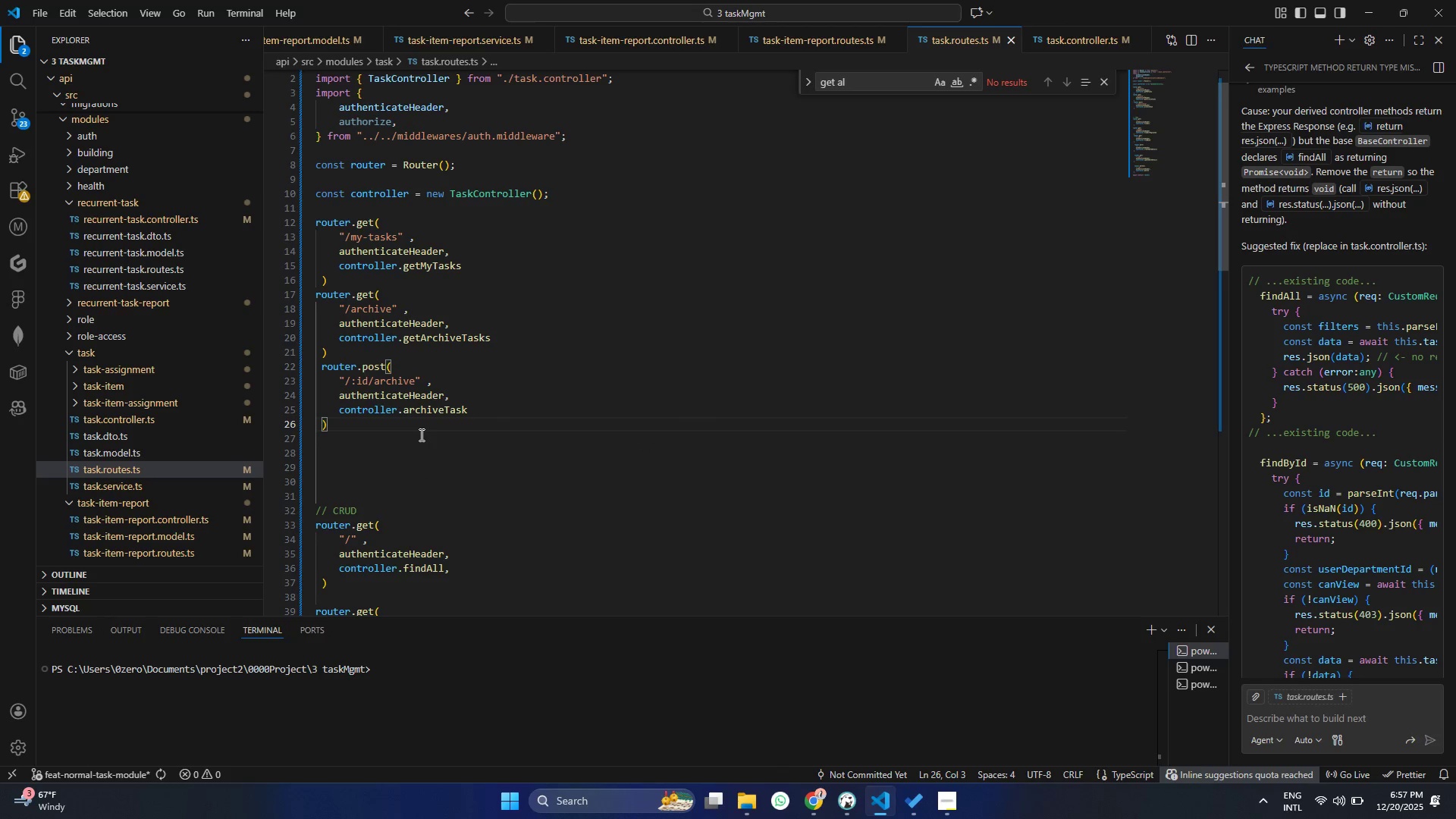 
key(Enter)
 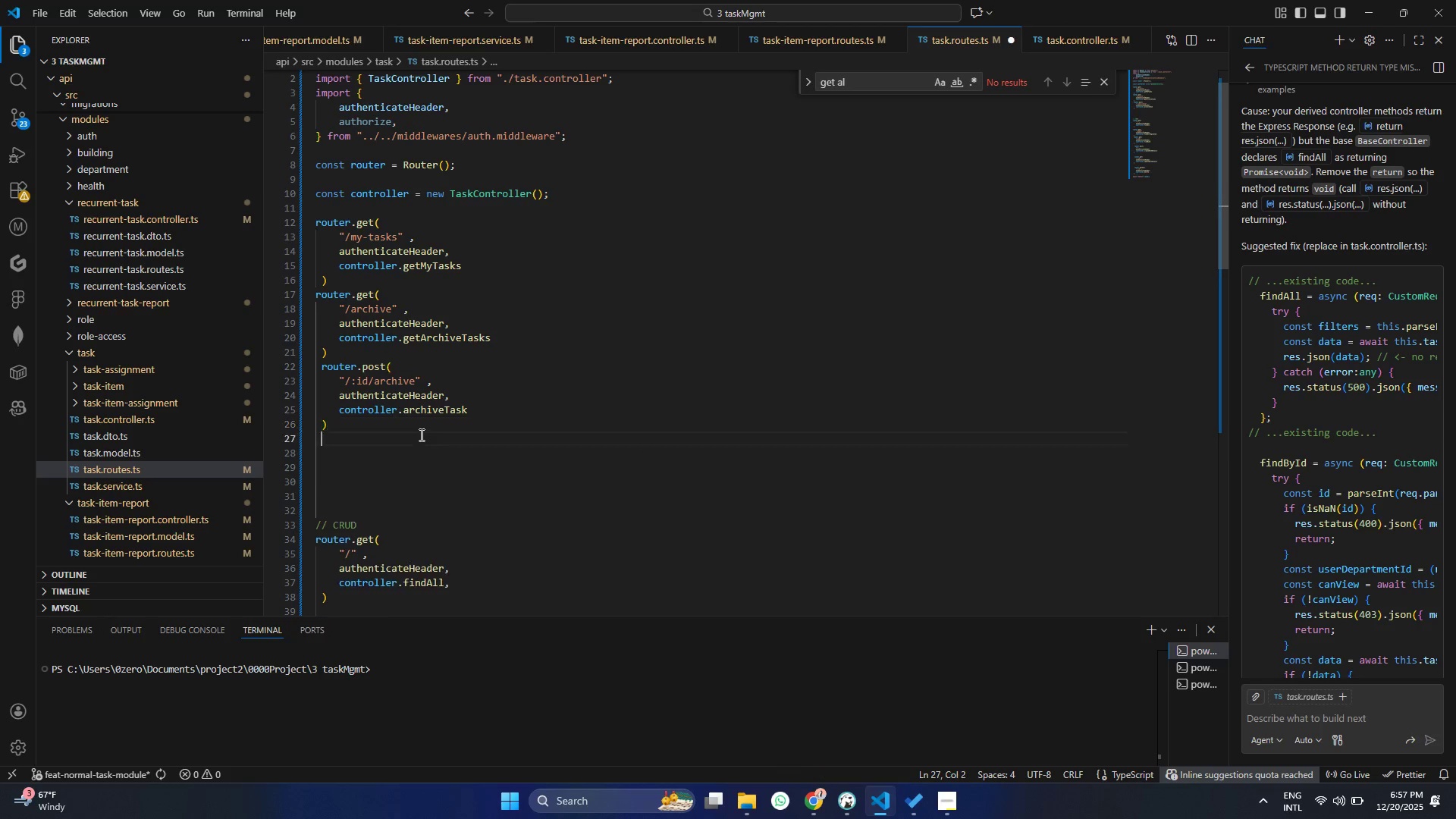 
key(Control+ControlLeft)
 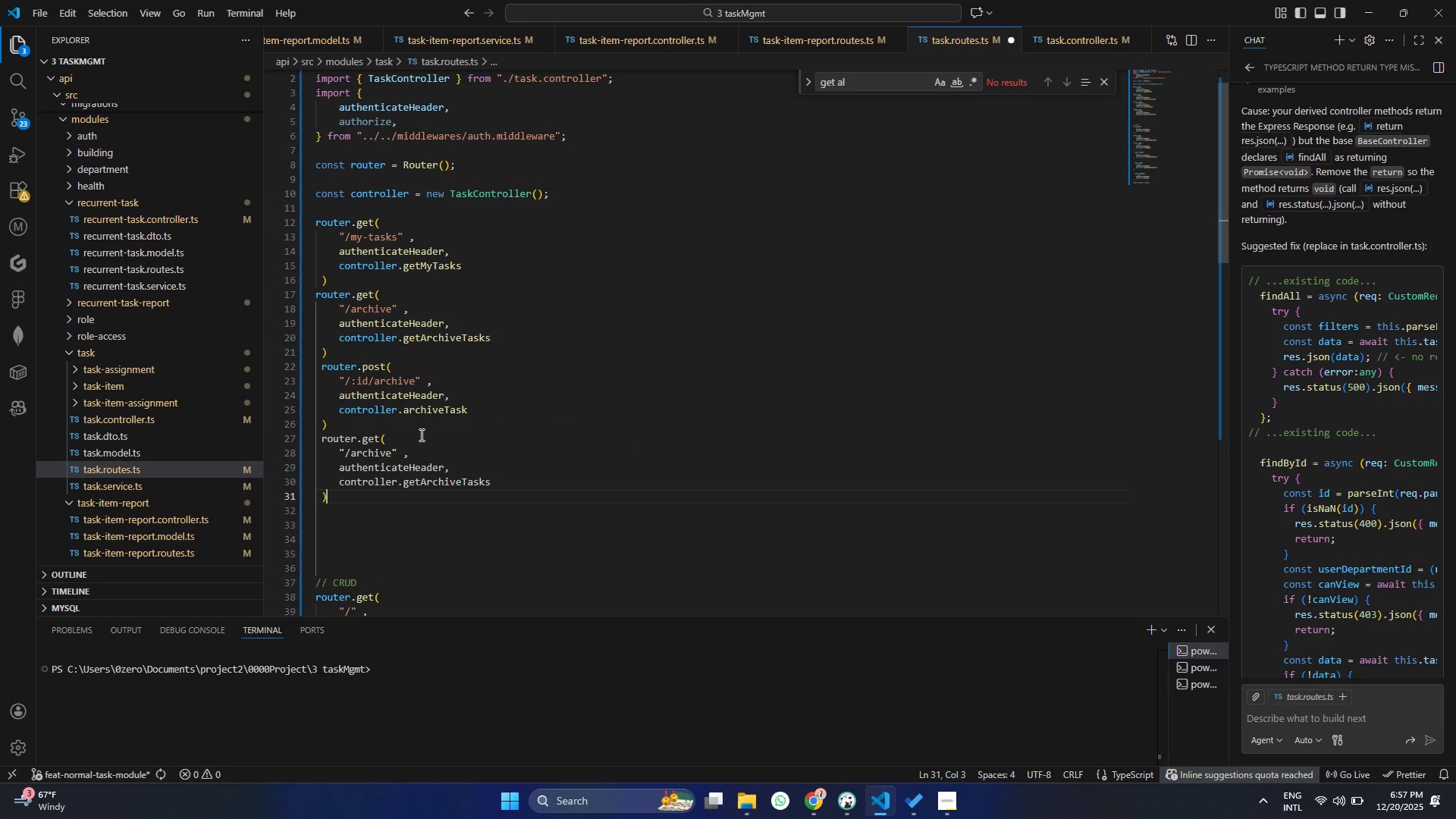 
key(Control+V)
 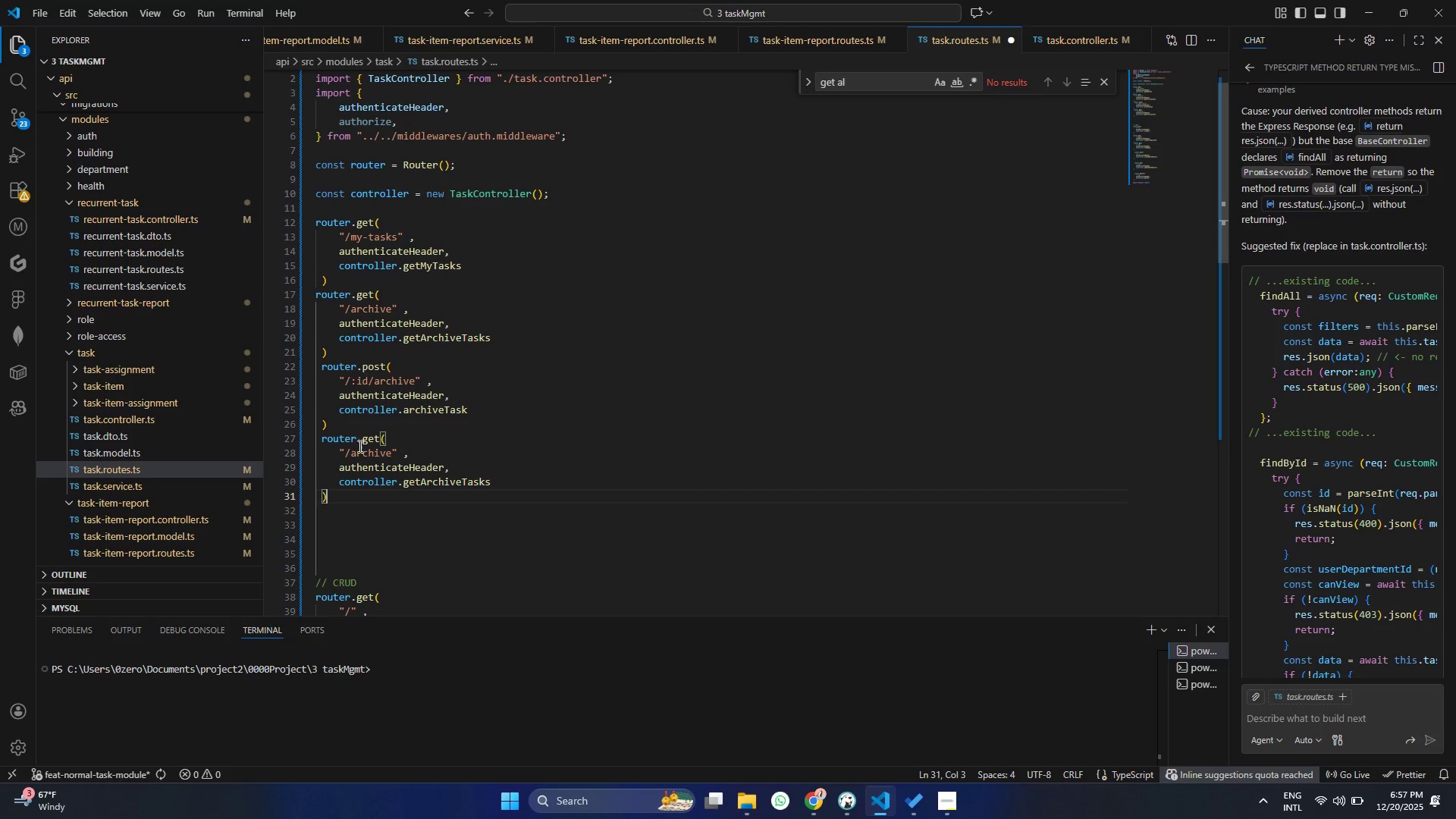 
double_click([357, 452])
 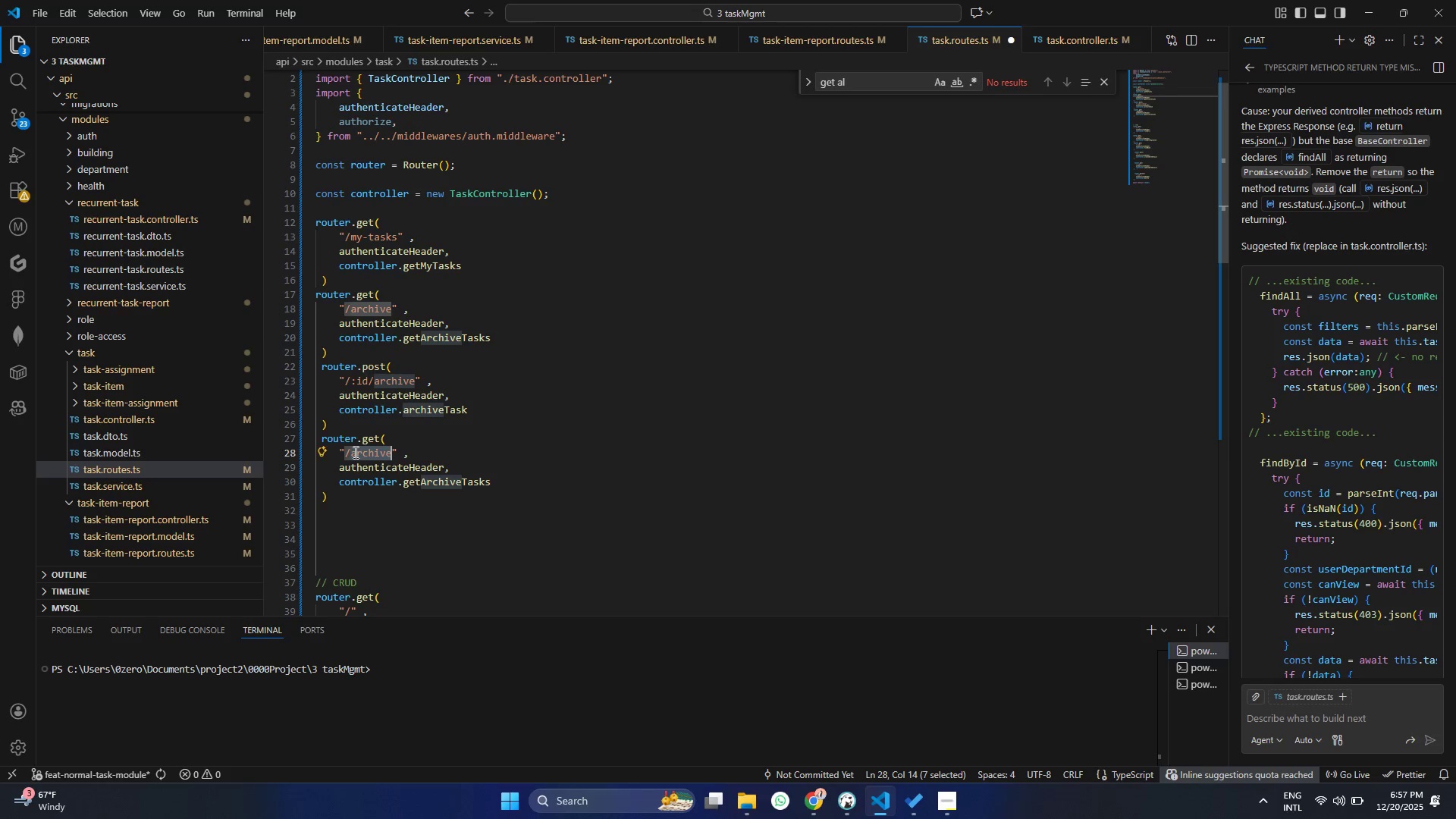 
type(summary-report)
 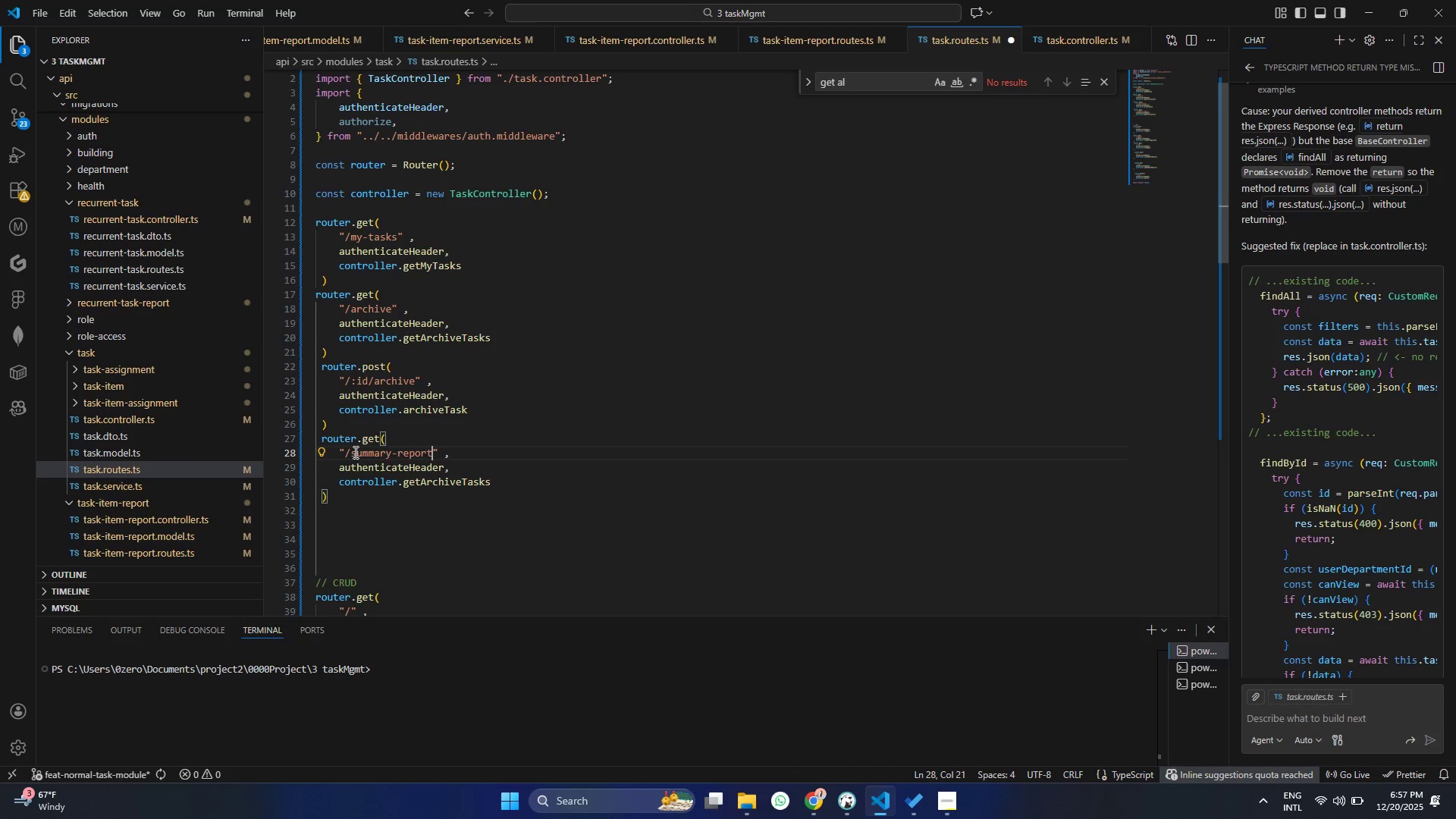 
key(Control+S)
 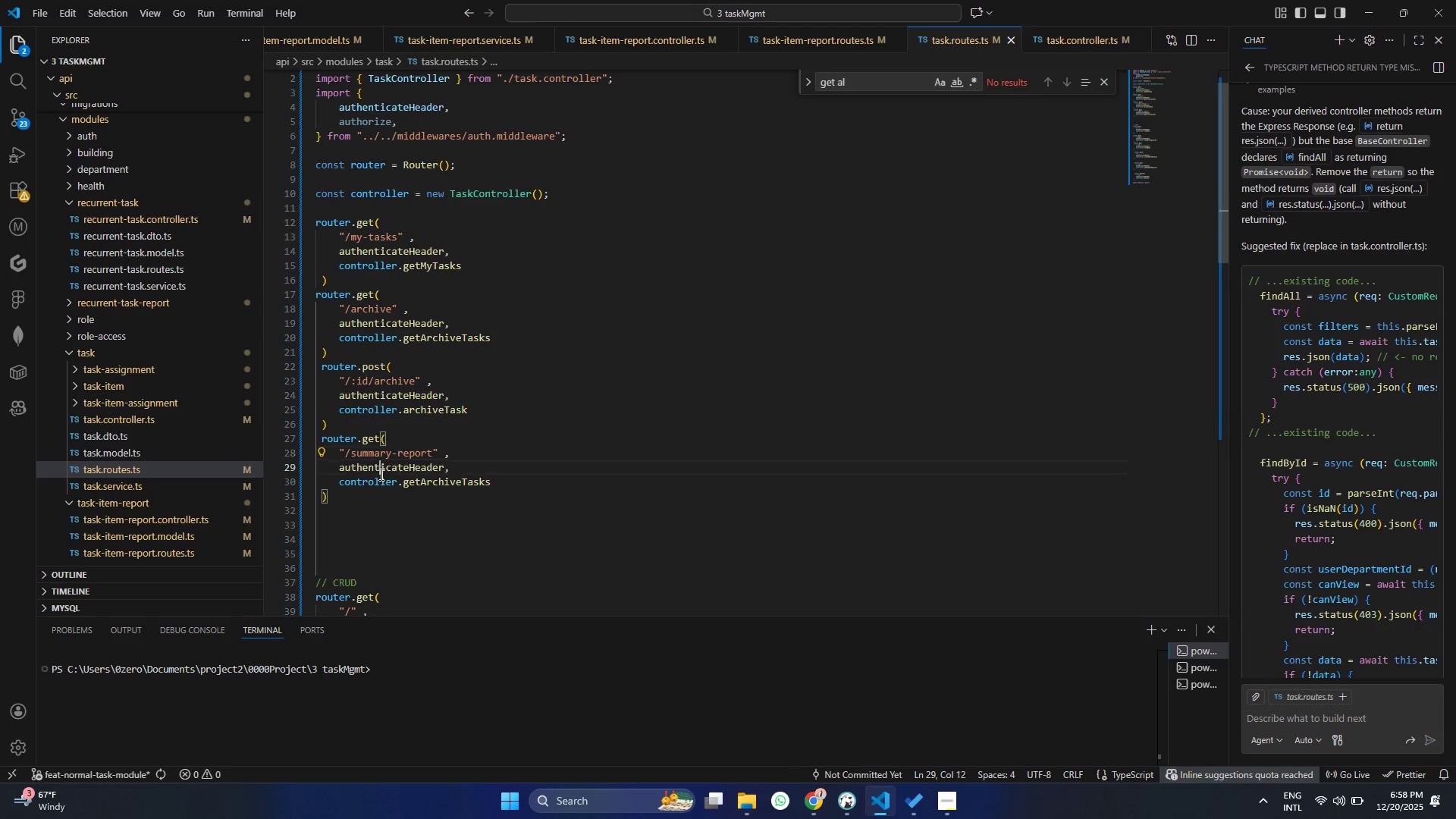 
double_click([441, 488])
 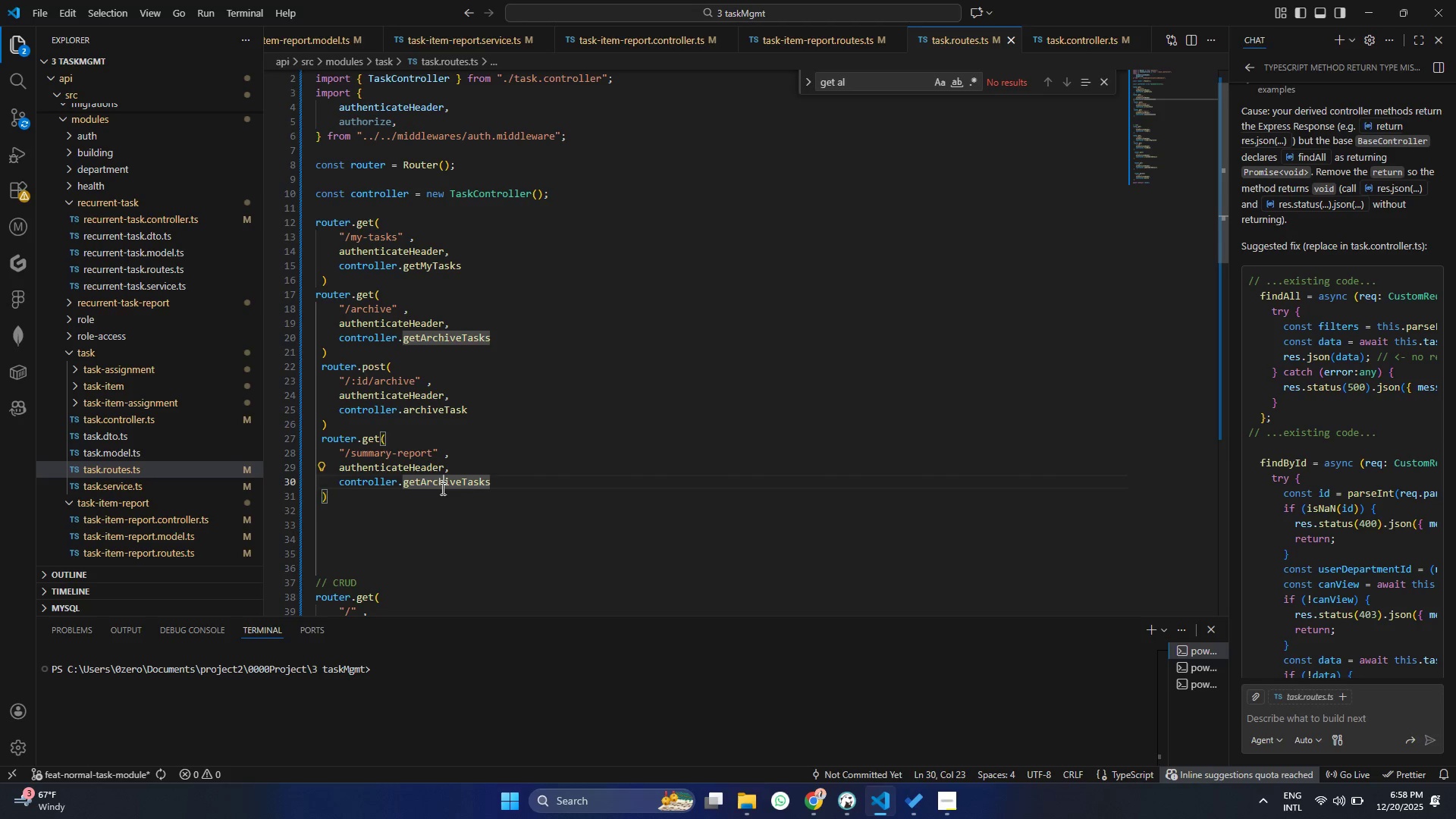 
triple_click([441, 488])
 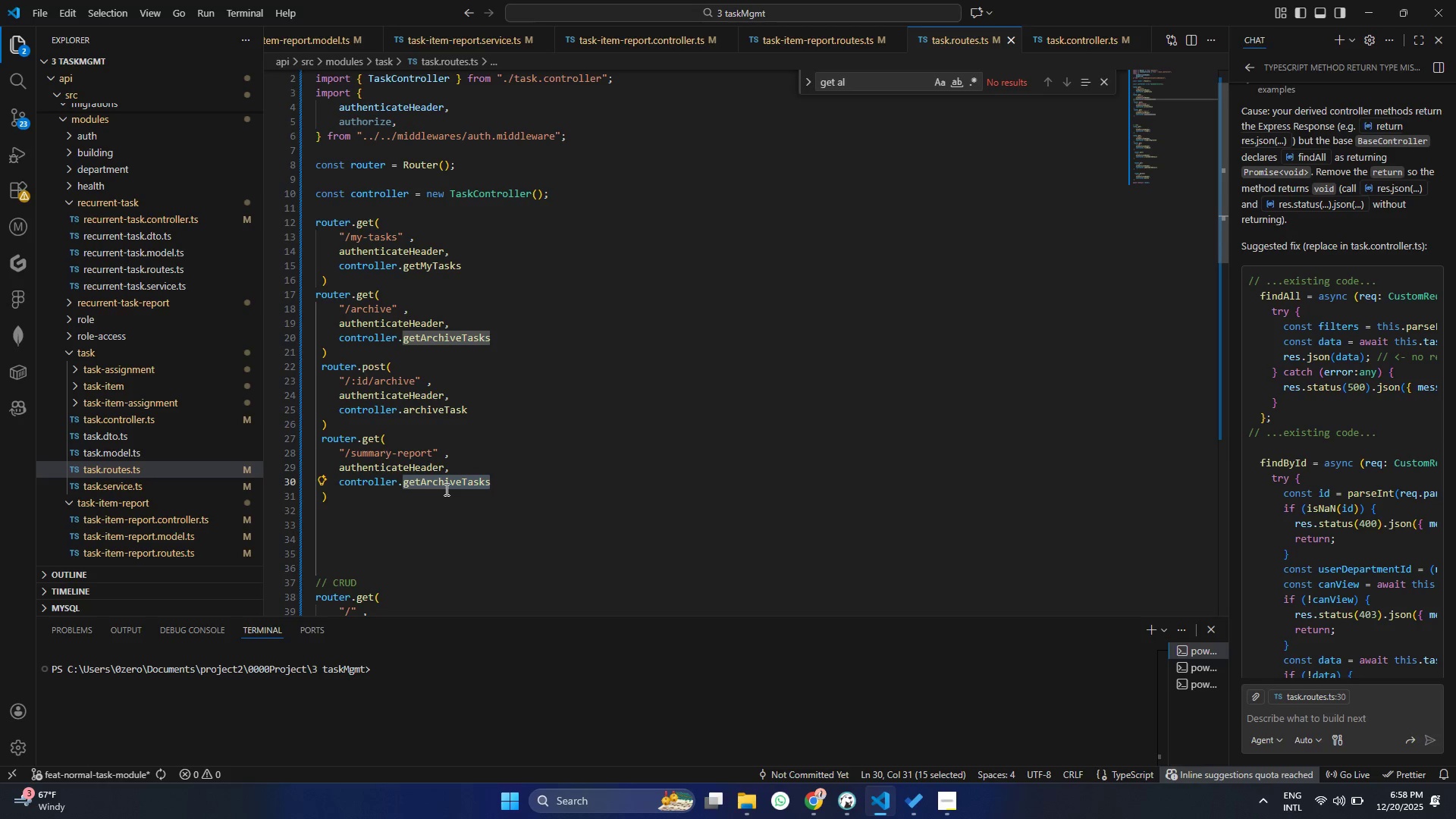 
type(ge)
 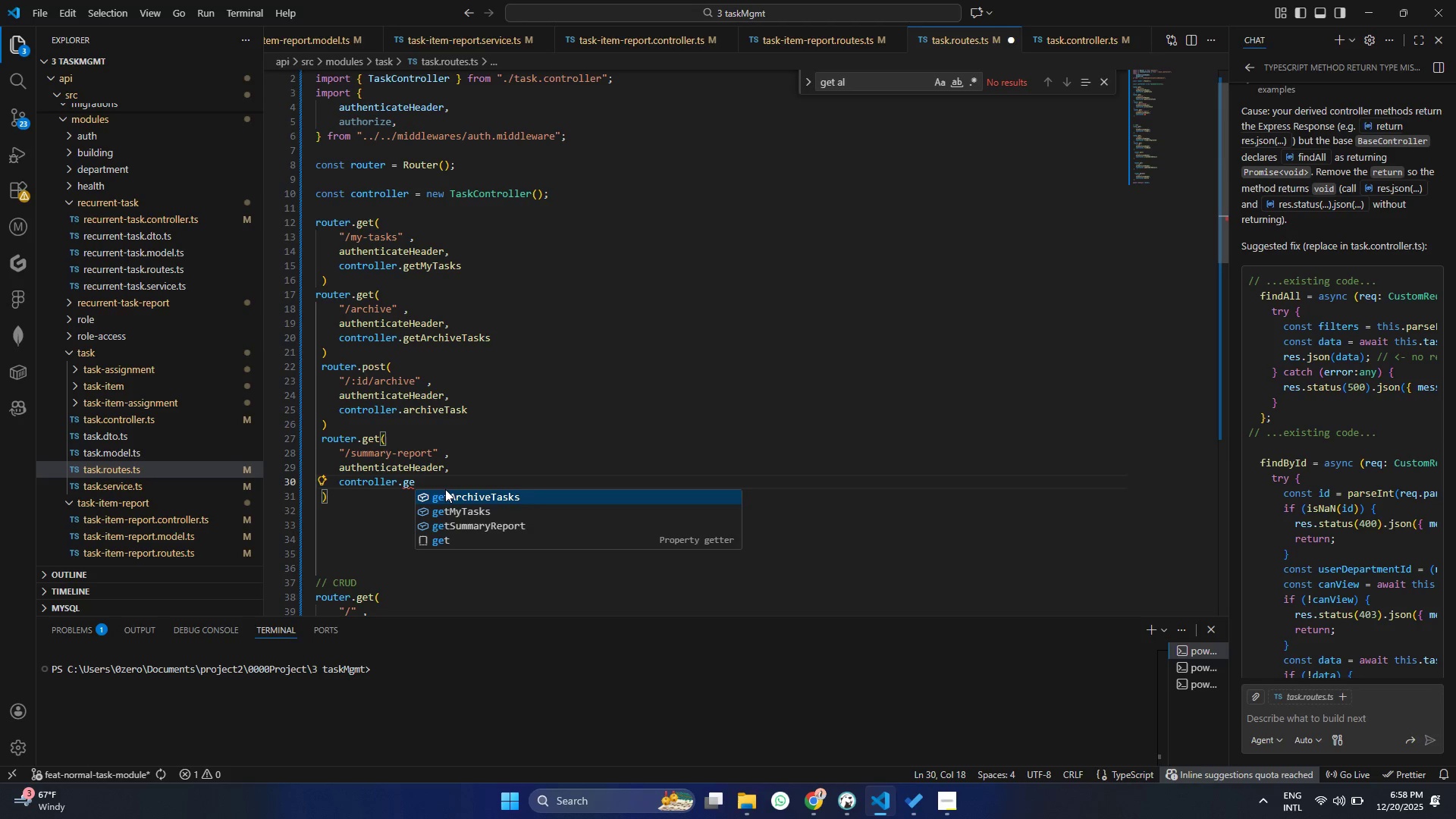 
key(ArrowDown)
 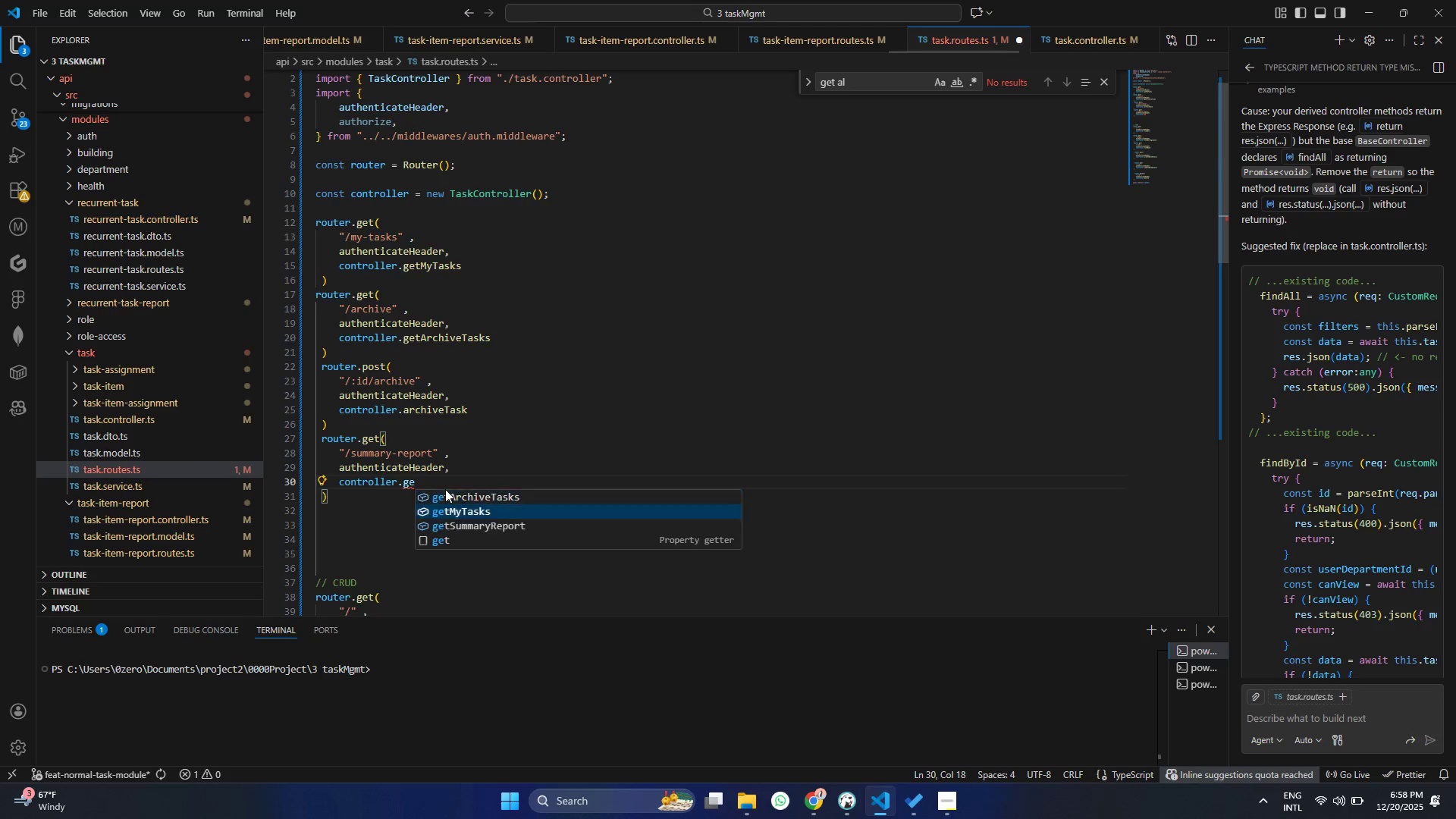 
key(ArrowDown)
 